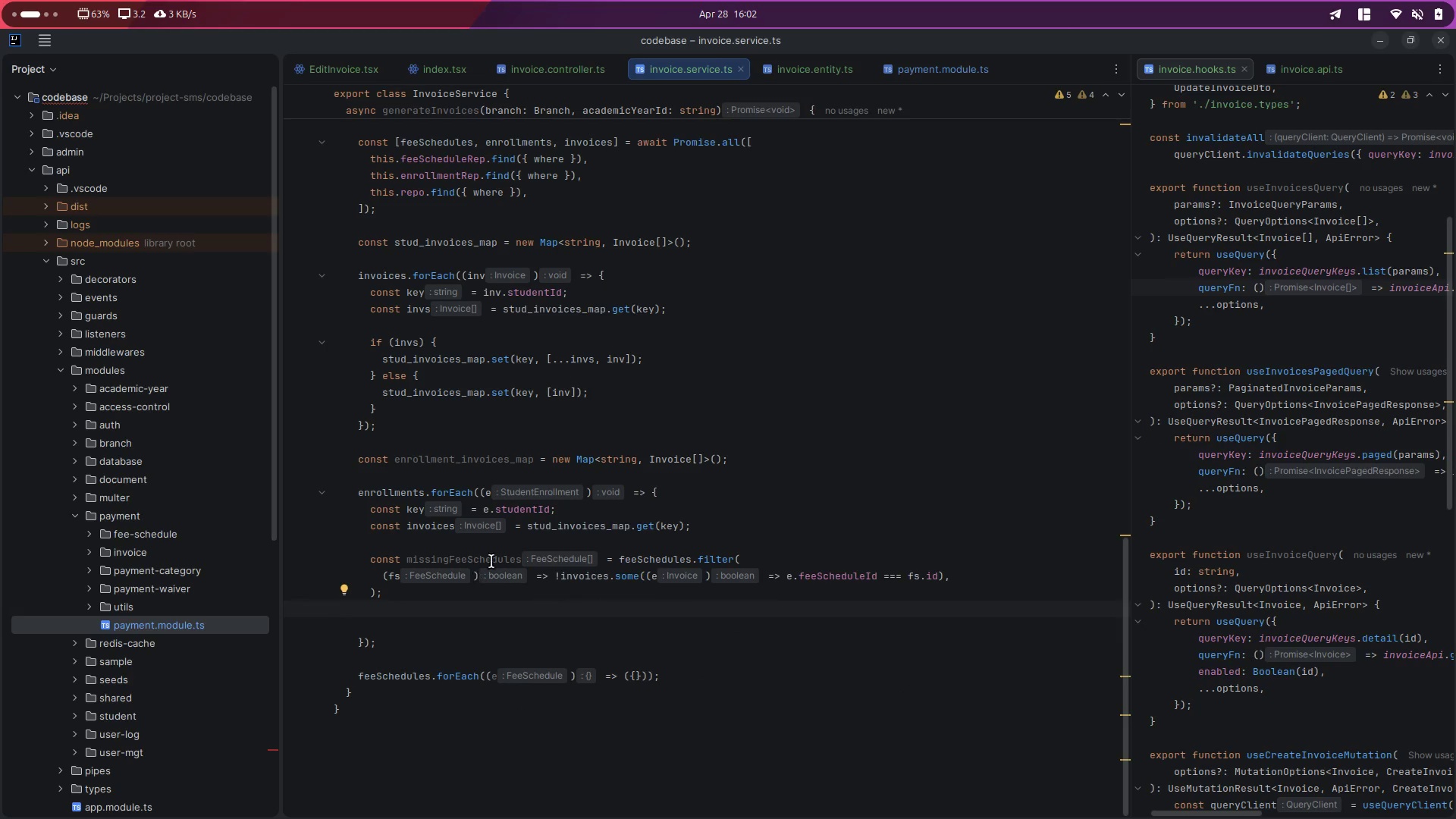 
double_click([488, 563])
 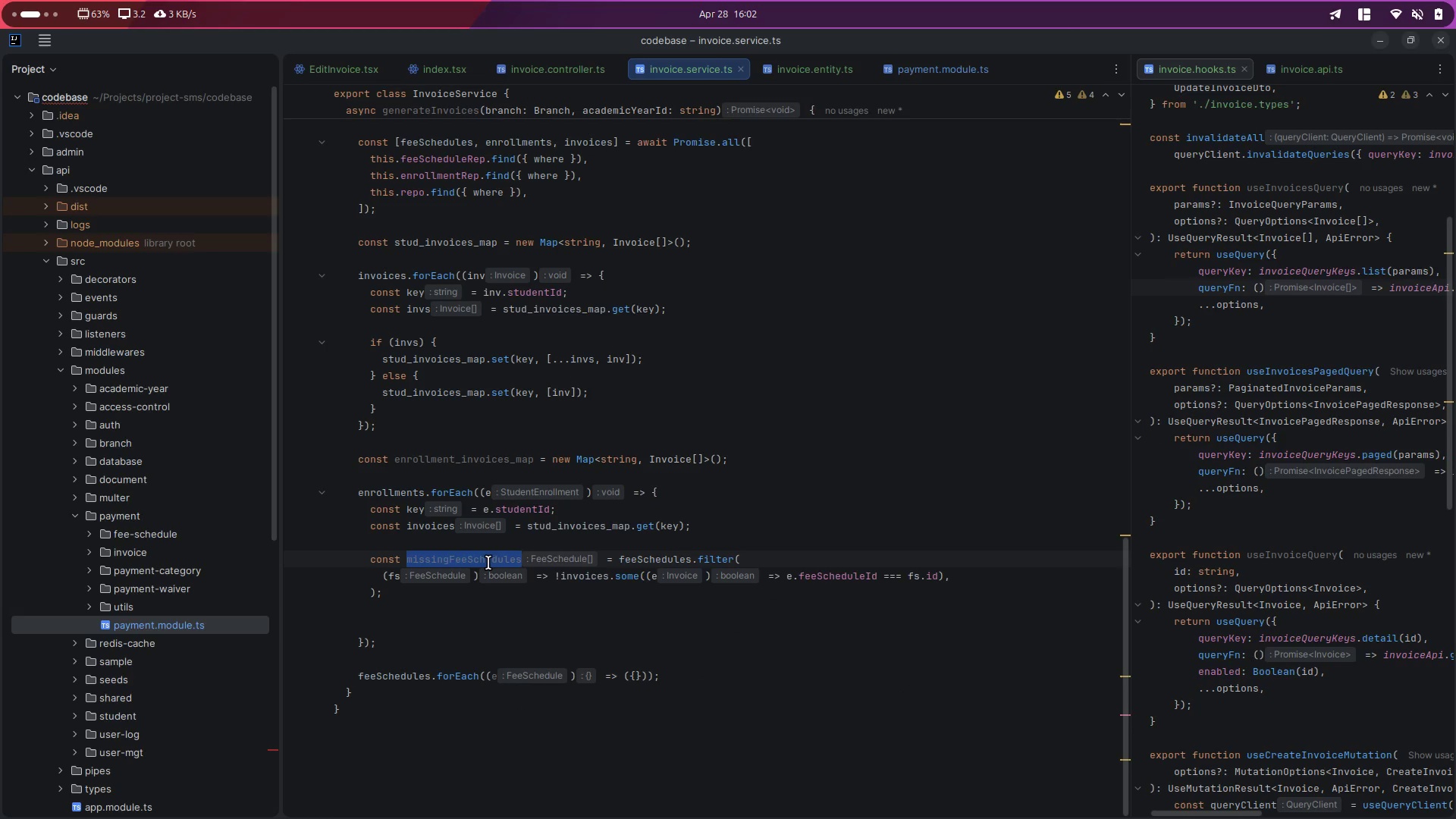 
key(Control+C)
 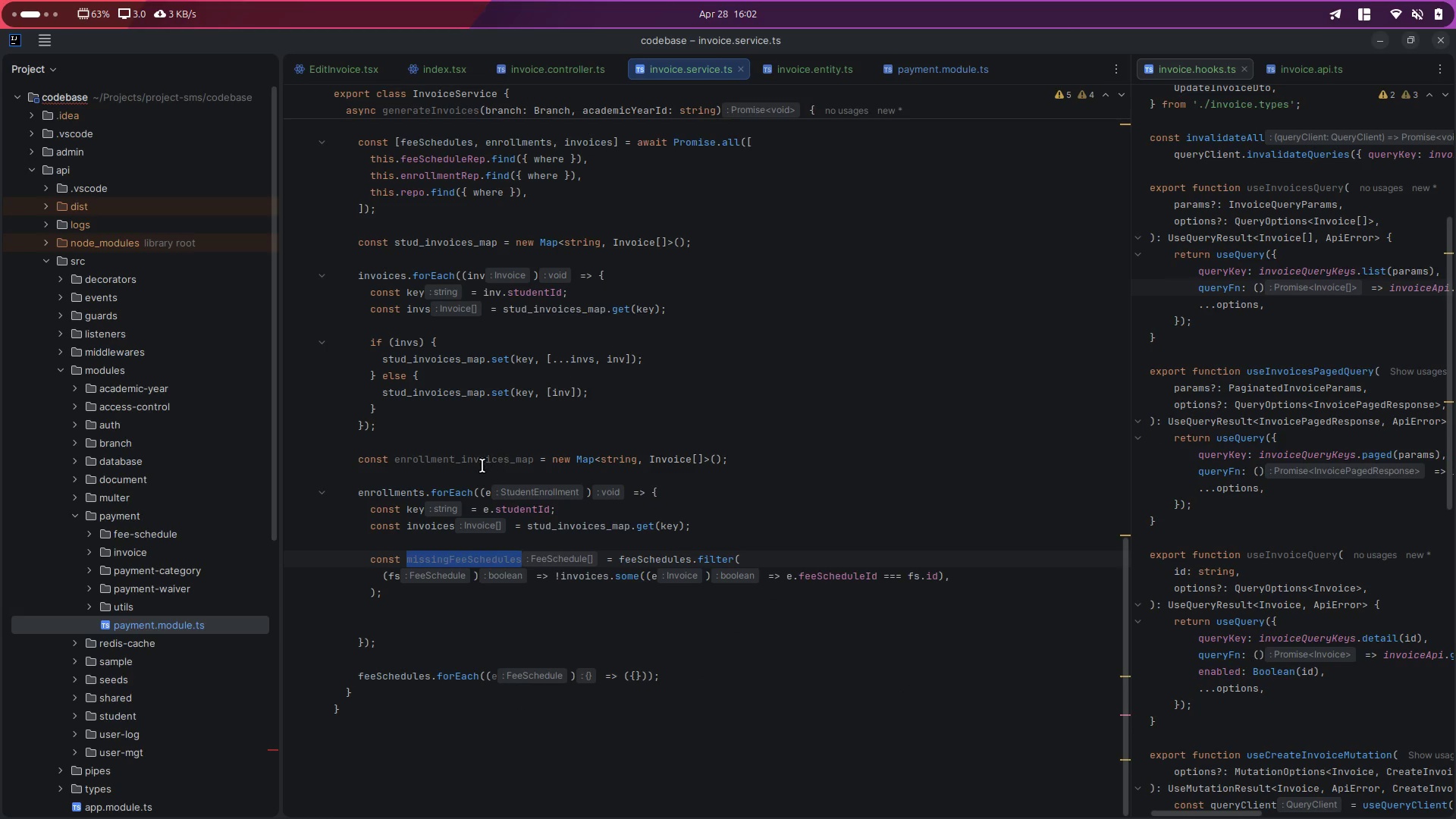 
double_click([482, 466])
 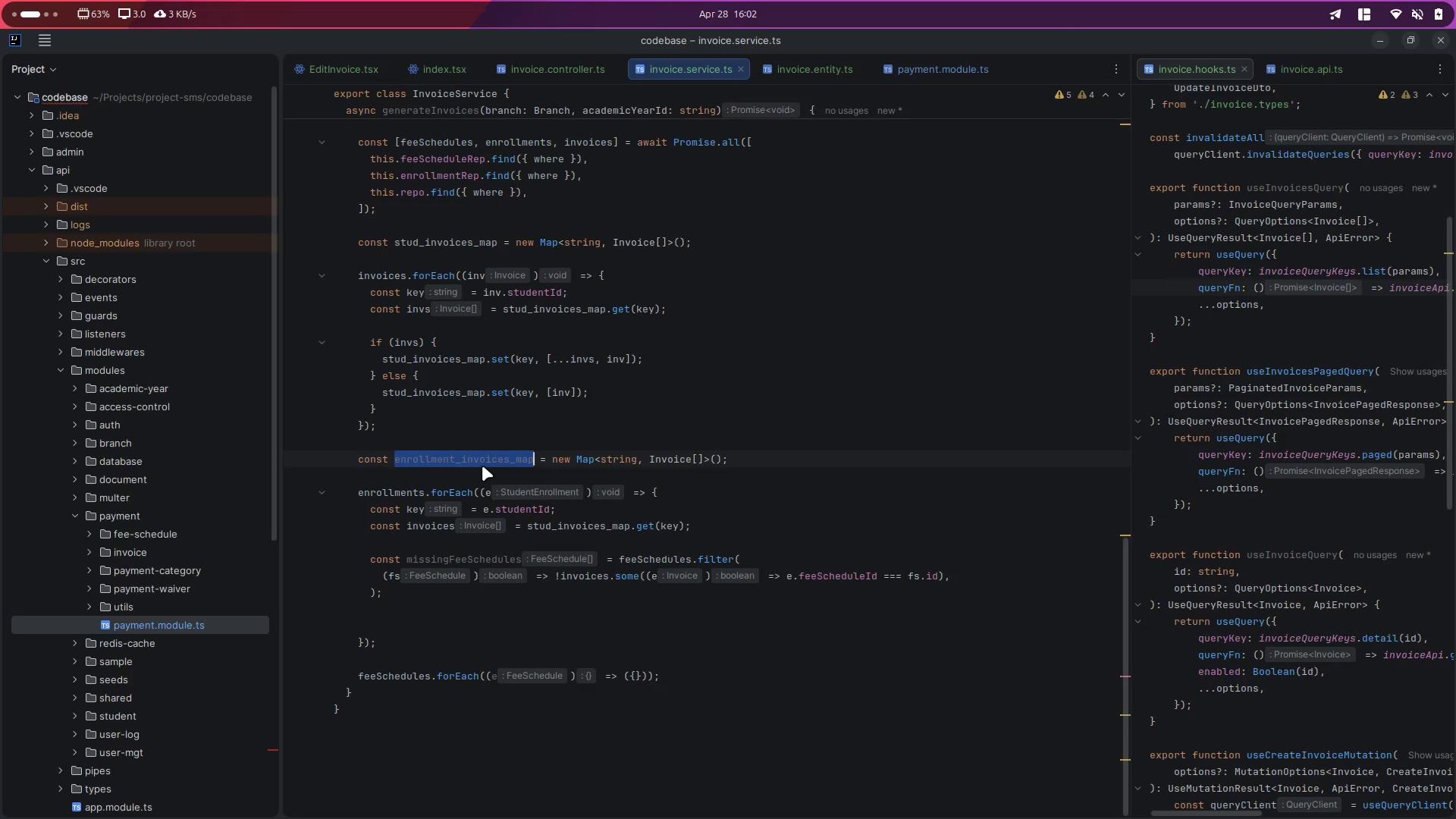 
key(Control+C)
 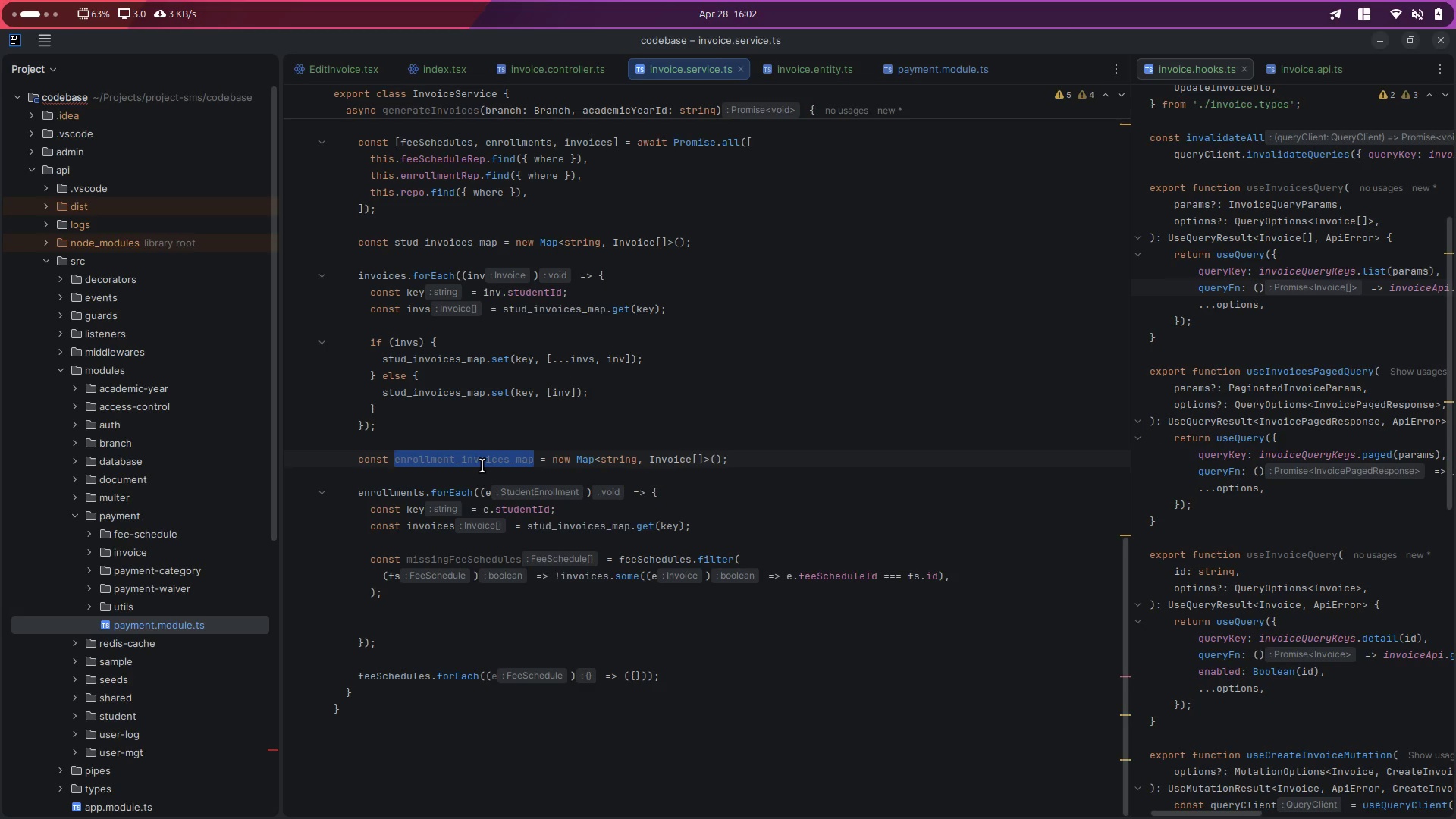 
key(Control+C)
 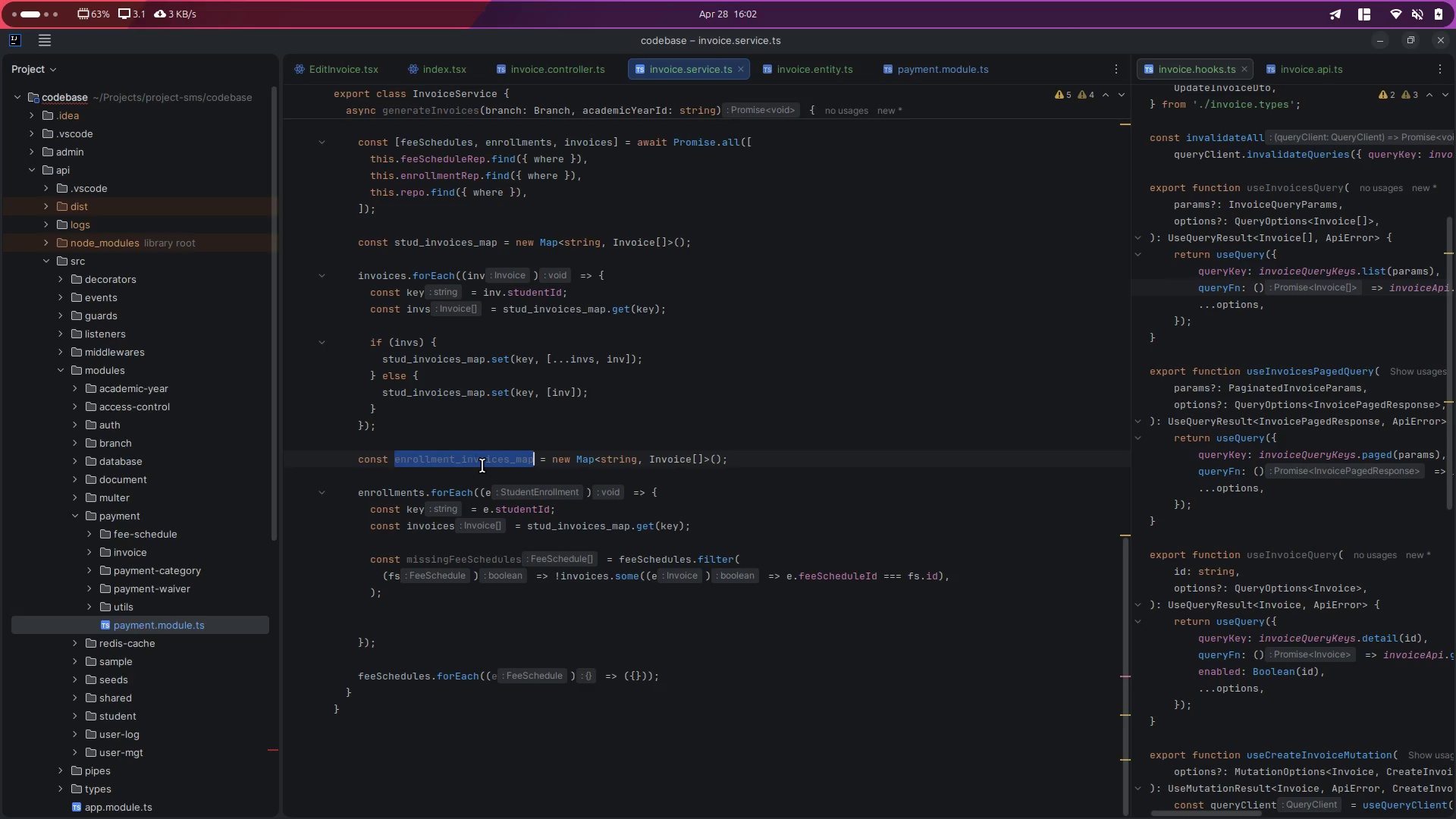 
key(Control+C)
 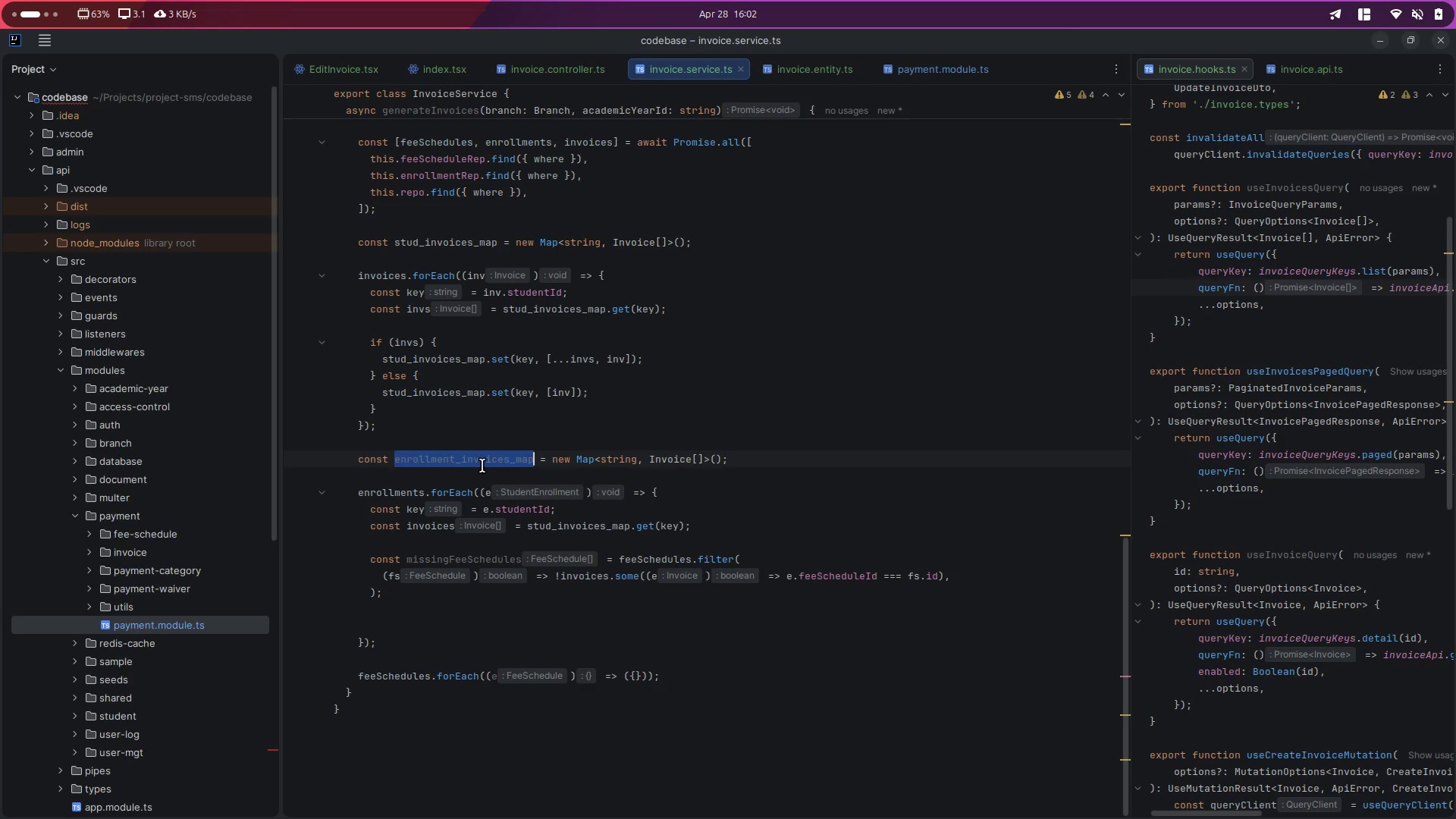 
key(Control+C)
 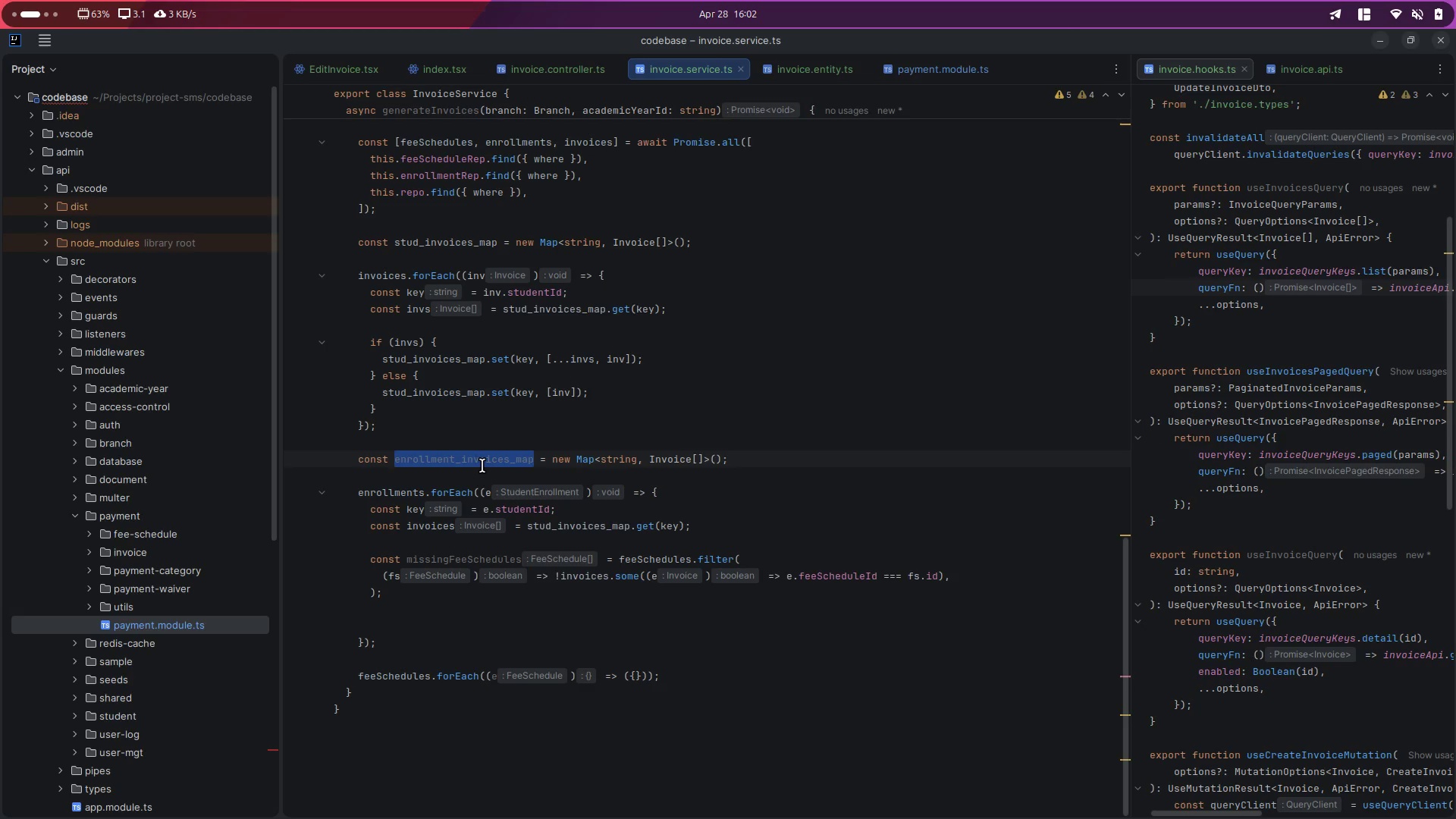 
key(Control+C)
 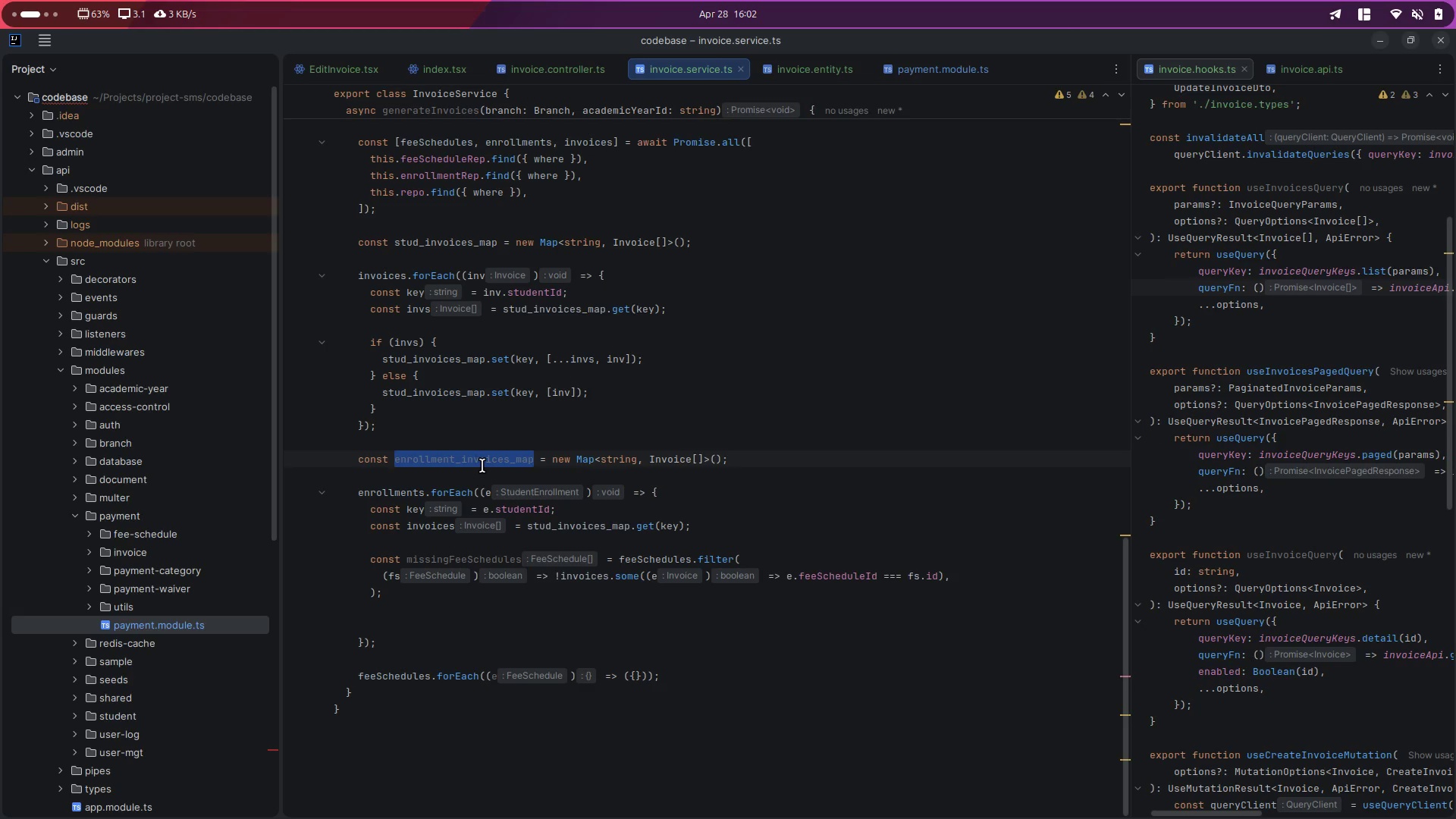 
key(Control+C)
 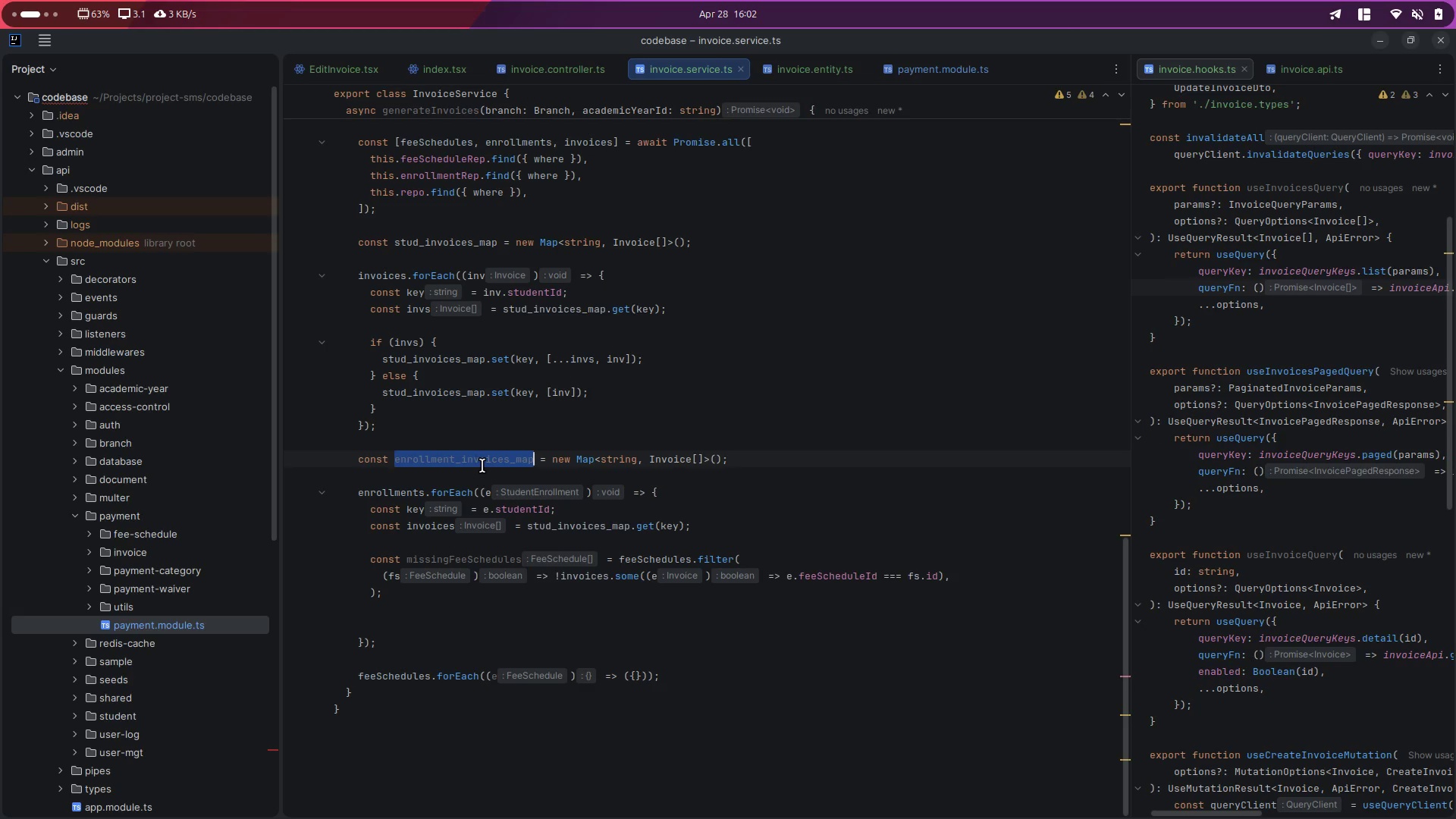 
key(Control+C)
 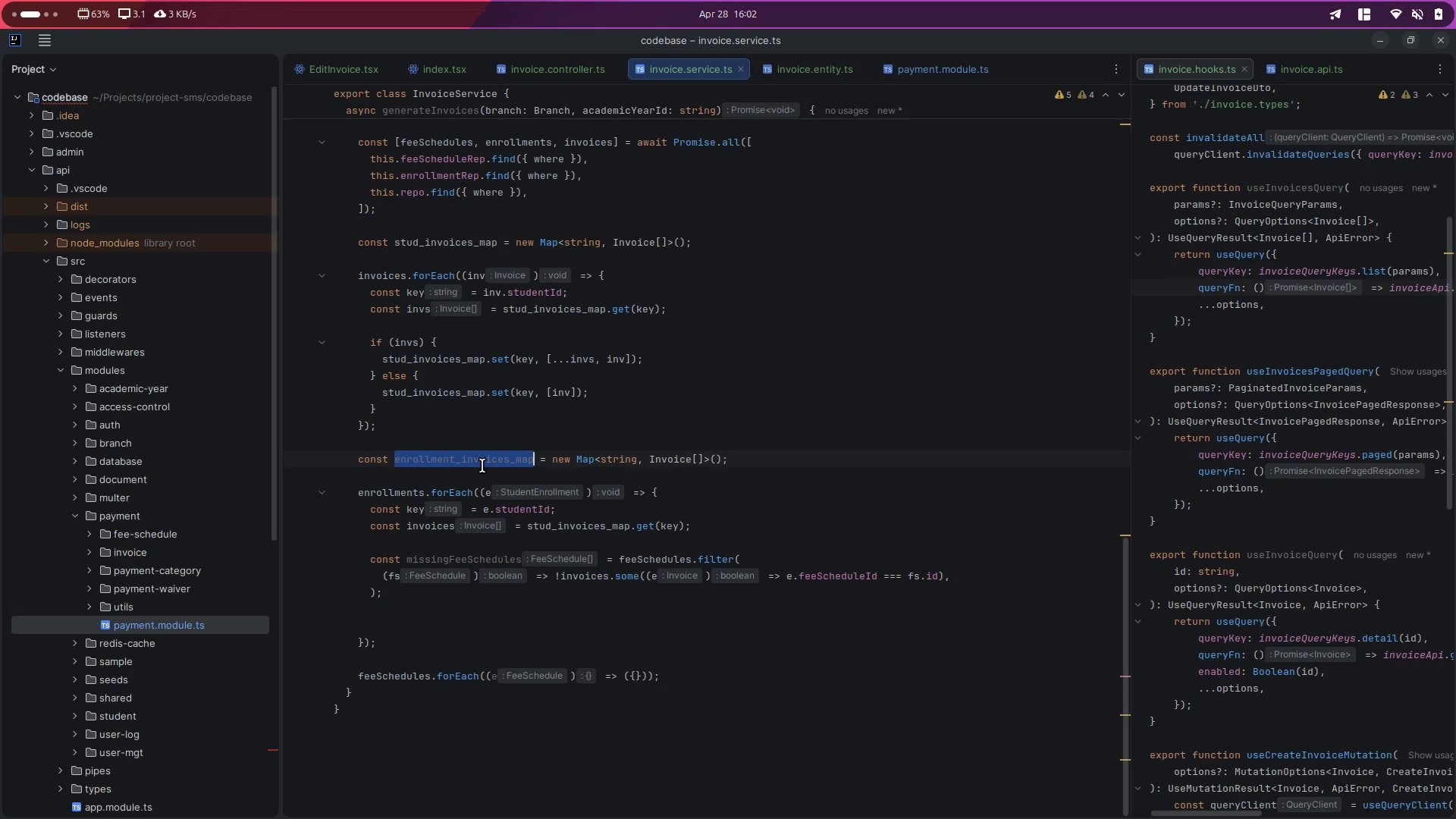 
key(Control+C)
 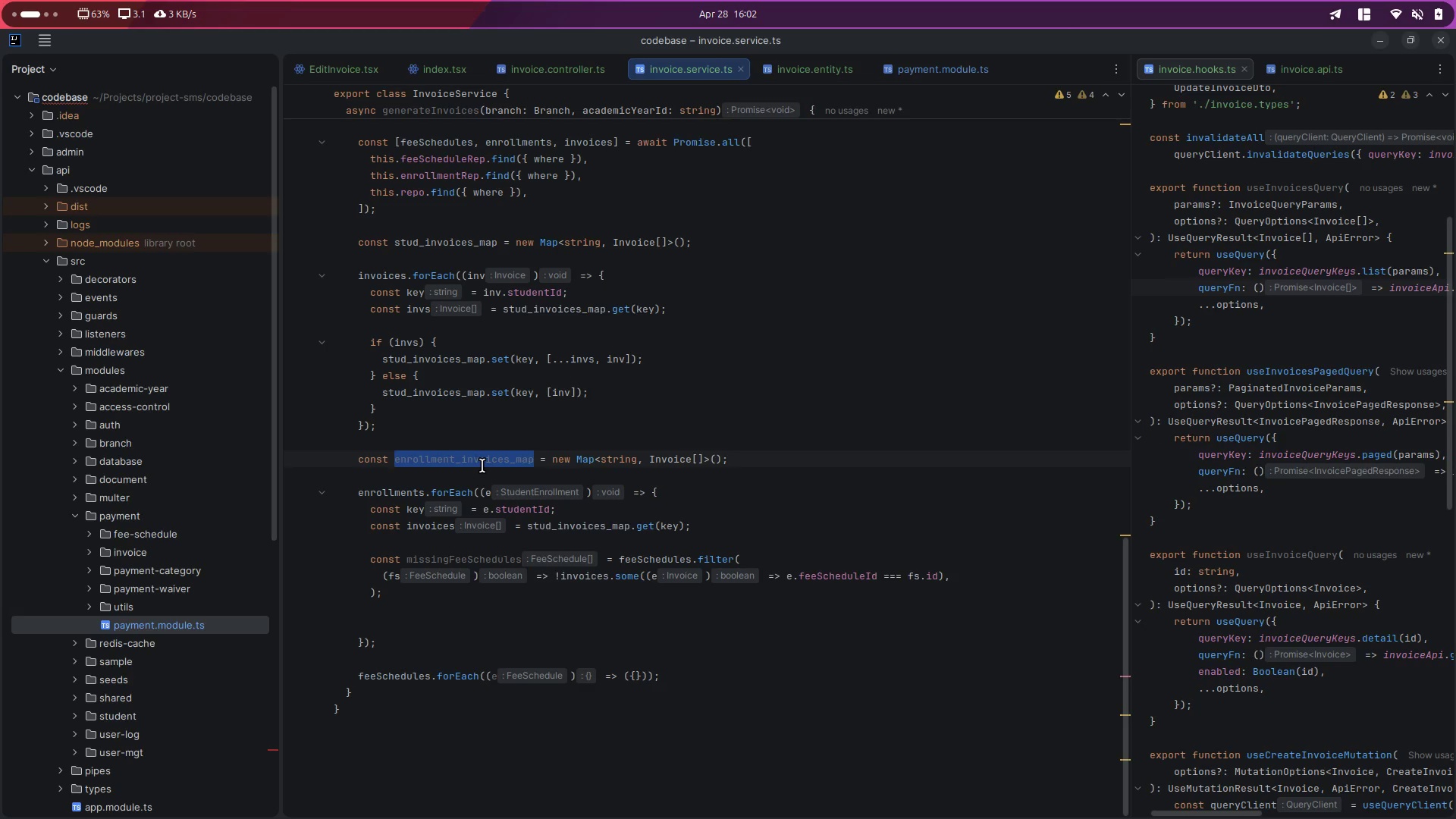 
key(Control+C)
 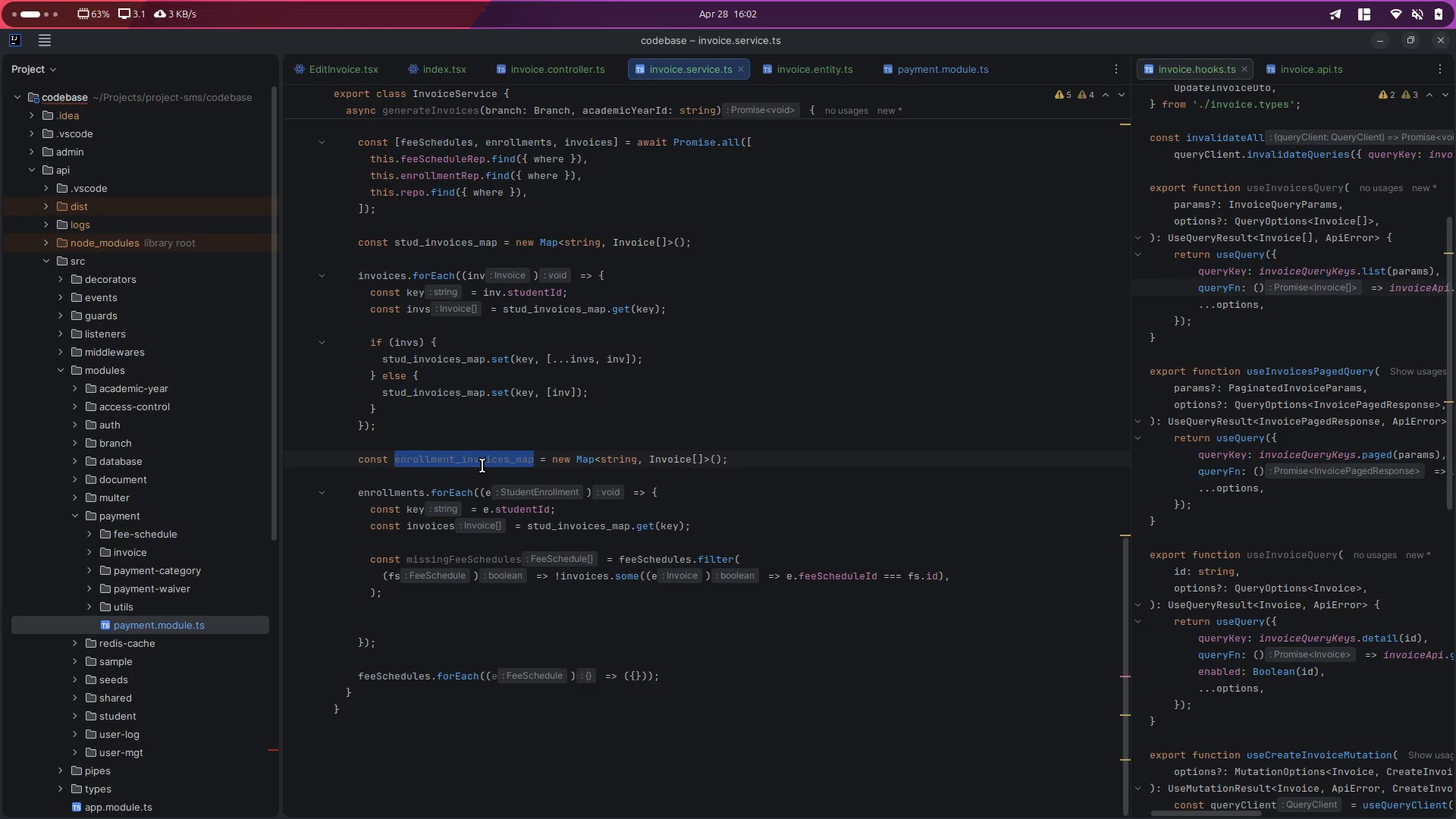 
key(Control+C)
 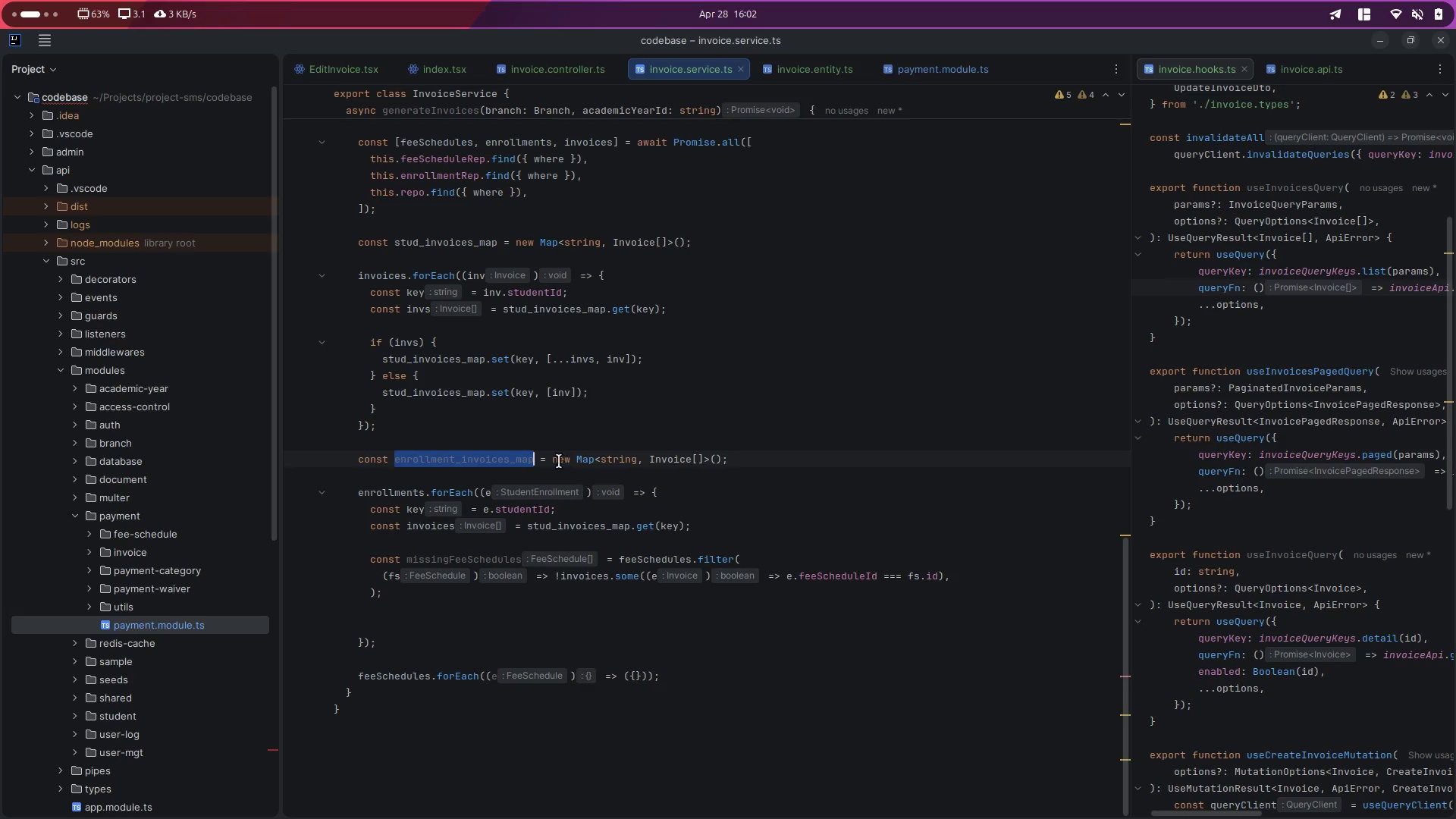 
left_click_drag(start_coordinate=[551, 461], to_coordinate=[749, 464])
 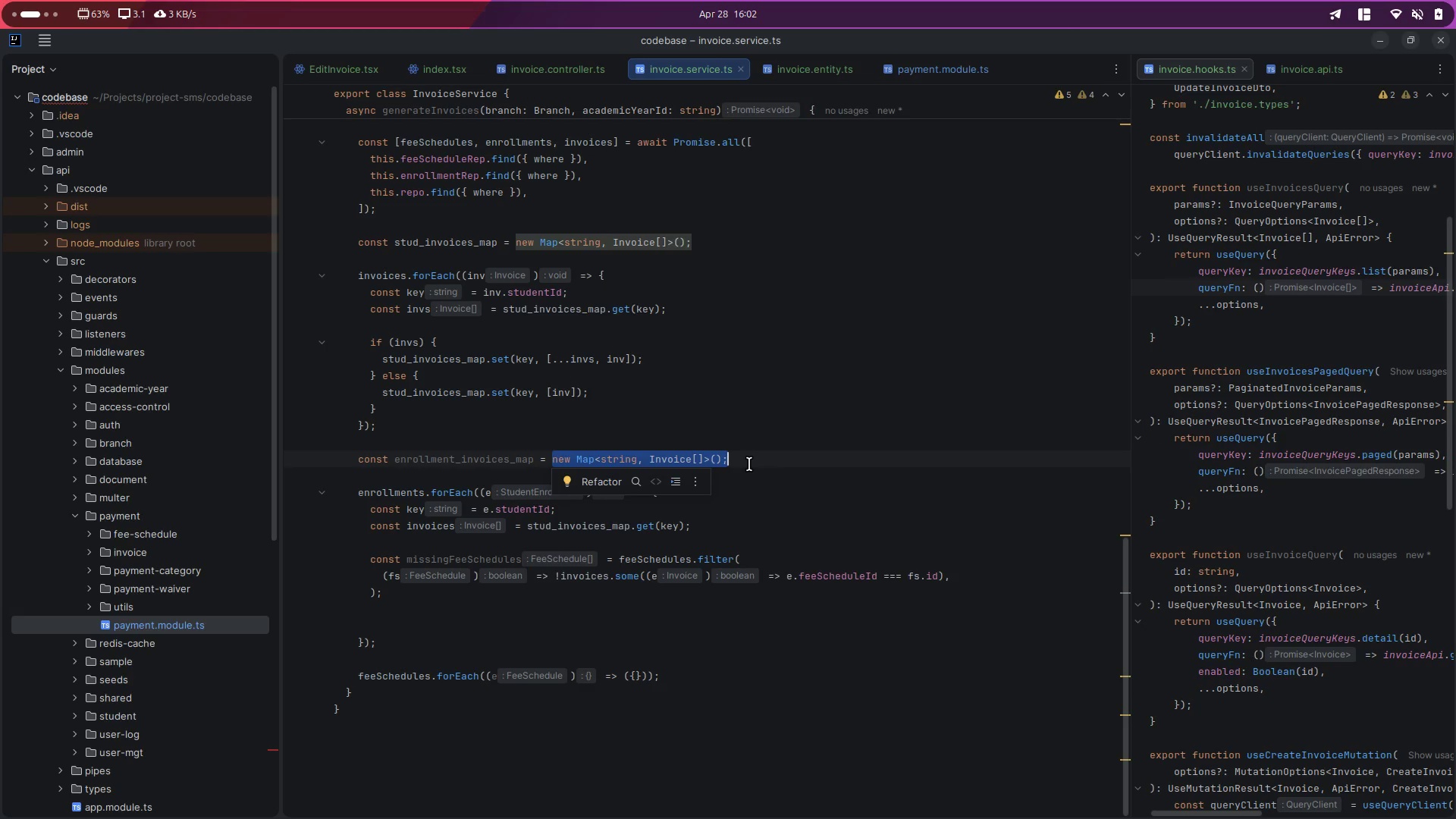 
type(new Array()
 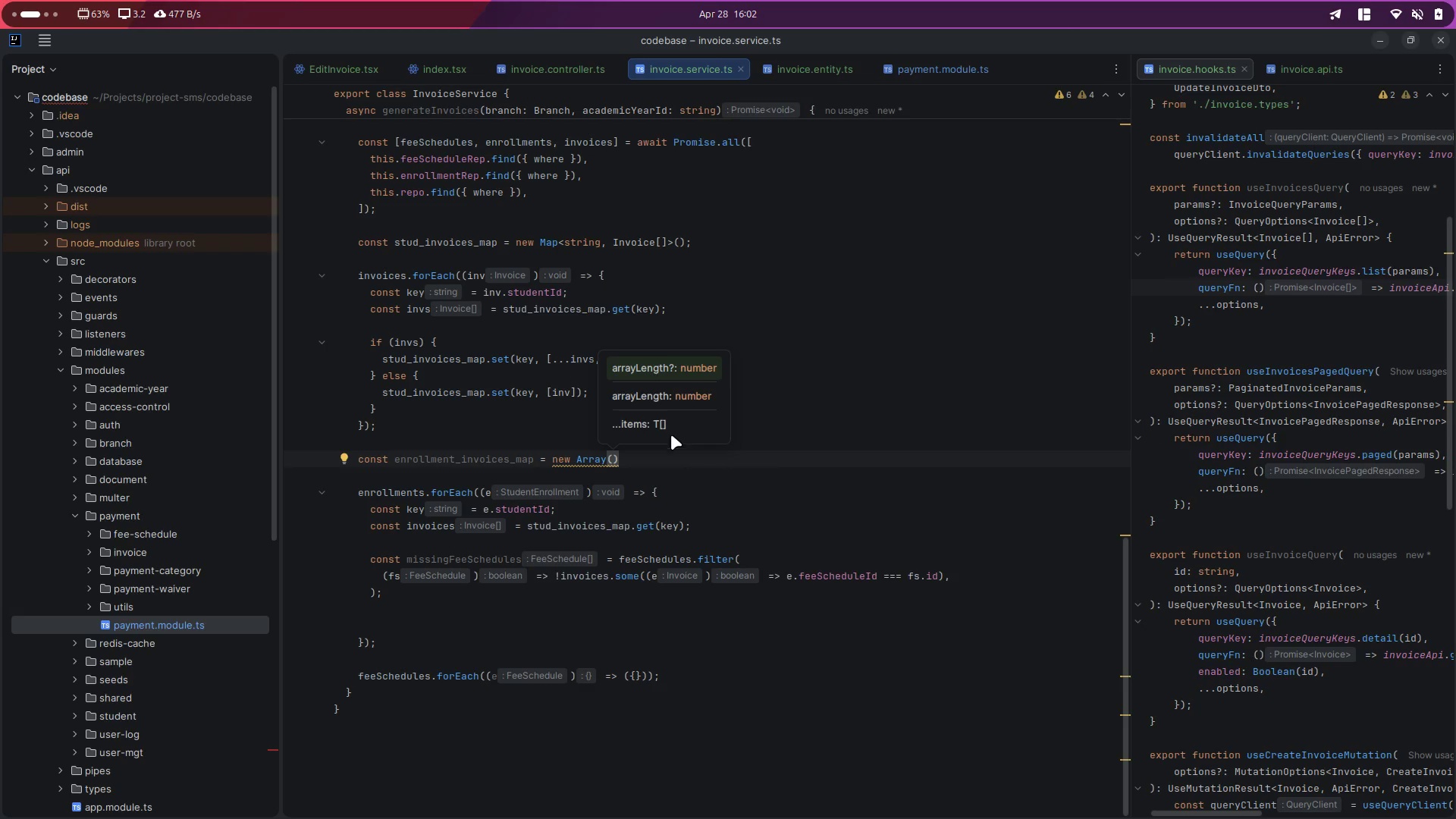 
left_click_drag(start_coordinate=[553, 460], to_coordinate=[648, 453])
 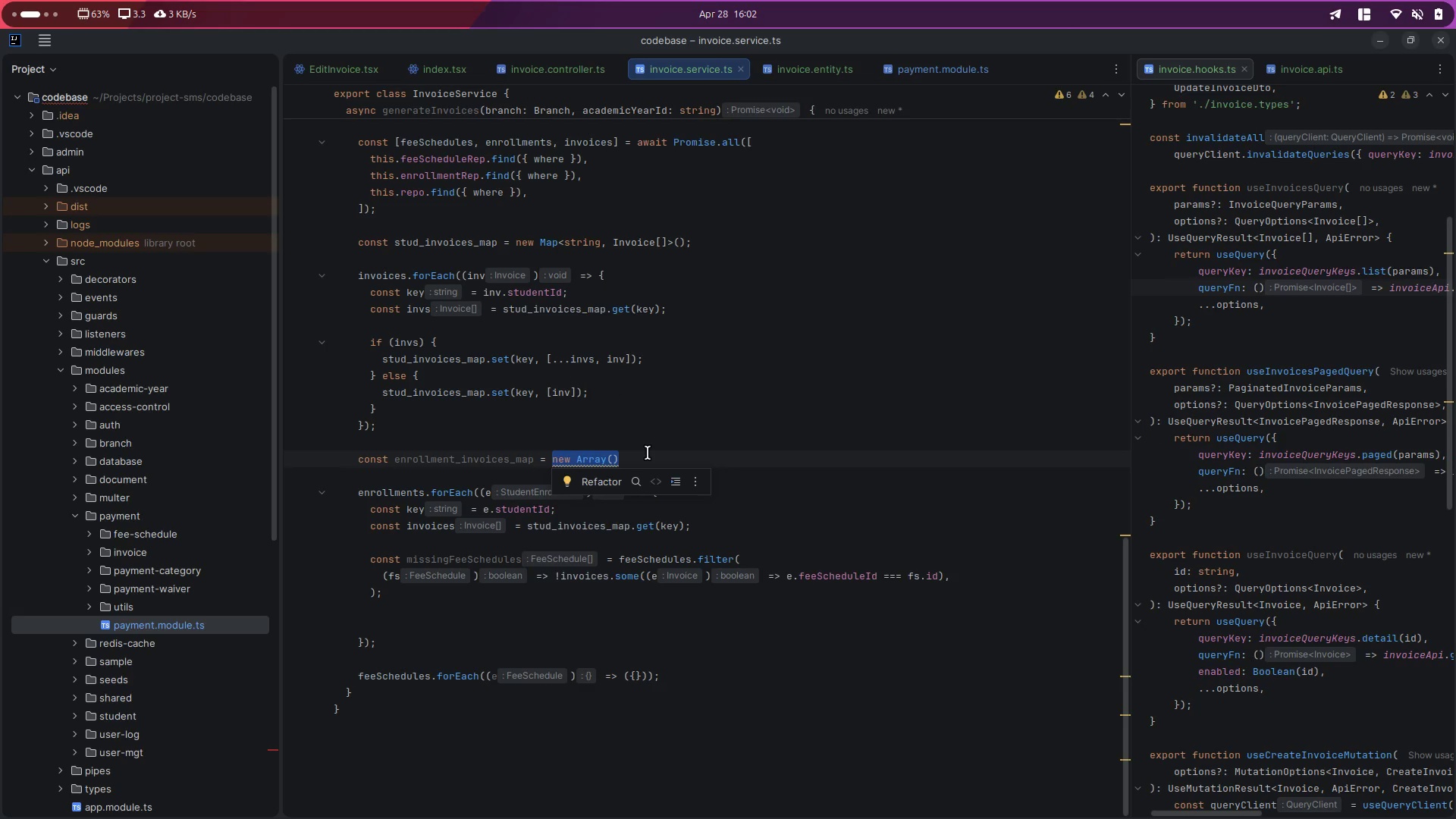 
key(P)
 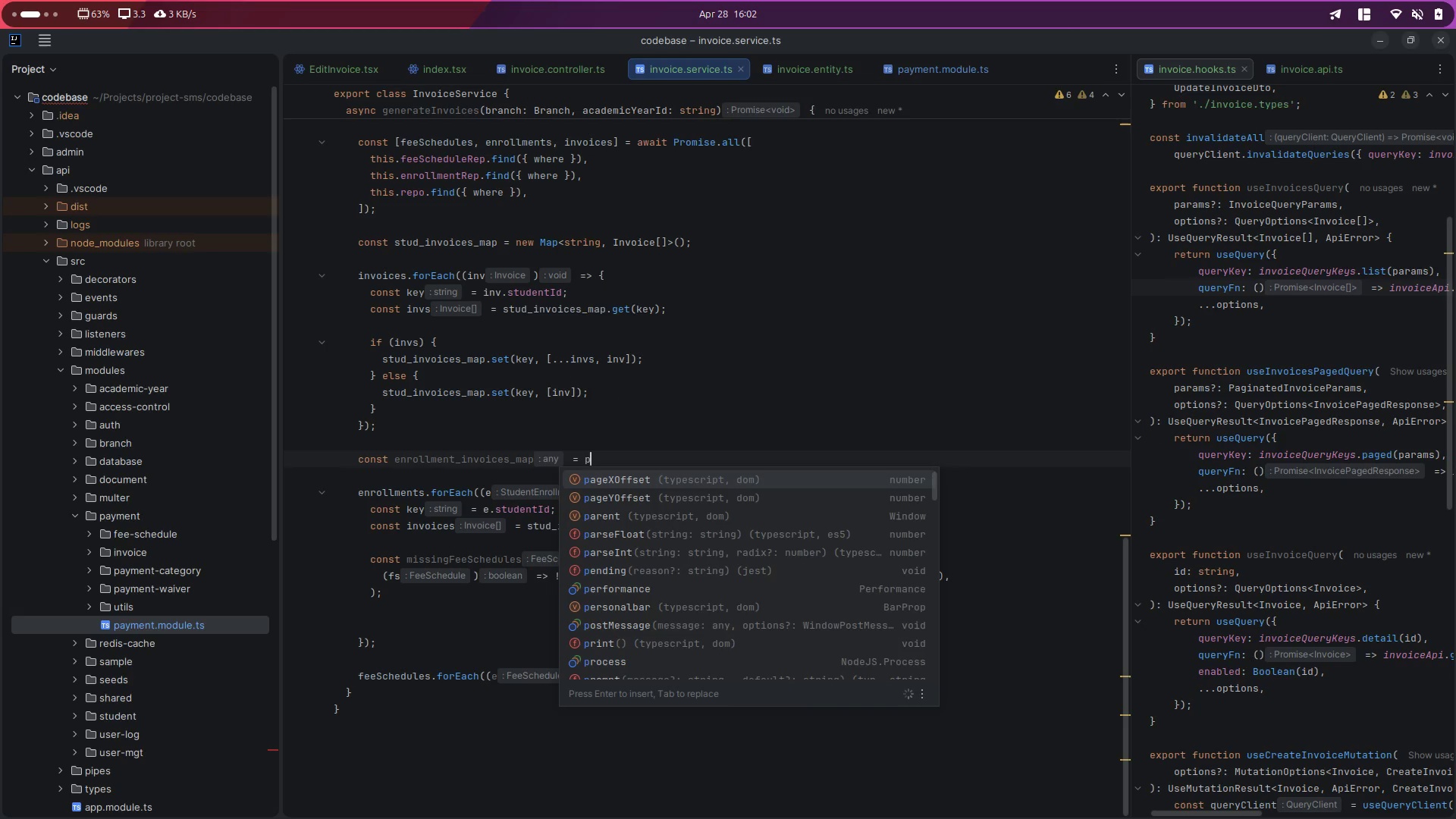 
key(Backspace)
 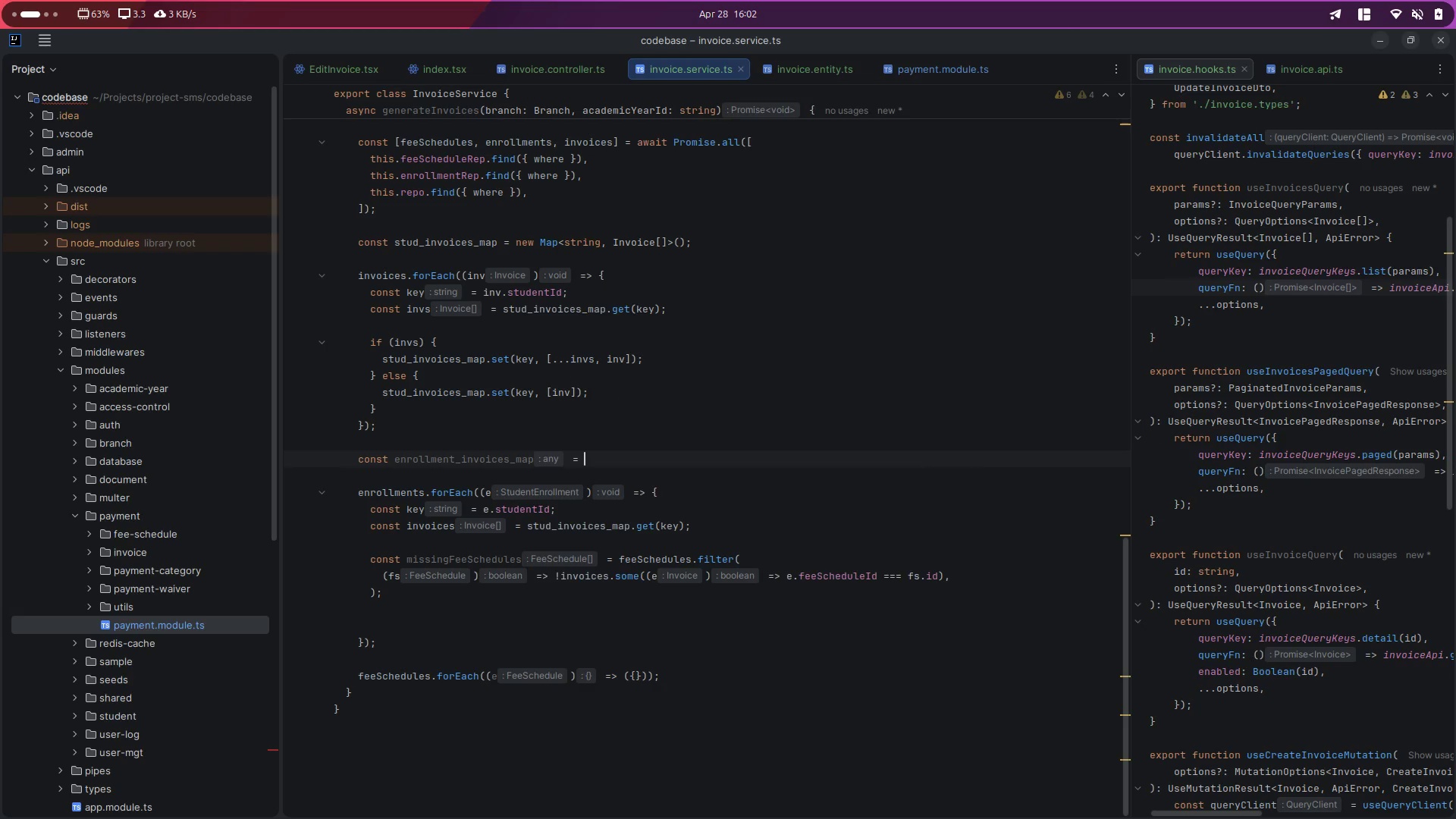 
key(P)
 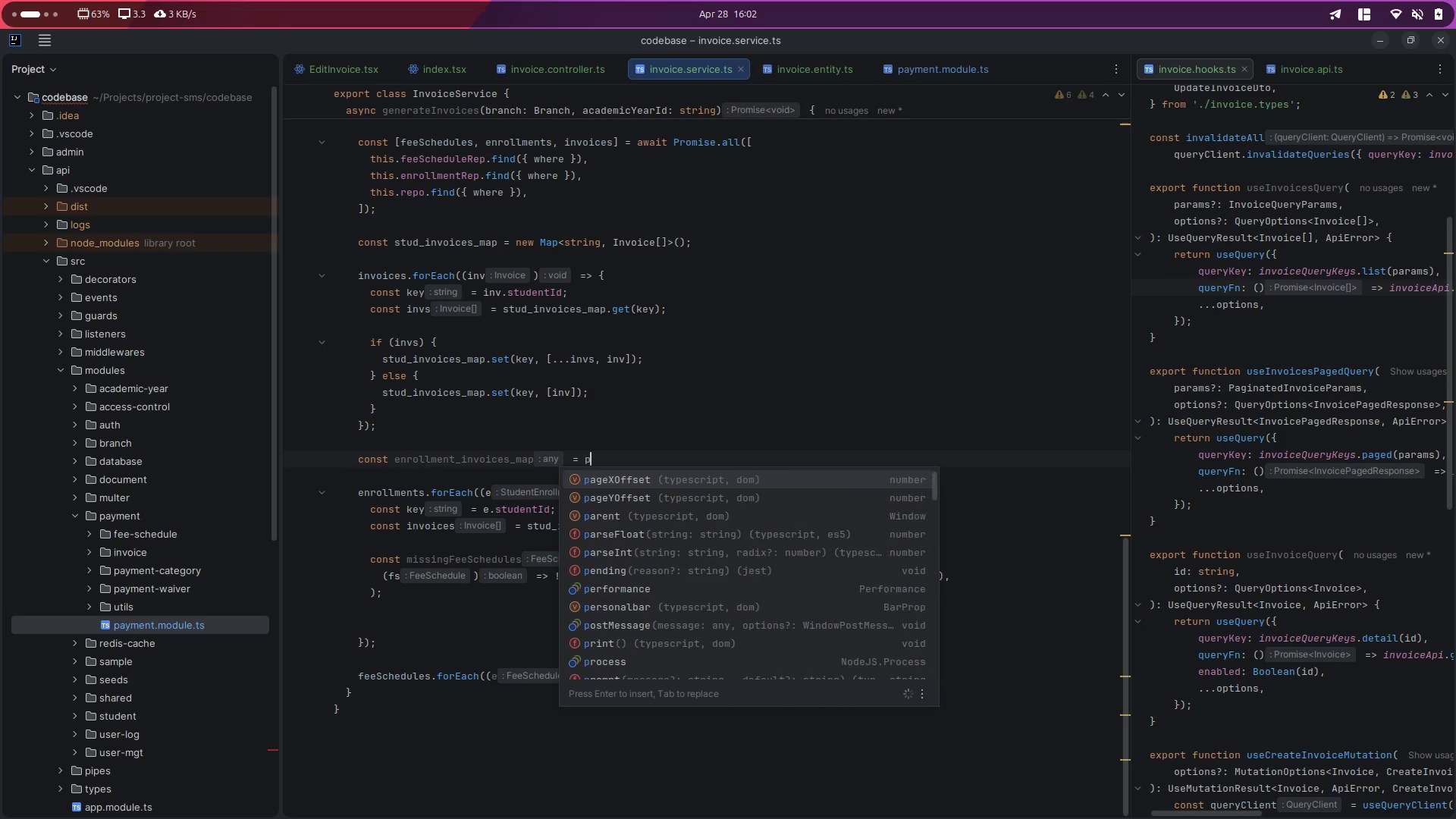 
key(ArrowLeft)
 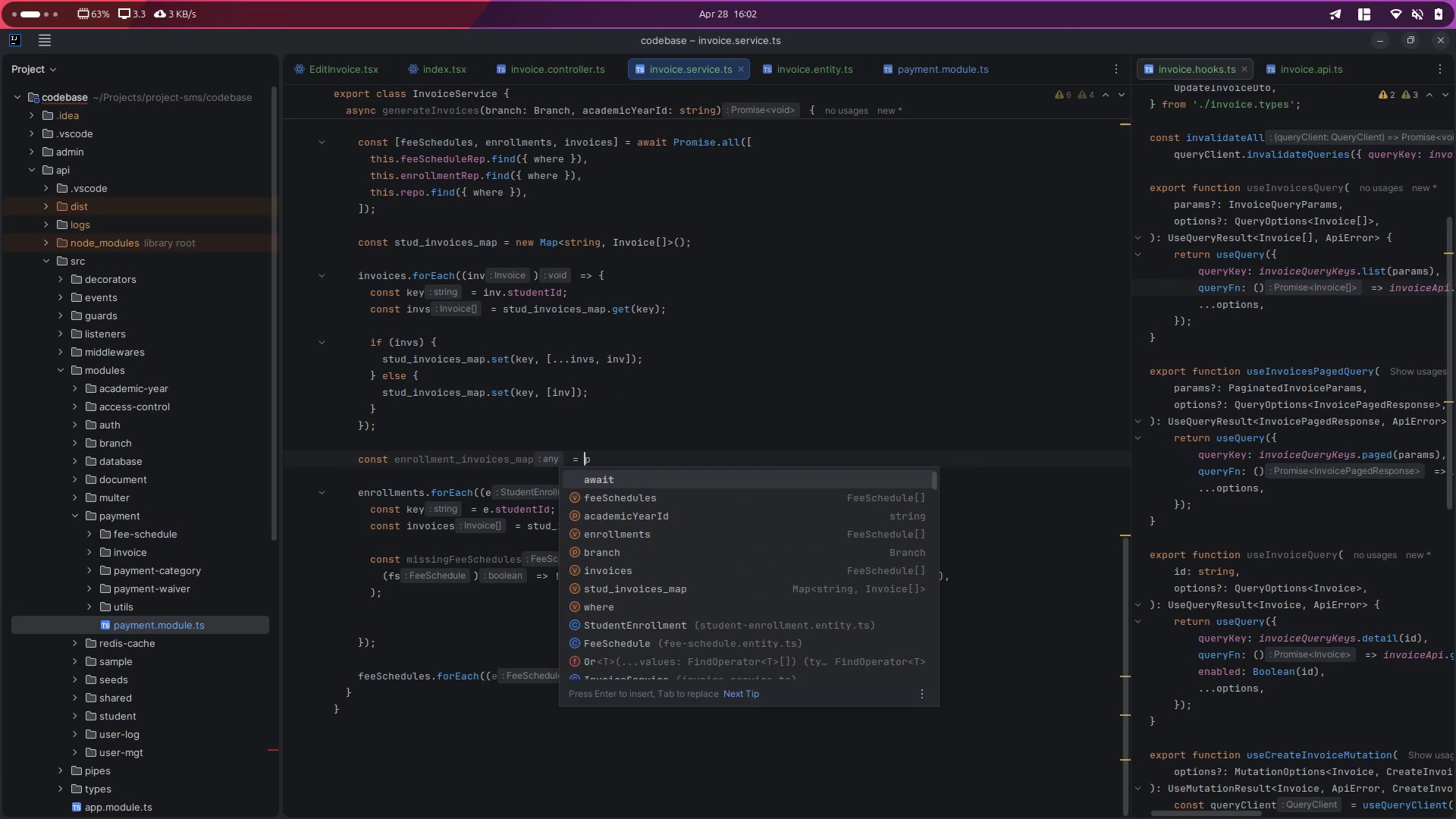 
key(ArrowRight)
 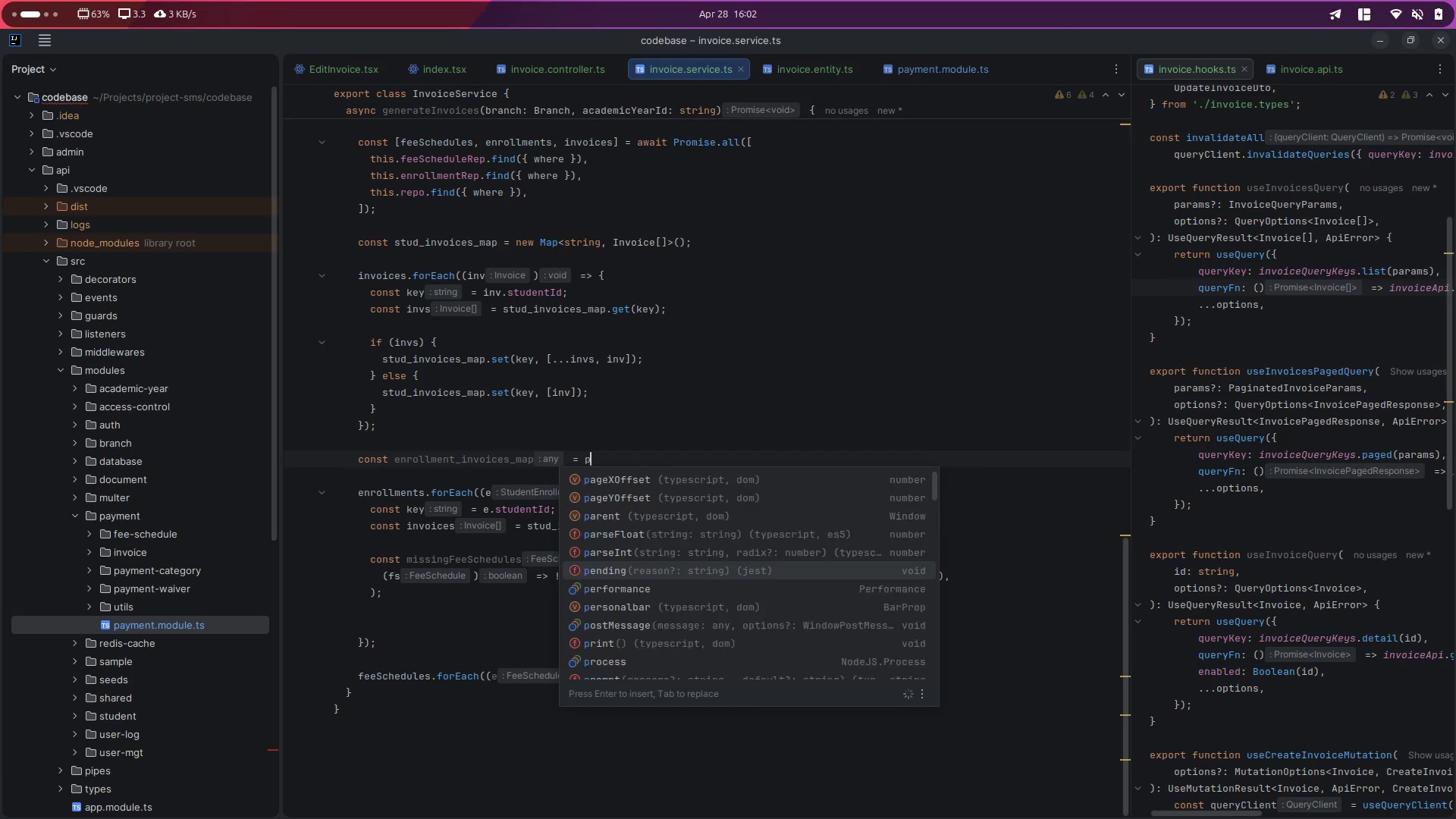 
key(Backspace)
 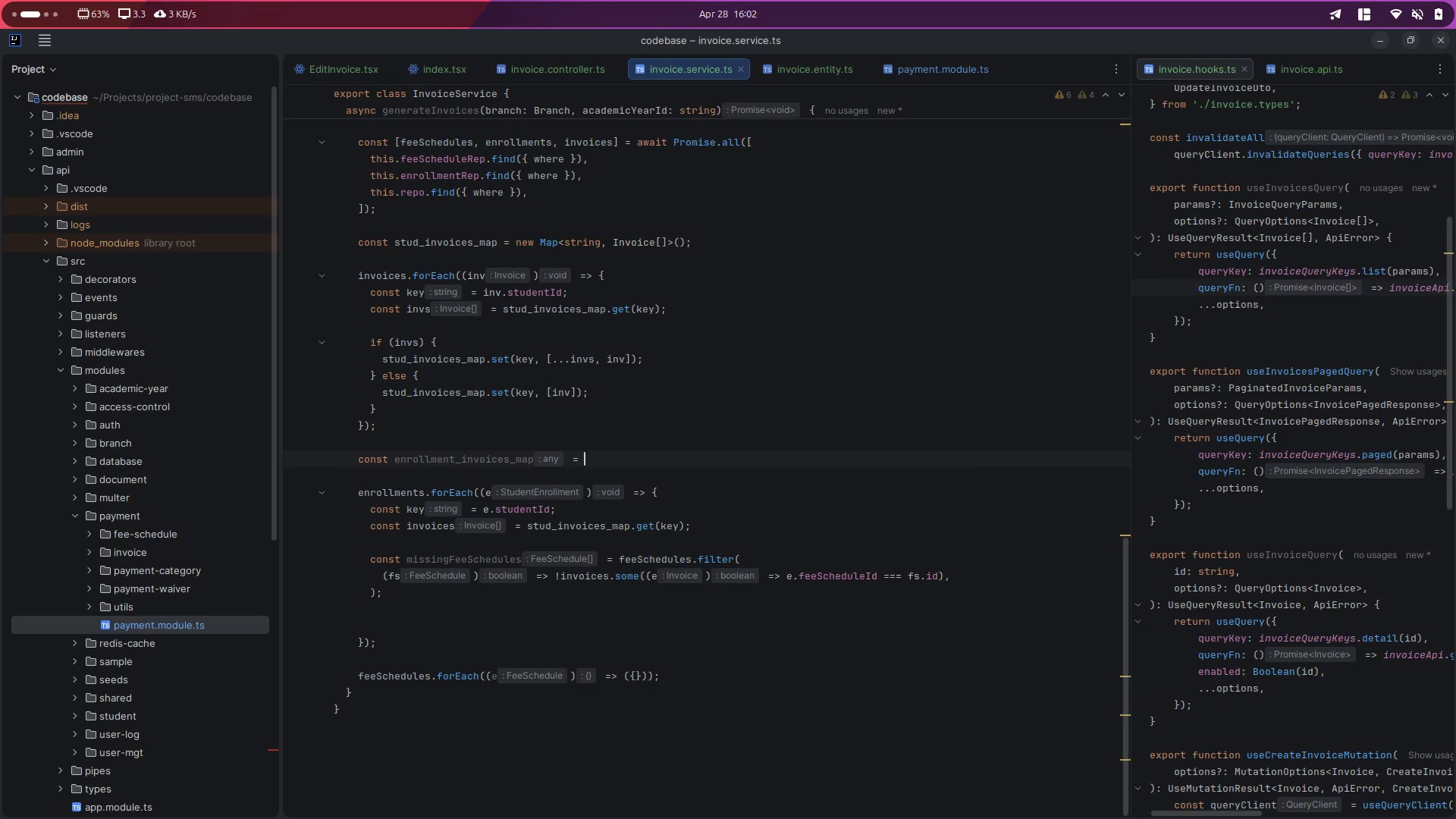 
key(BracketLeft)
 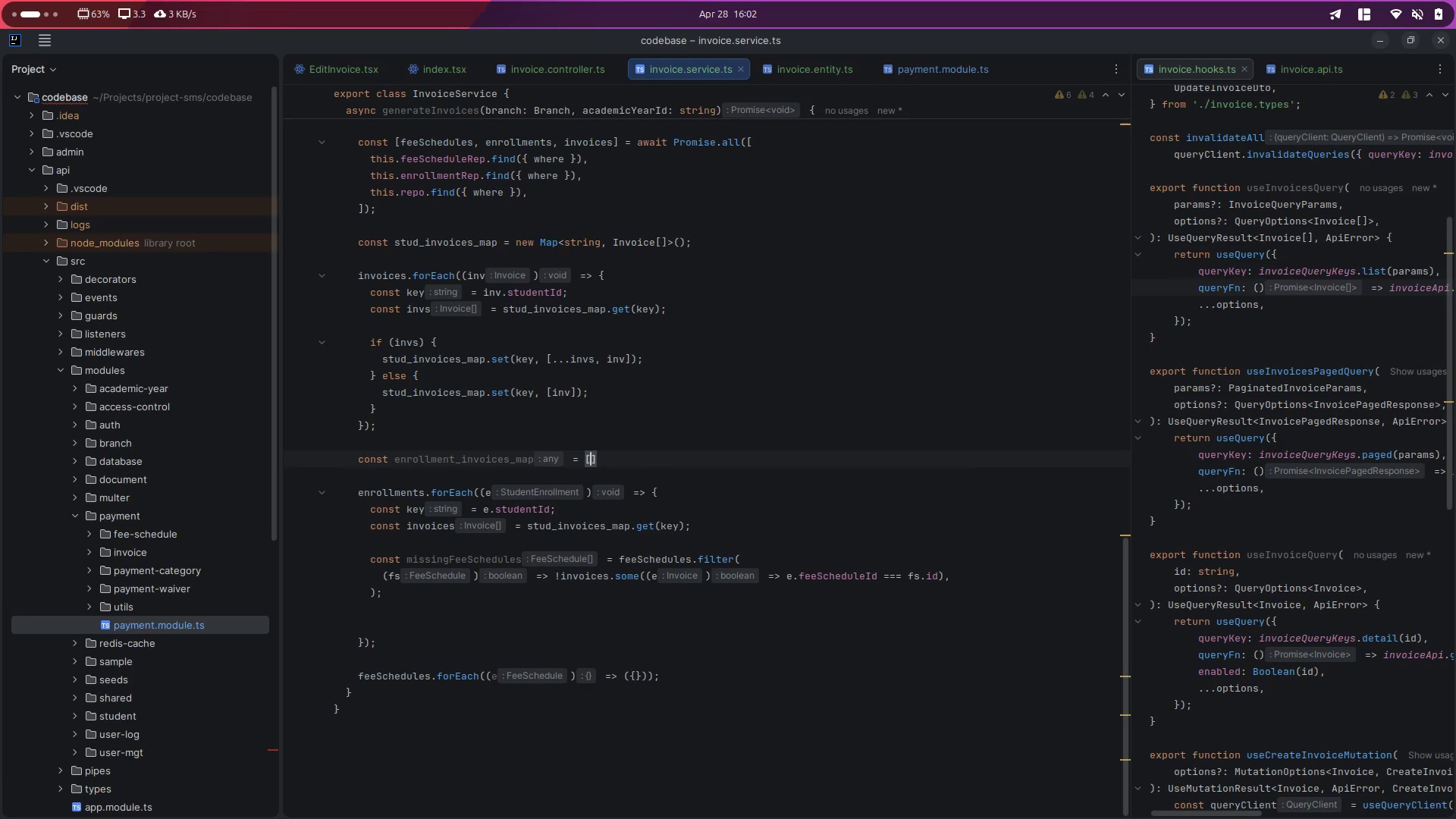 
key(ArrowLeft)
 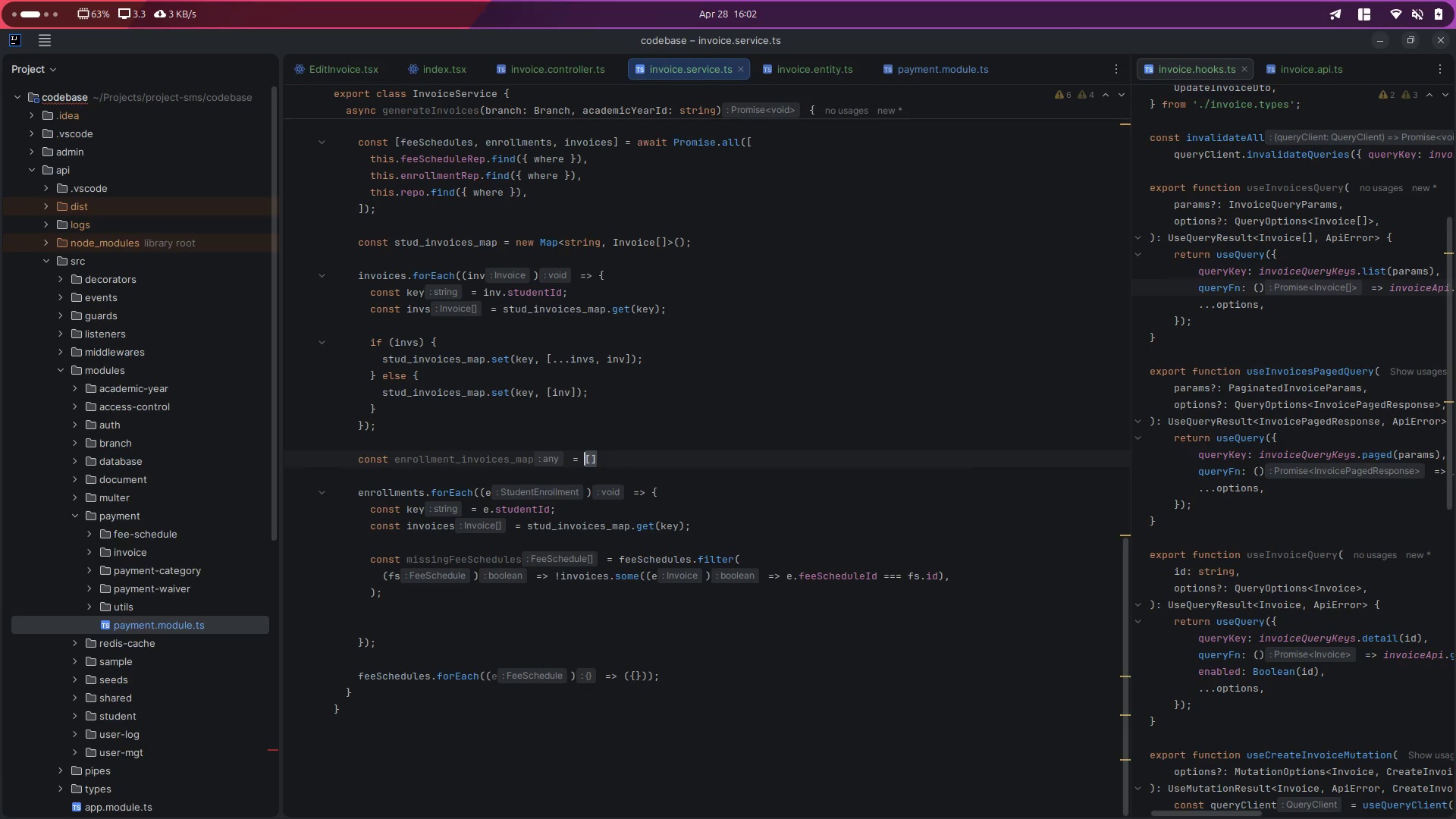 
key(ArrowLeft)
 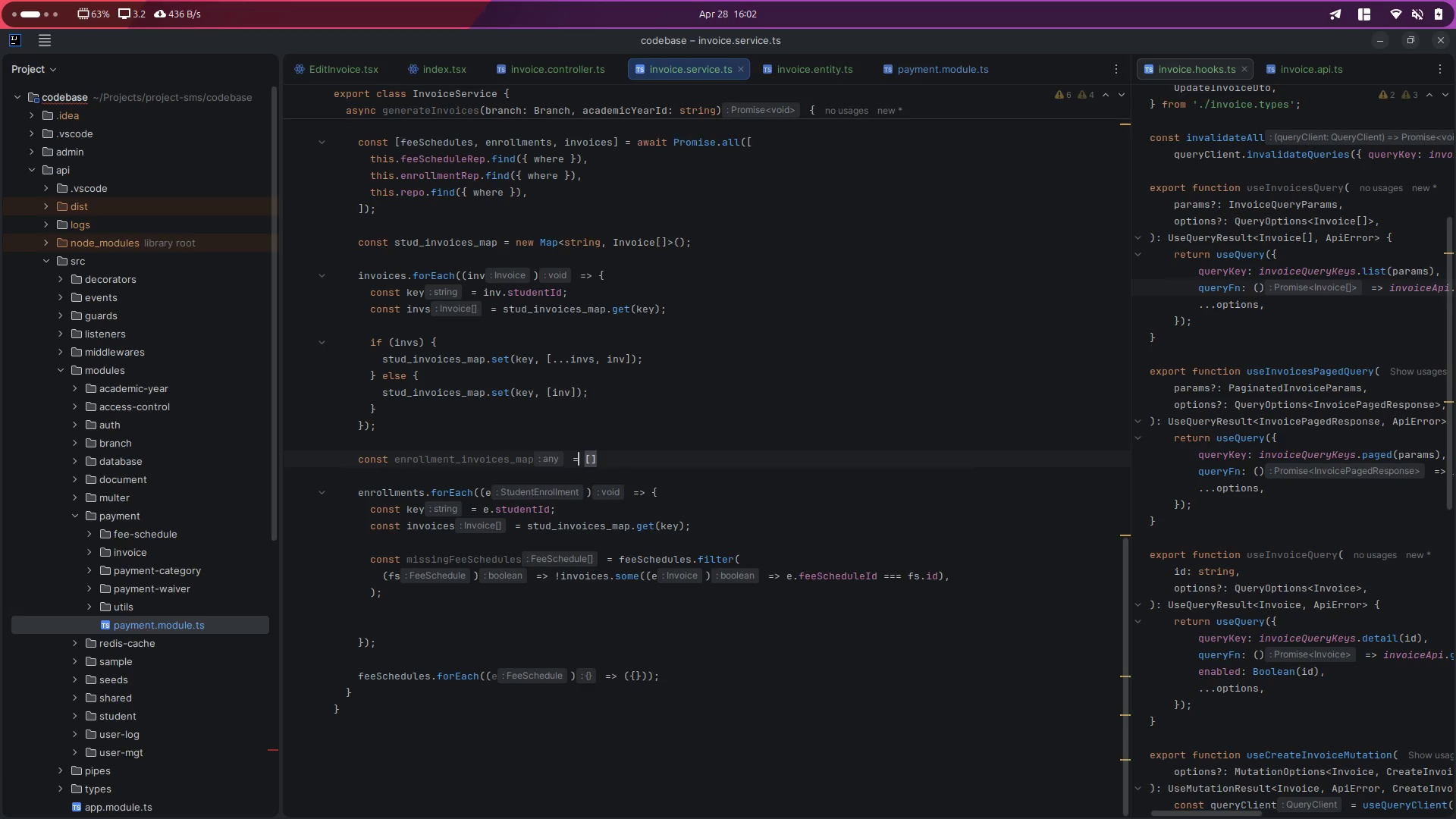 
key(ArrowLeft)
 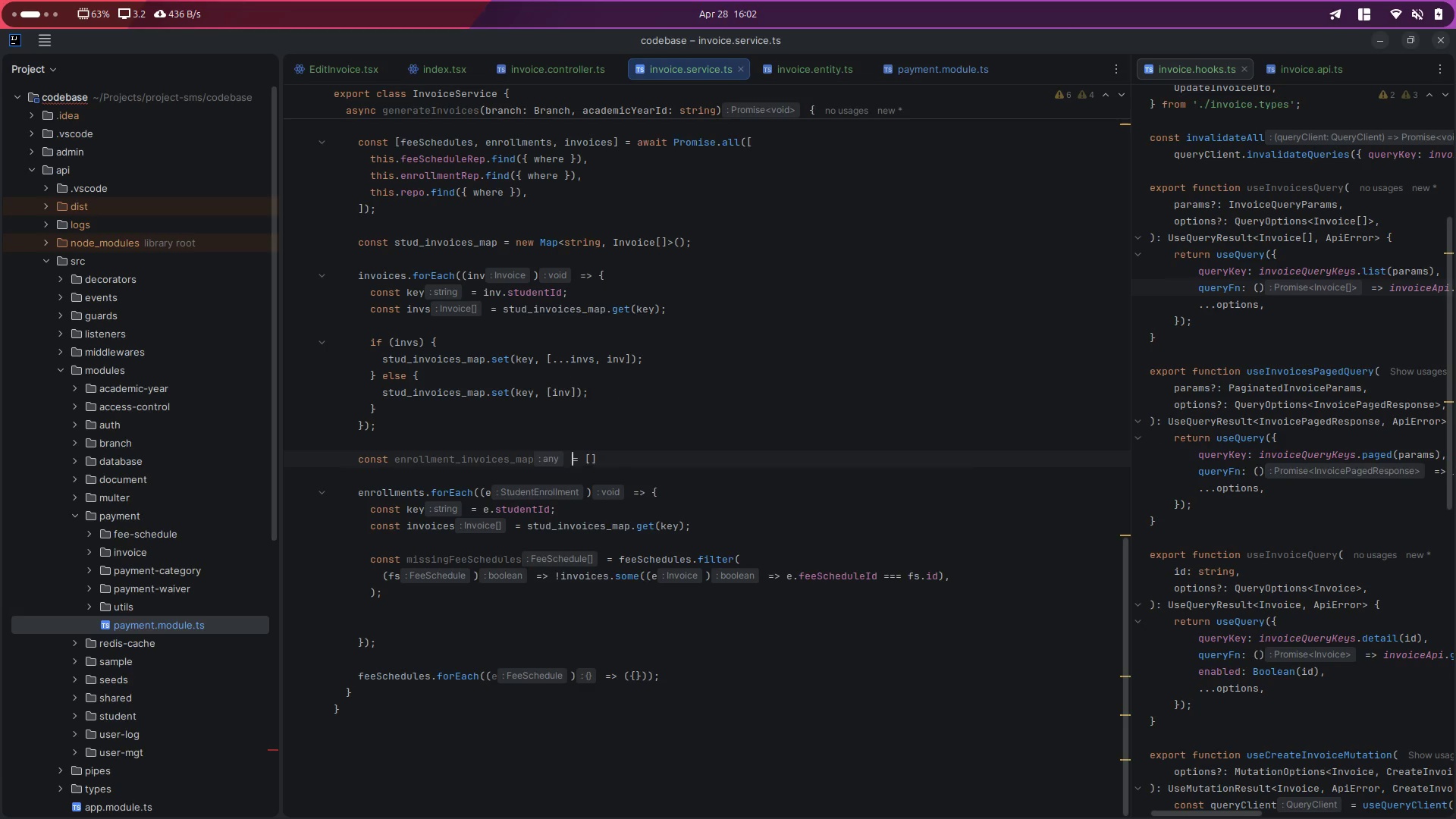 
key(ArrowLeft)
 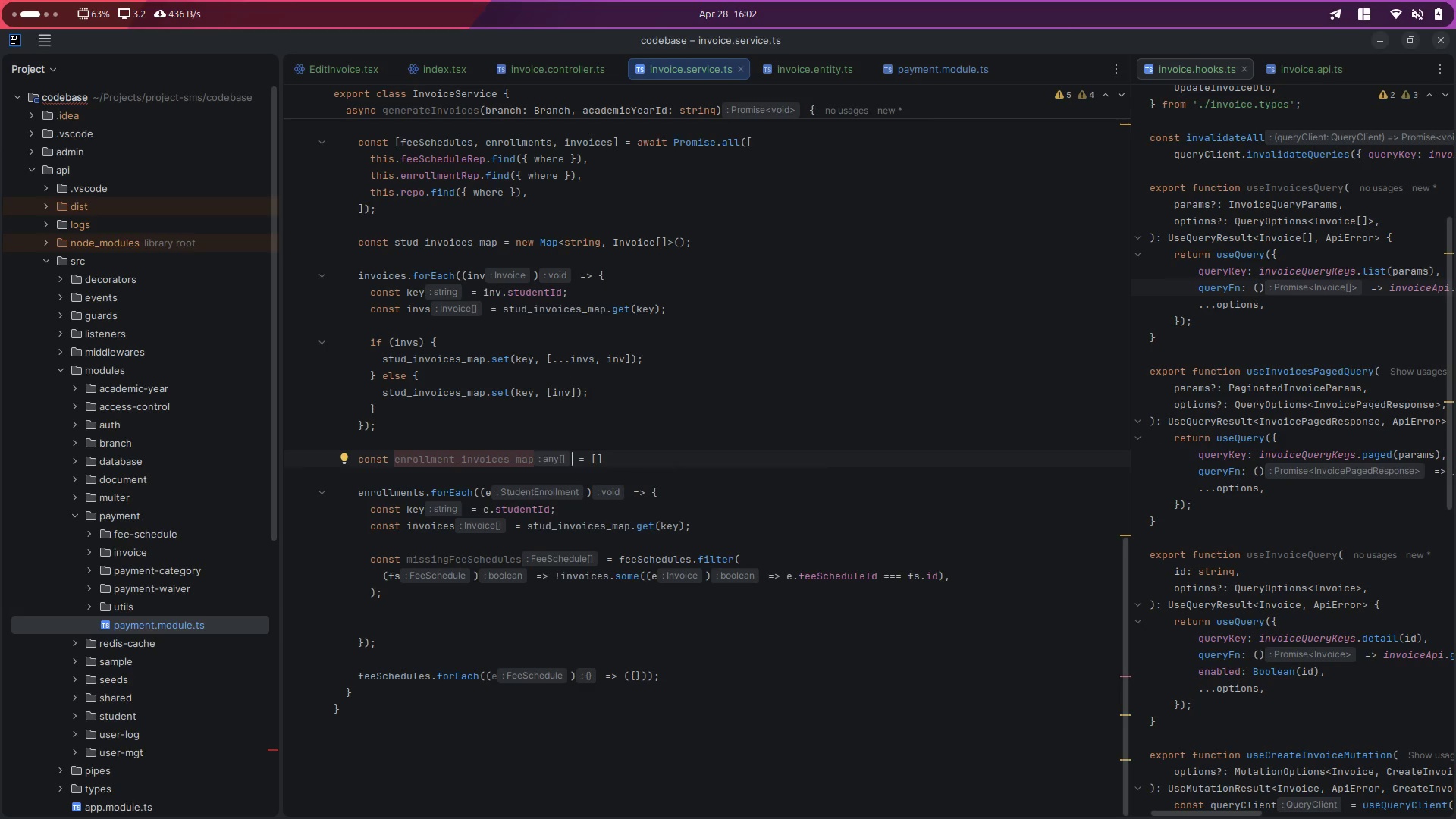 
wait(5.09)
 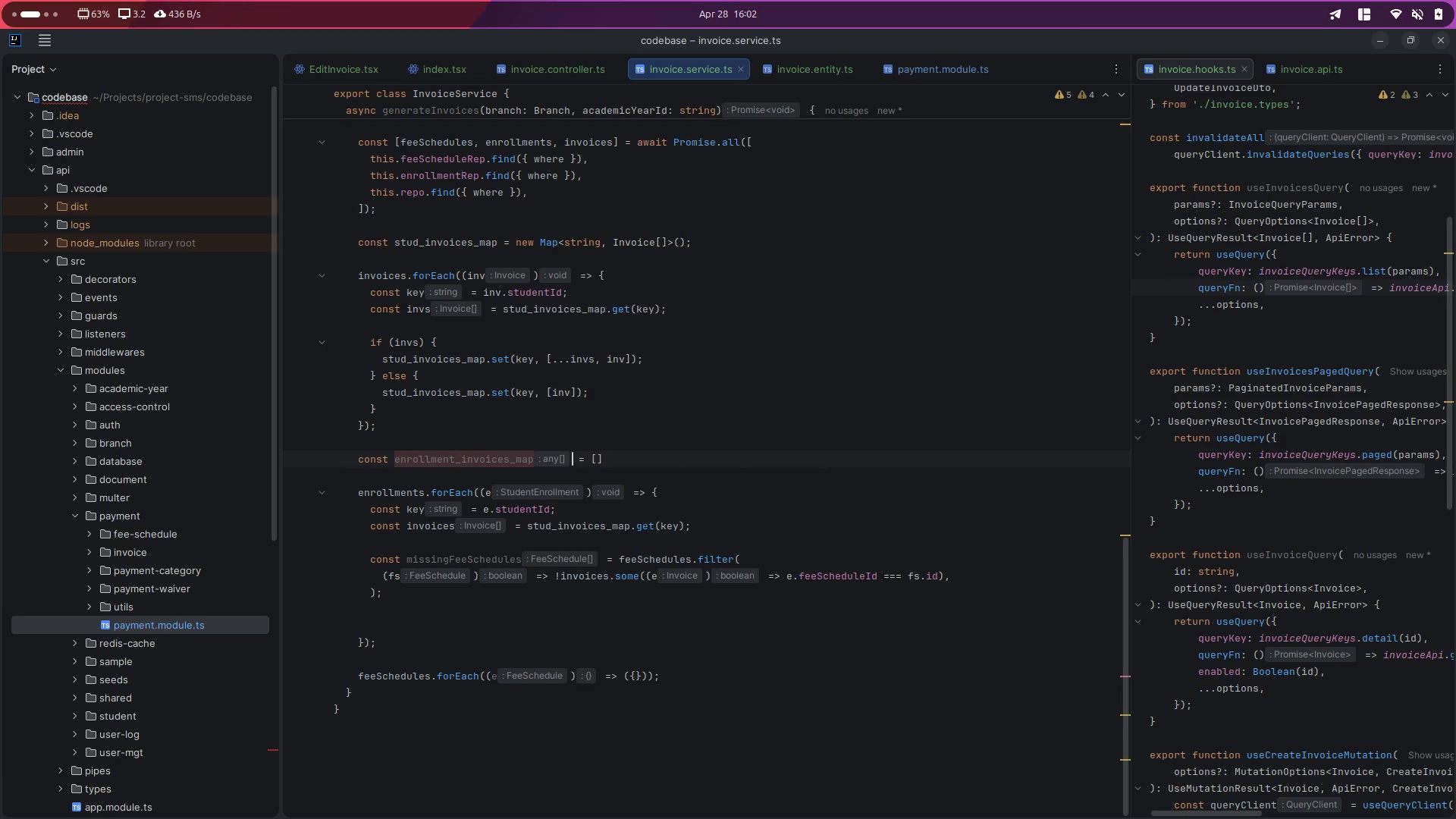 
type(Invoce)
key(Backspace)
type(ice)
key(Backspace)
key(Backspace)
key(Backspace)
key(Backspace)
key(Backspace)
type(oice)
key(Backspace)
key(Backspace)
key(Backspace)
key(Backspace)
key(Backspace)
key(Backspace)
key(Backspace)
type(:Invoice)
 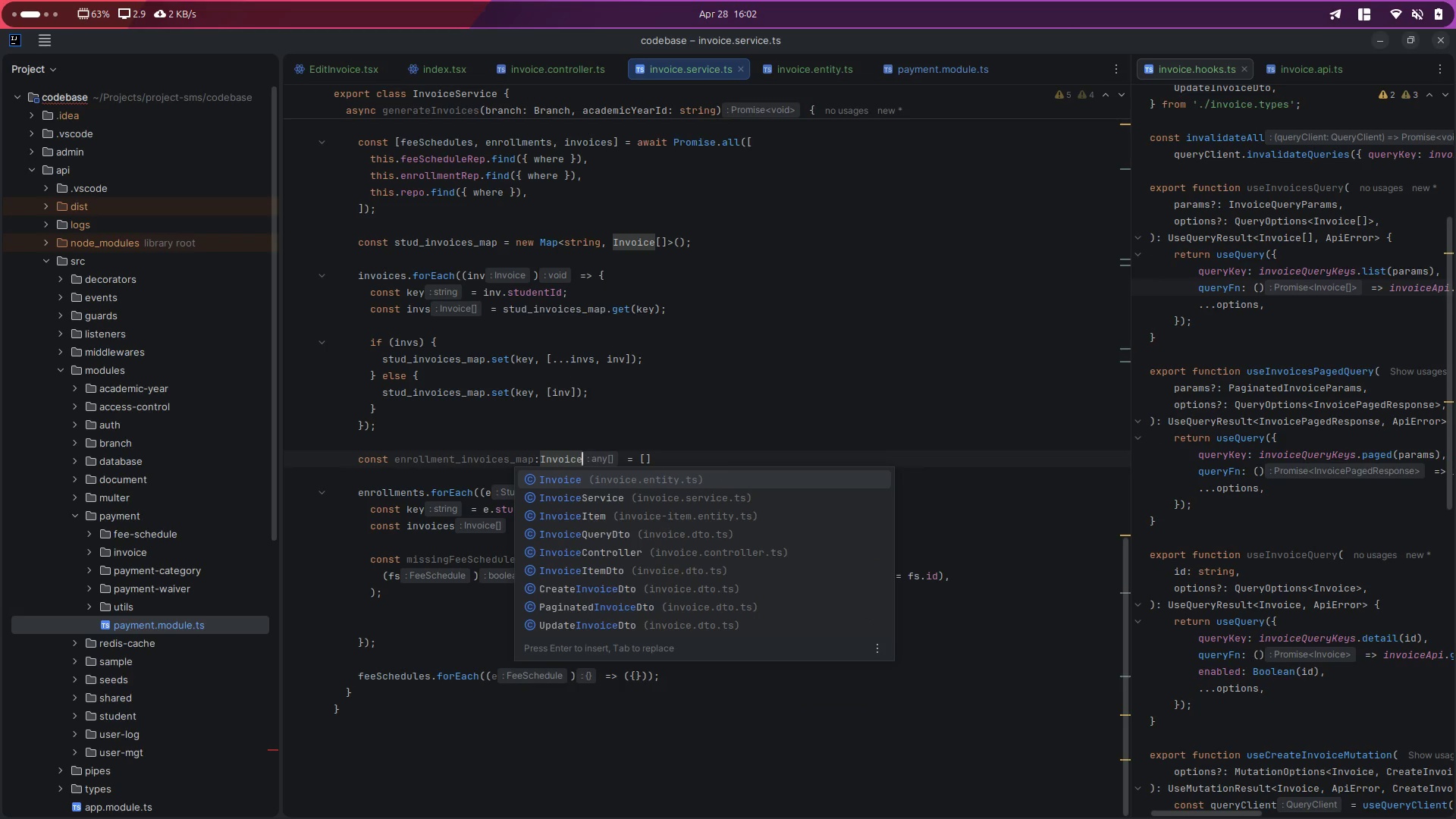 
key(Enter)
 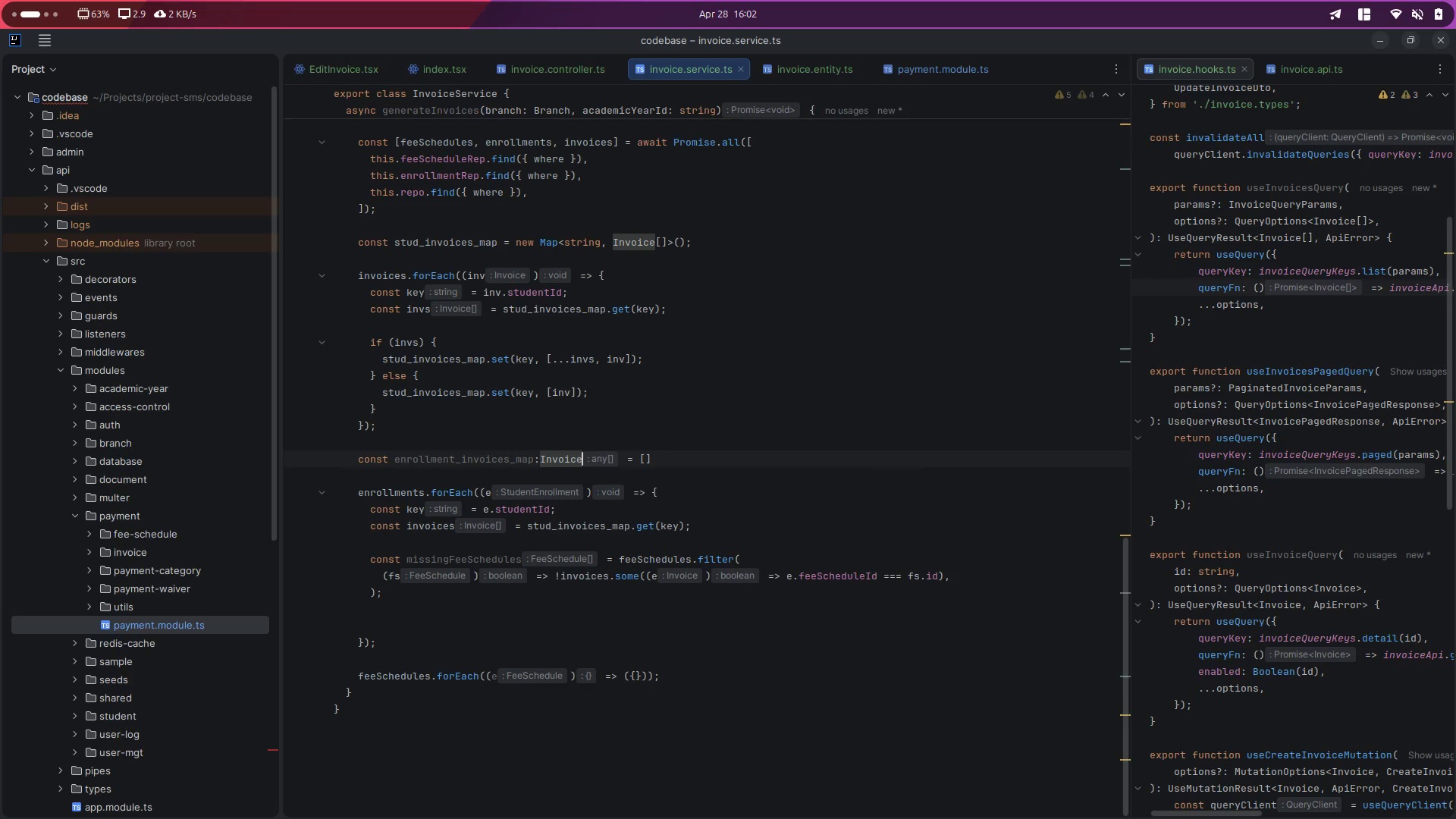 
key(BracketLeft)
 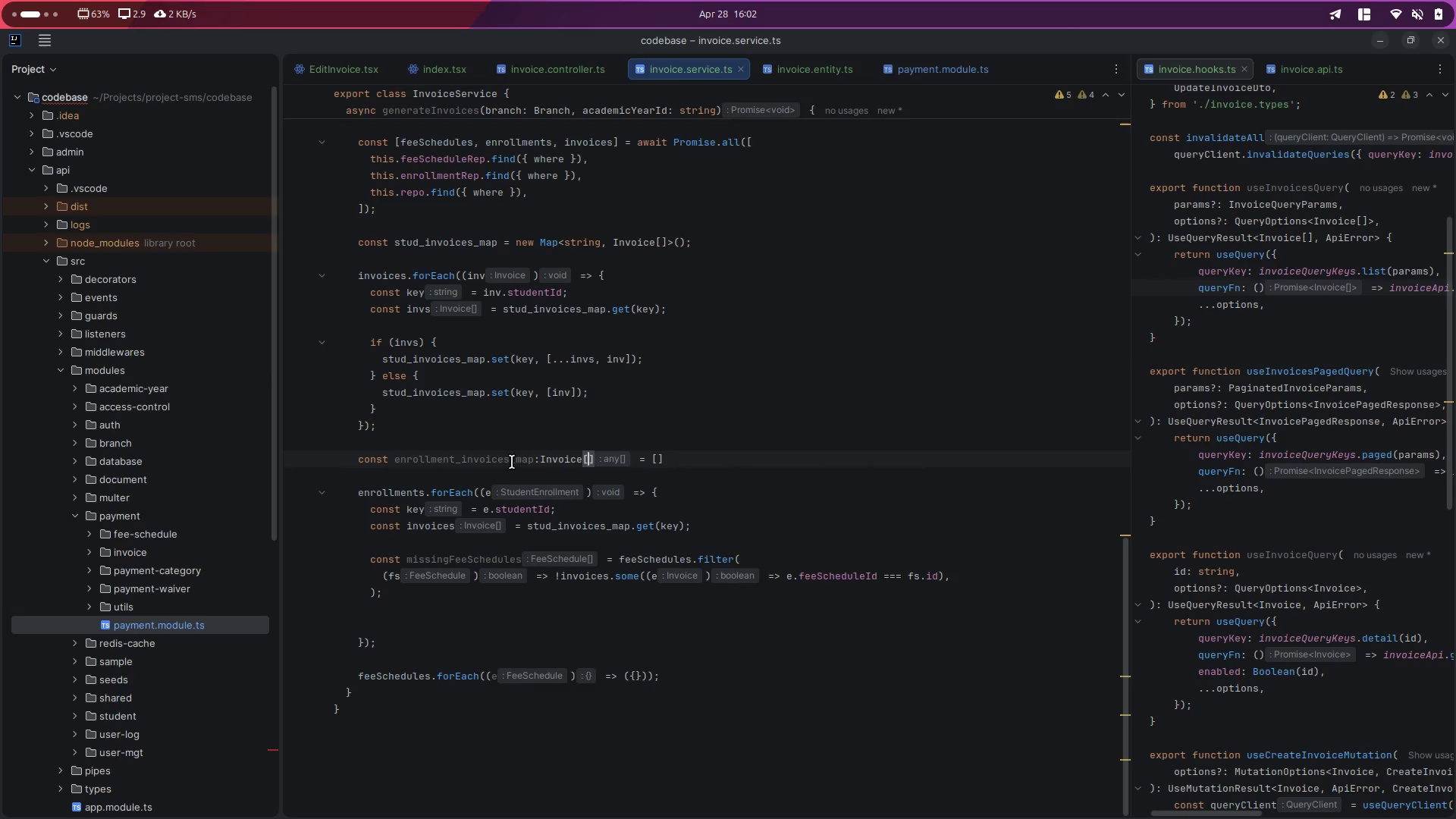 
double_click([495, 463])
 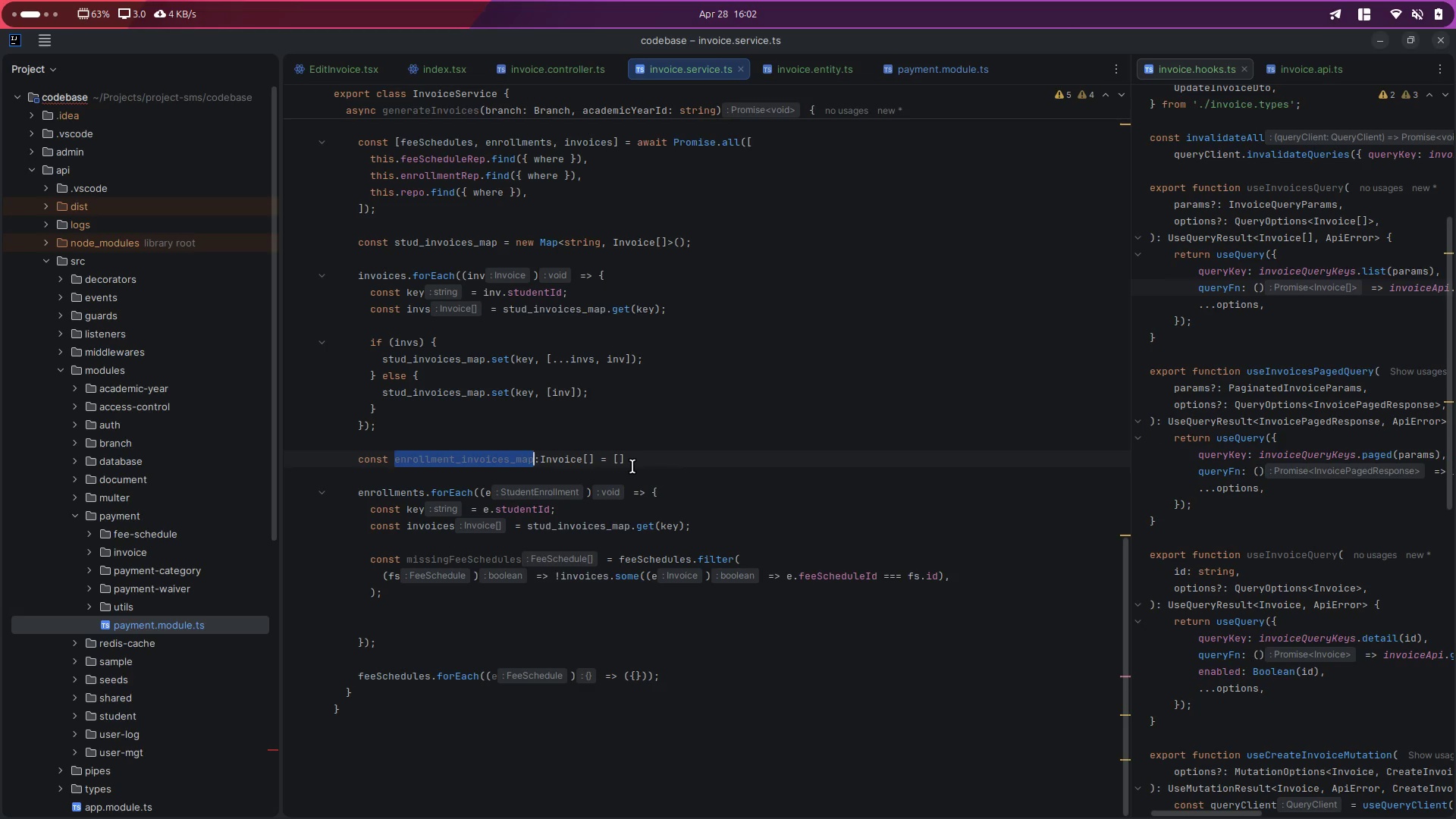 
type(invoices)
 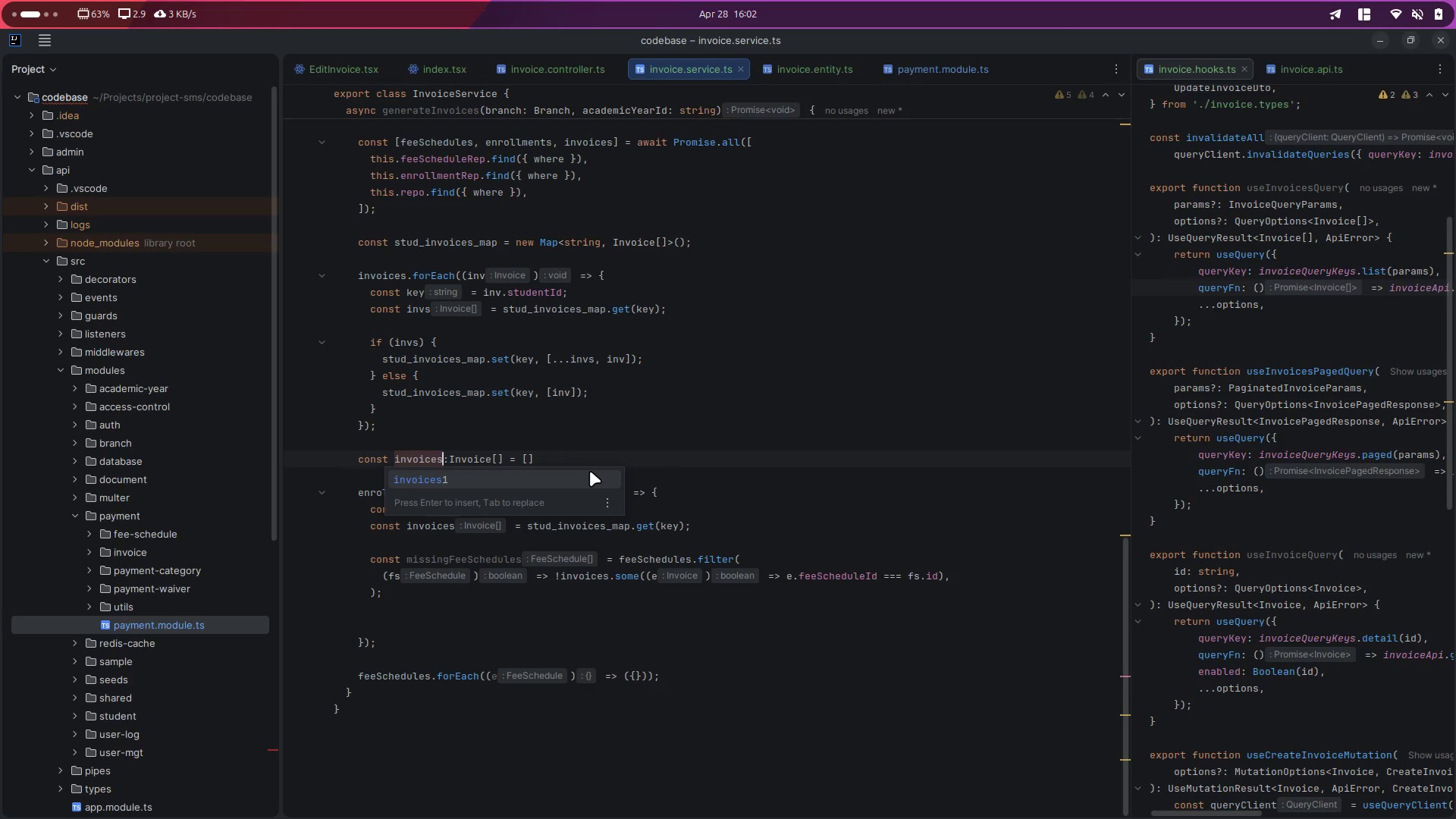 
key(Backspace)
key(Backspace)
key(Backspace)
key(Backspace)
key(Backspace)
key(Backspace)
key(Backspace)
key(Backspace)
type(toGenerate)
 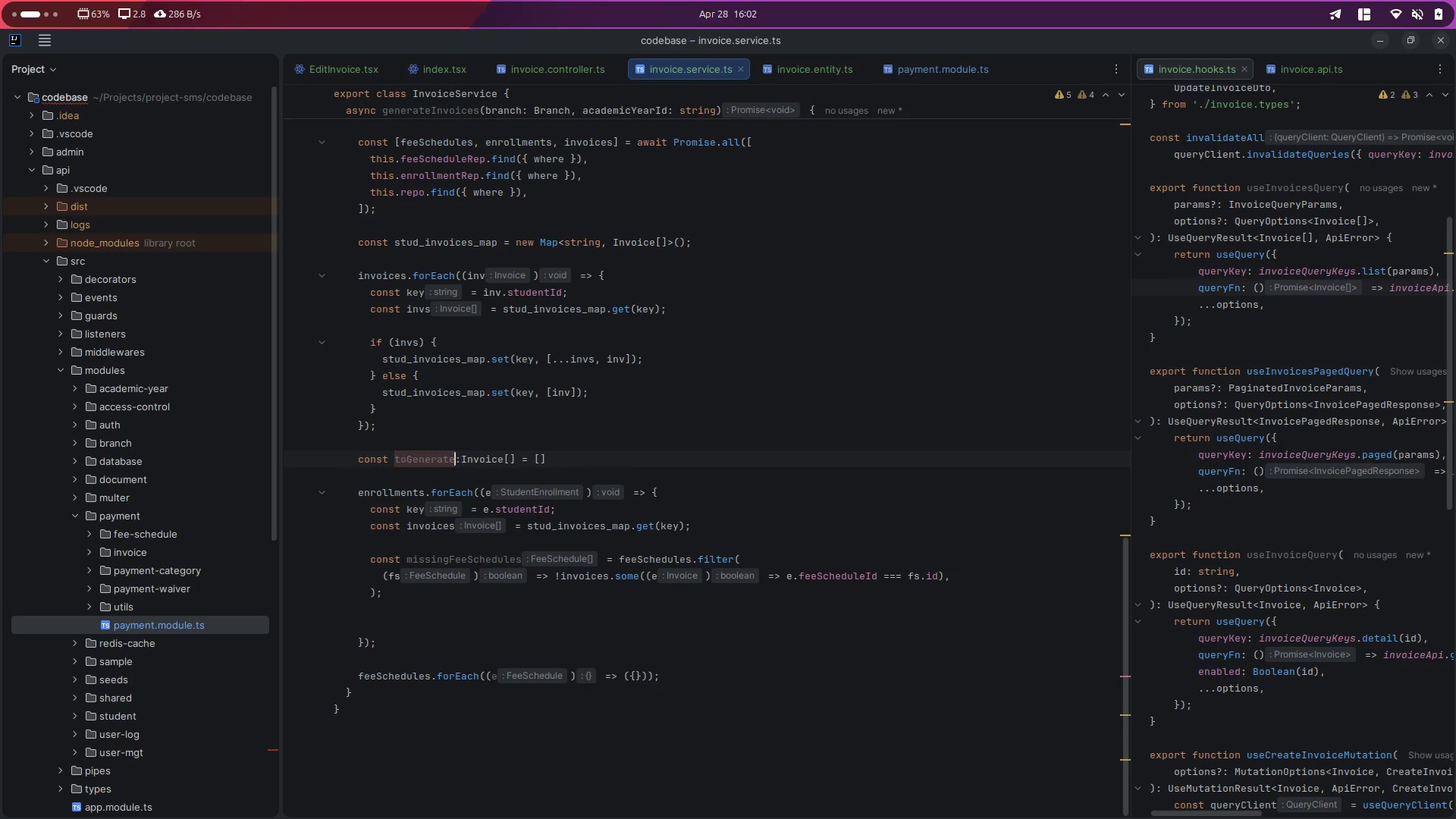 
hold_key(key=ArrowLeft, duration=0.7)
 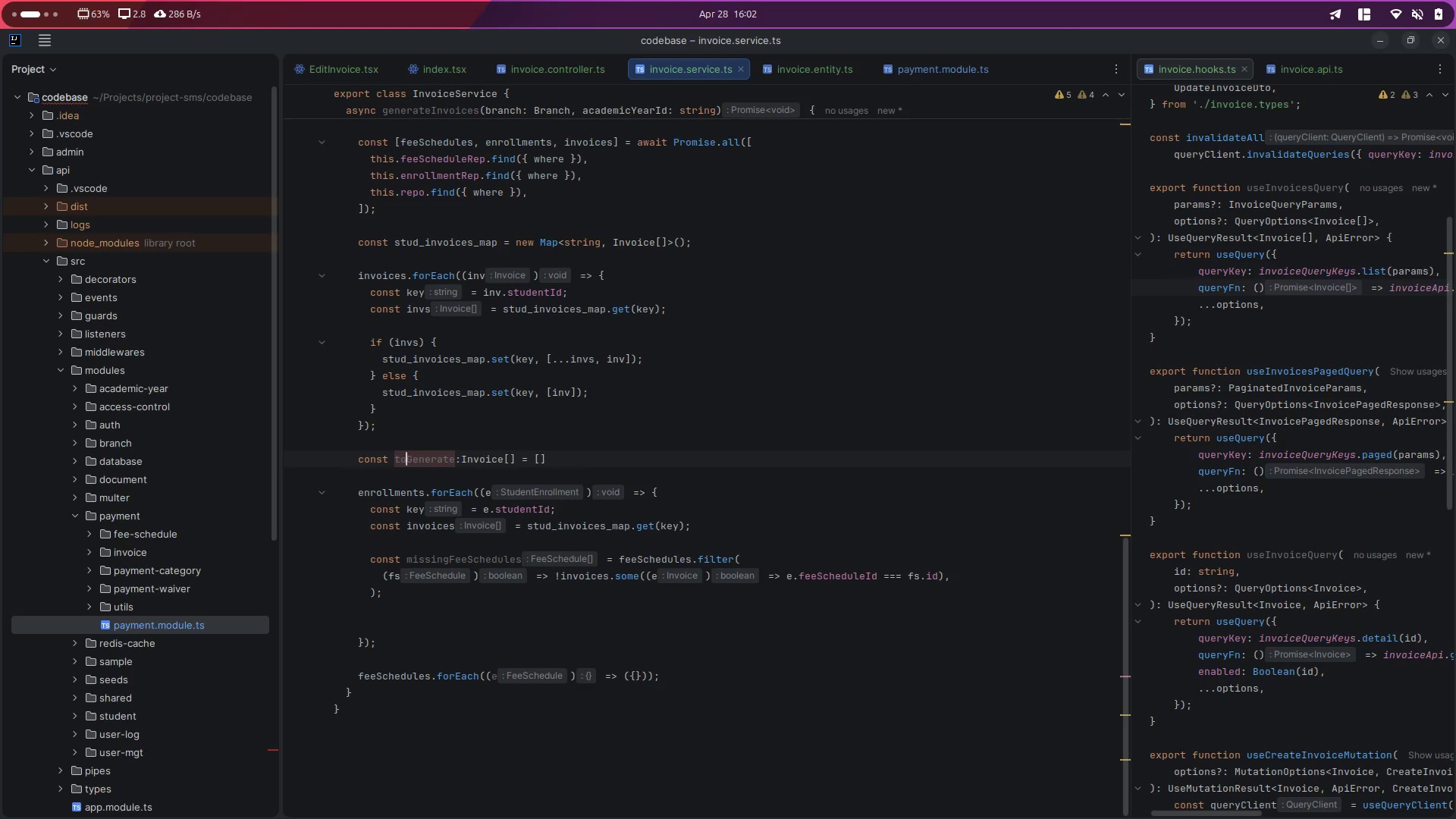 
key(ArrowLeft)
 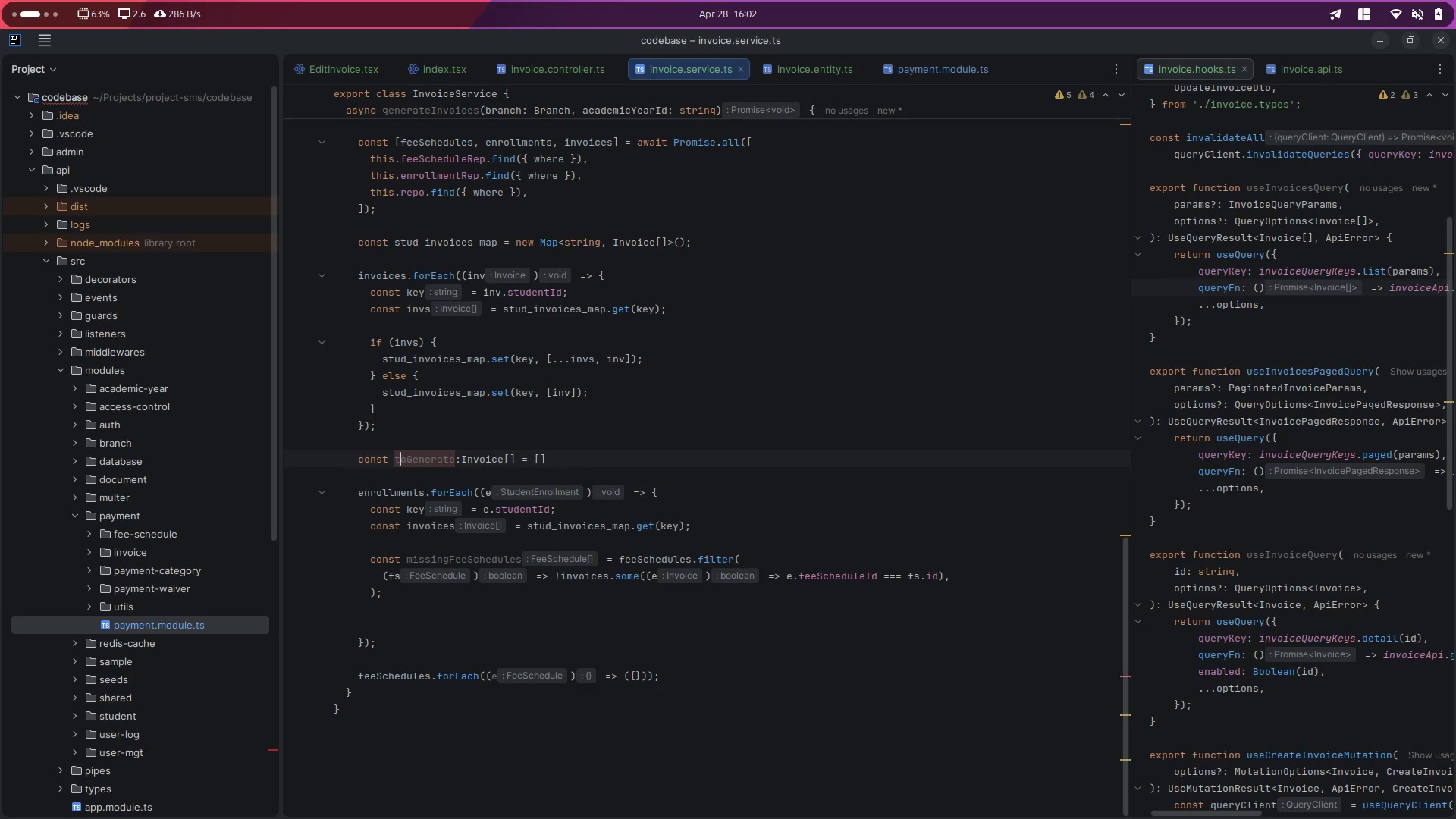 
key(ArrowRight)
 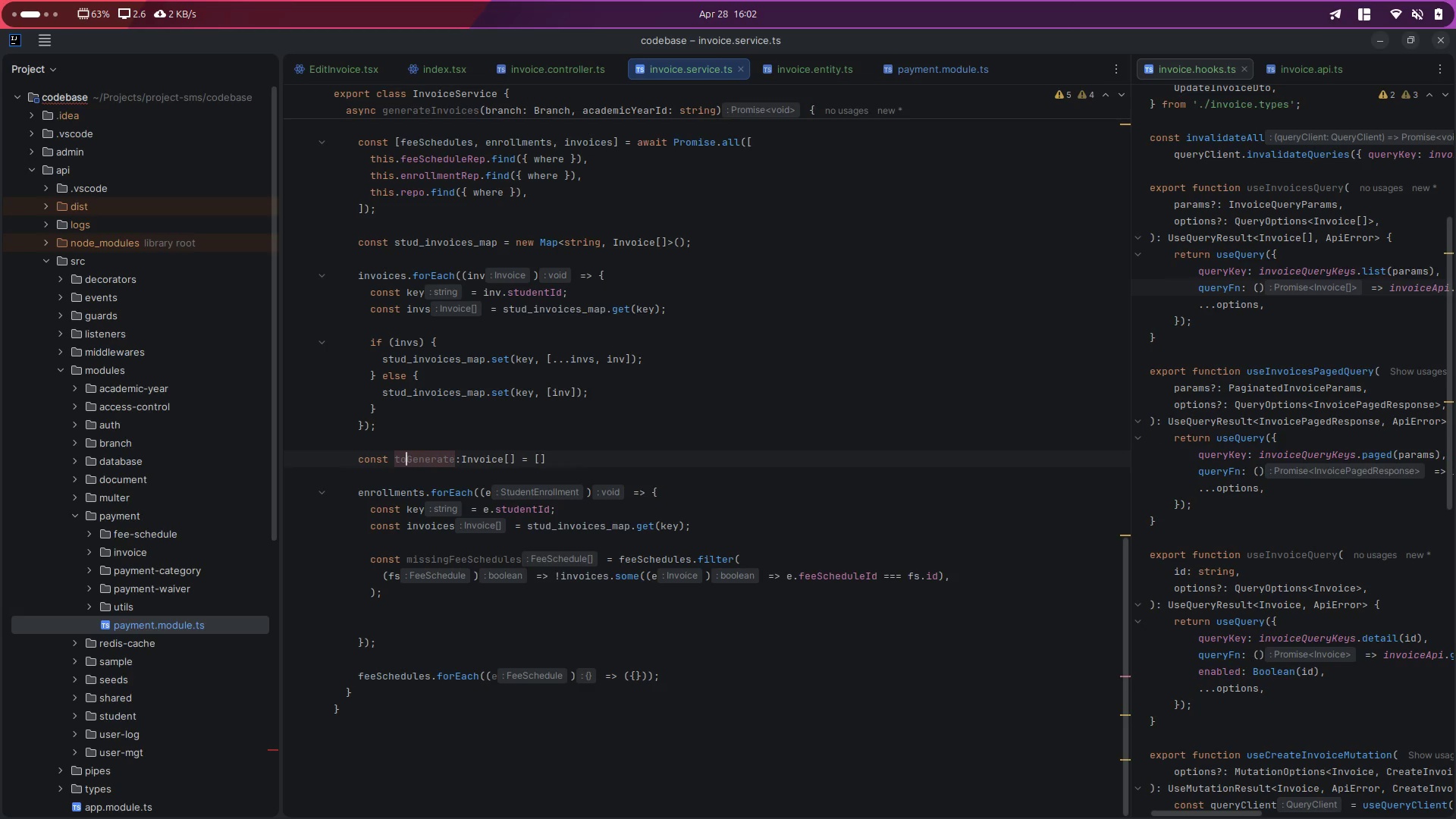 
key(Backspace)
key(Backspace)
type(pe)
key(Backspace)
key(Backspace)
type(tobe)
 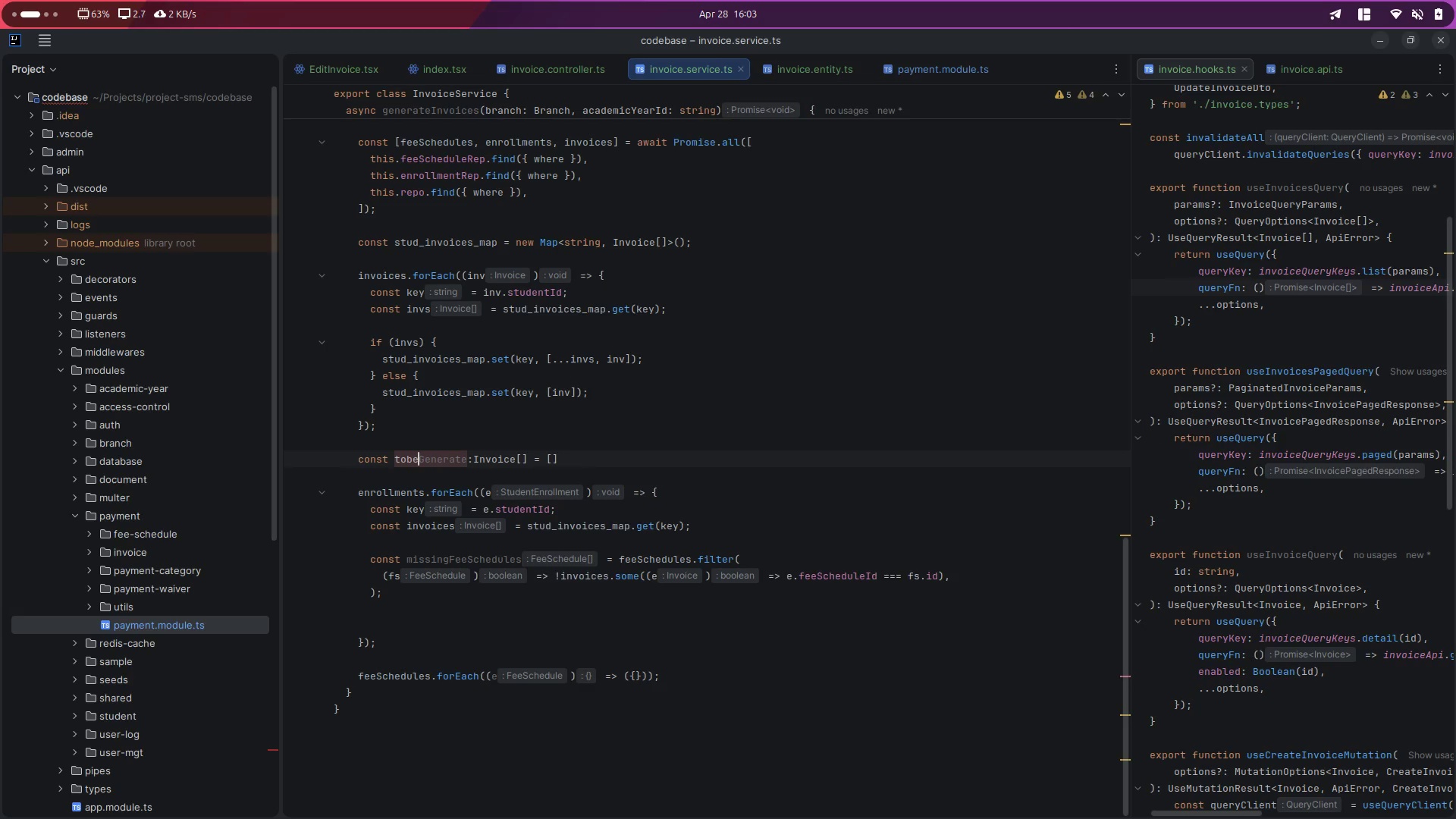 
hold_key(key=ArrowRight, duration=0.65)
 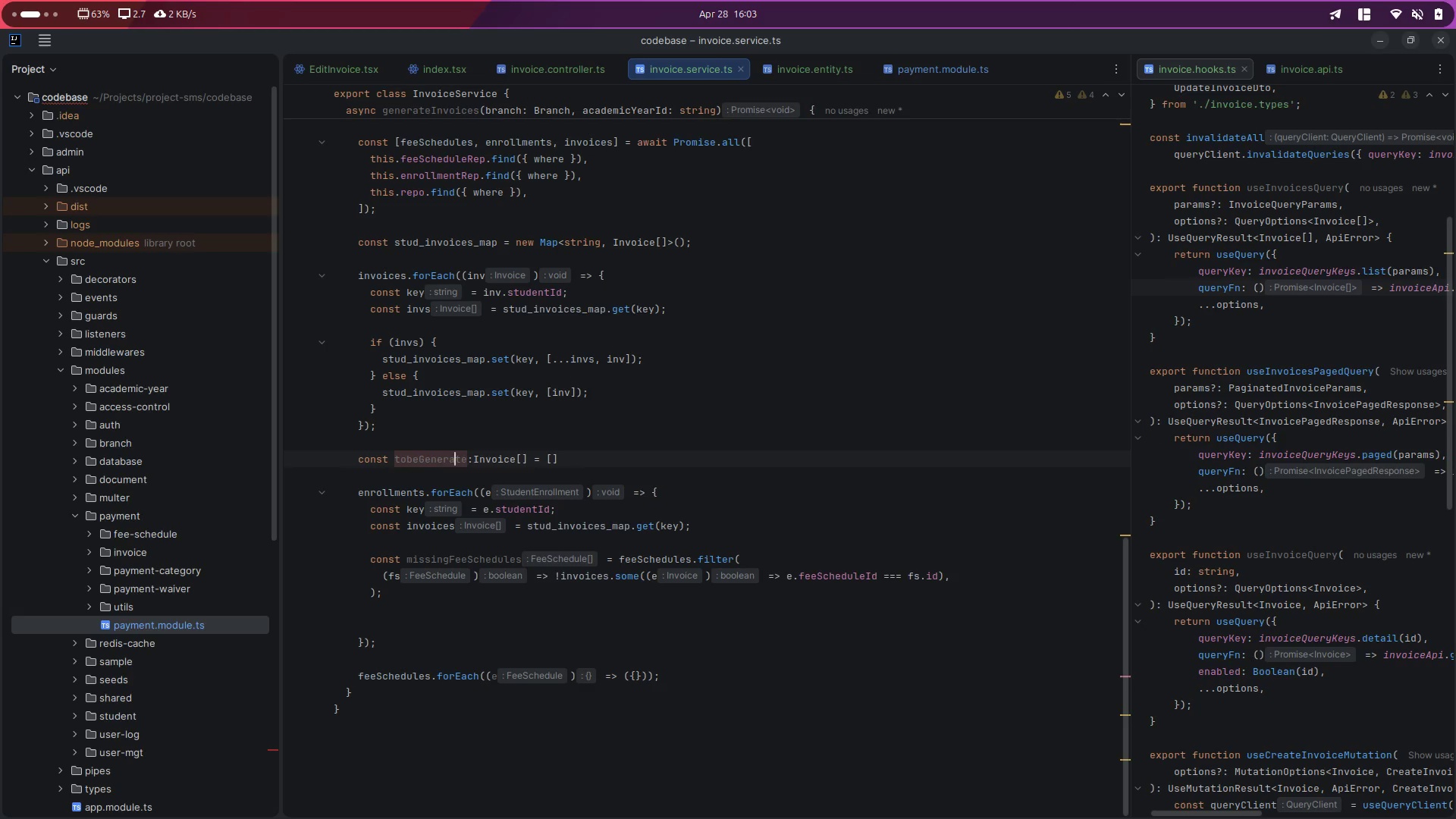 
key(ArrowRight)
 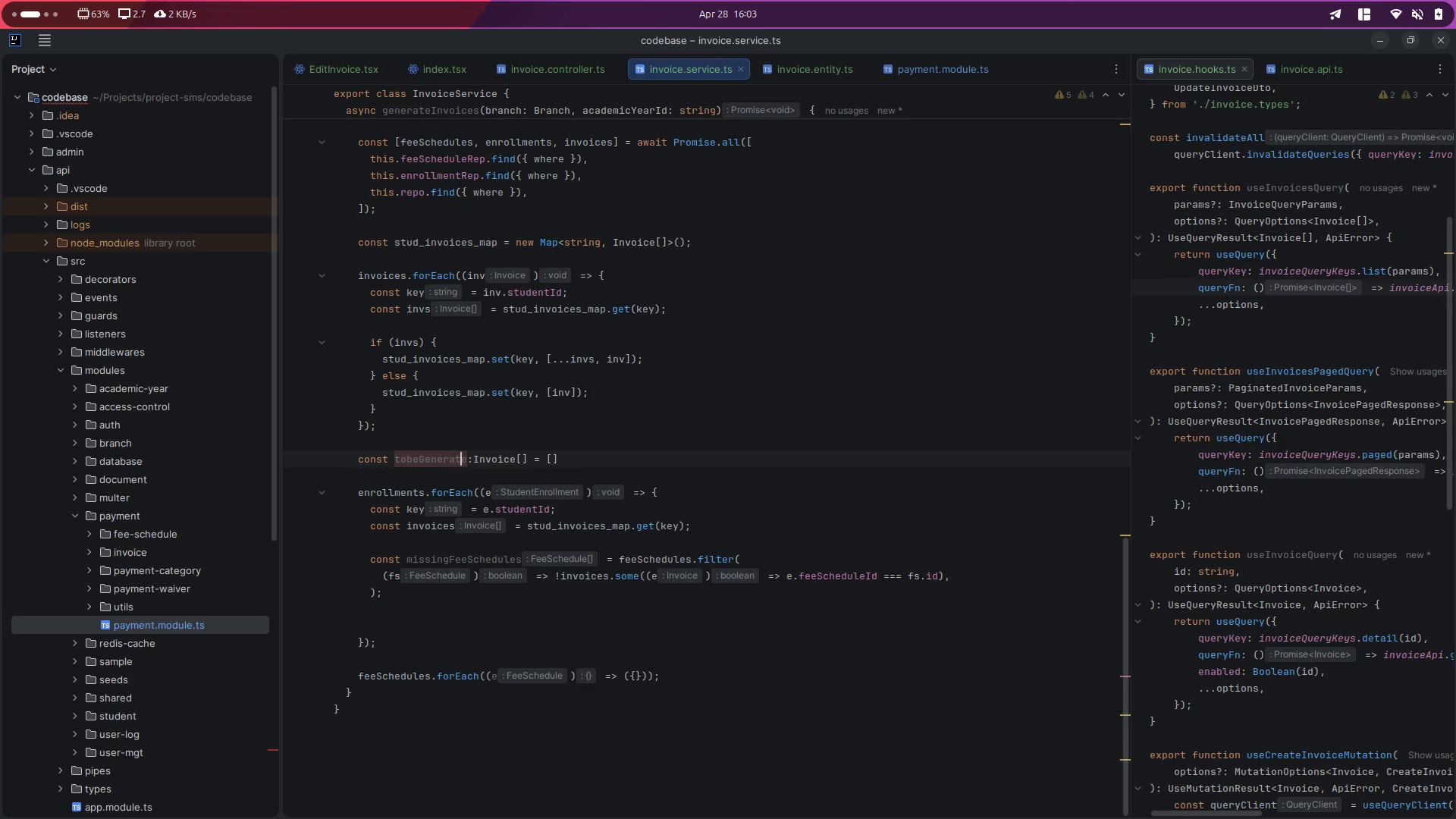 
key(ArrowRight)
 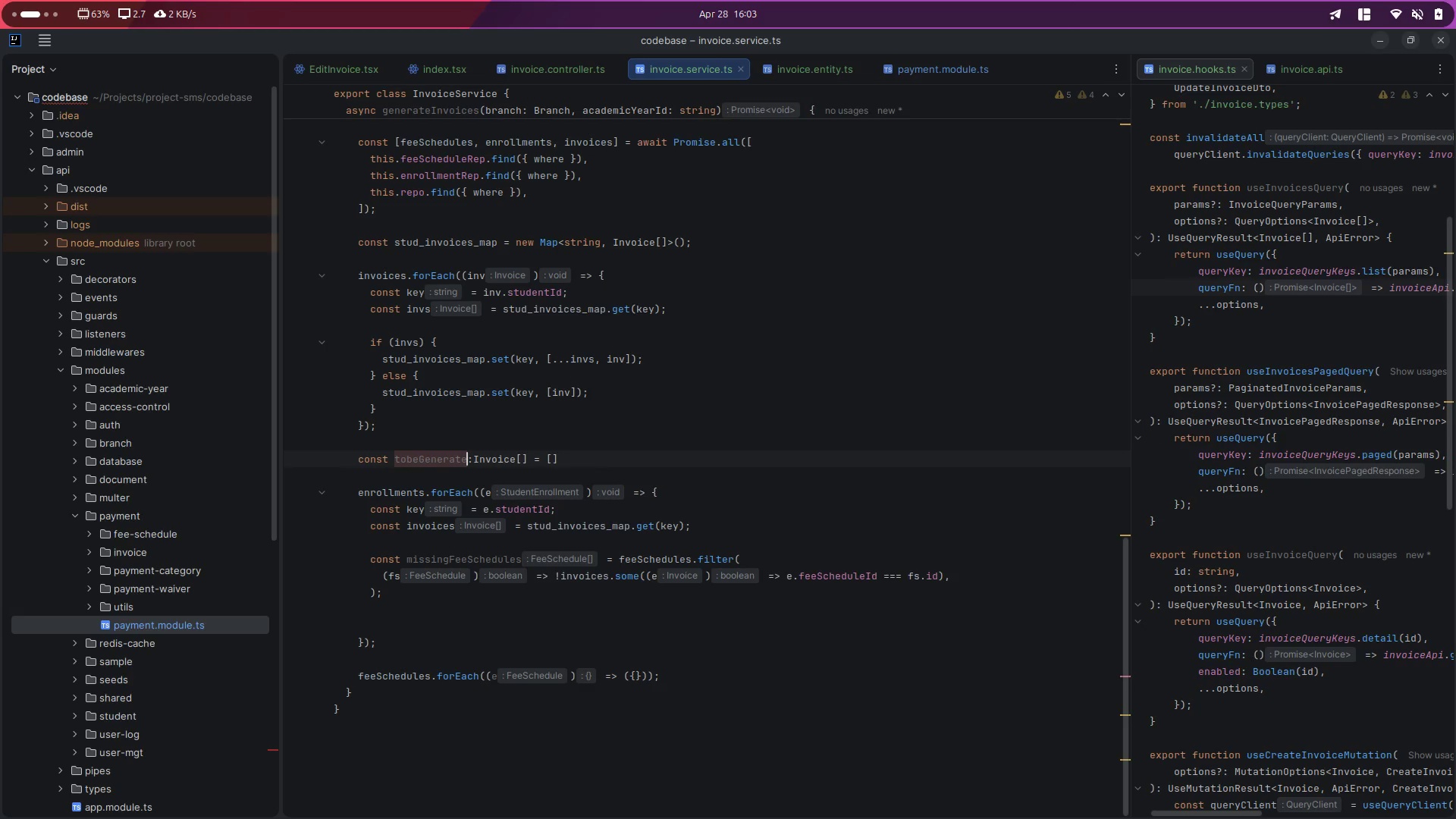 
type(Invoices)
 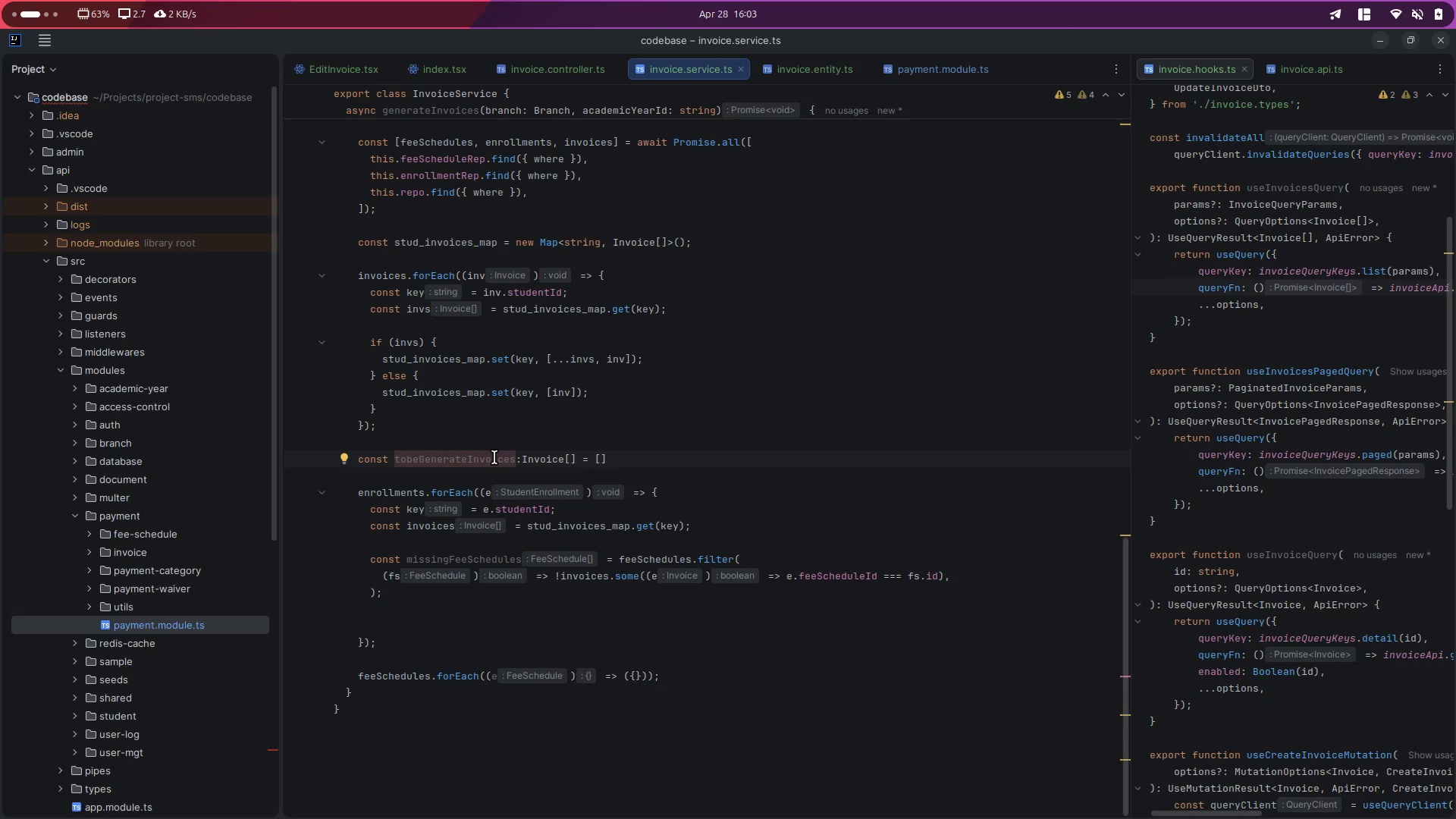 
double_click([471, 454])
 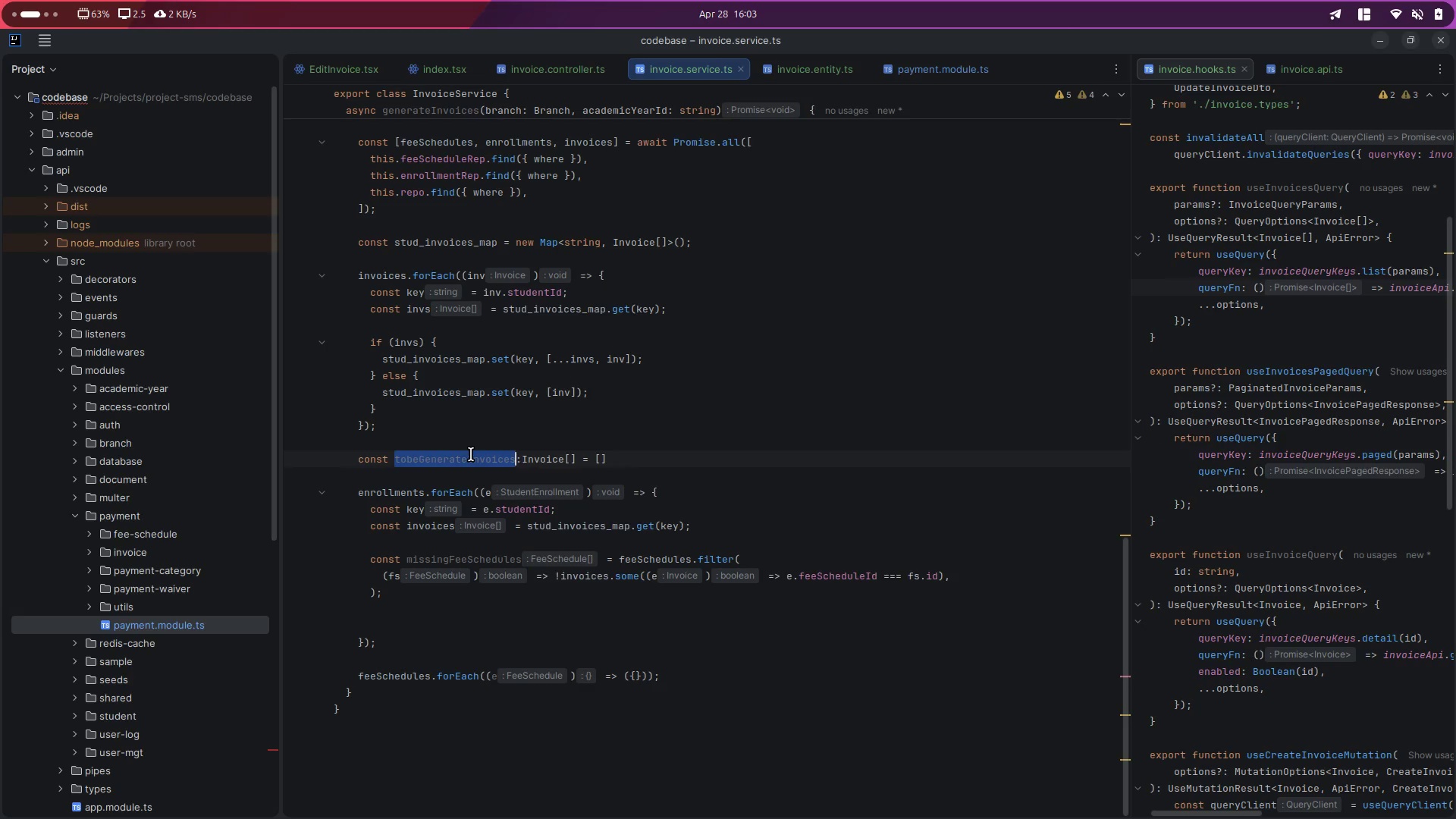 
key(Control+C)
 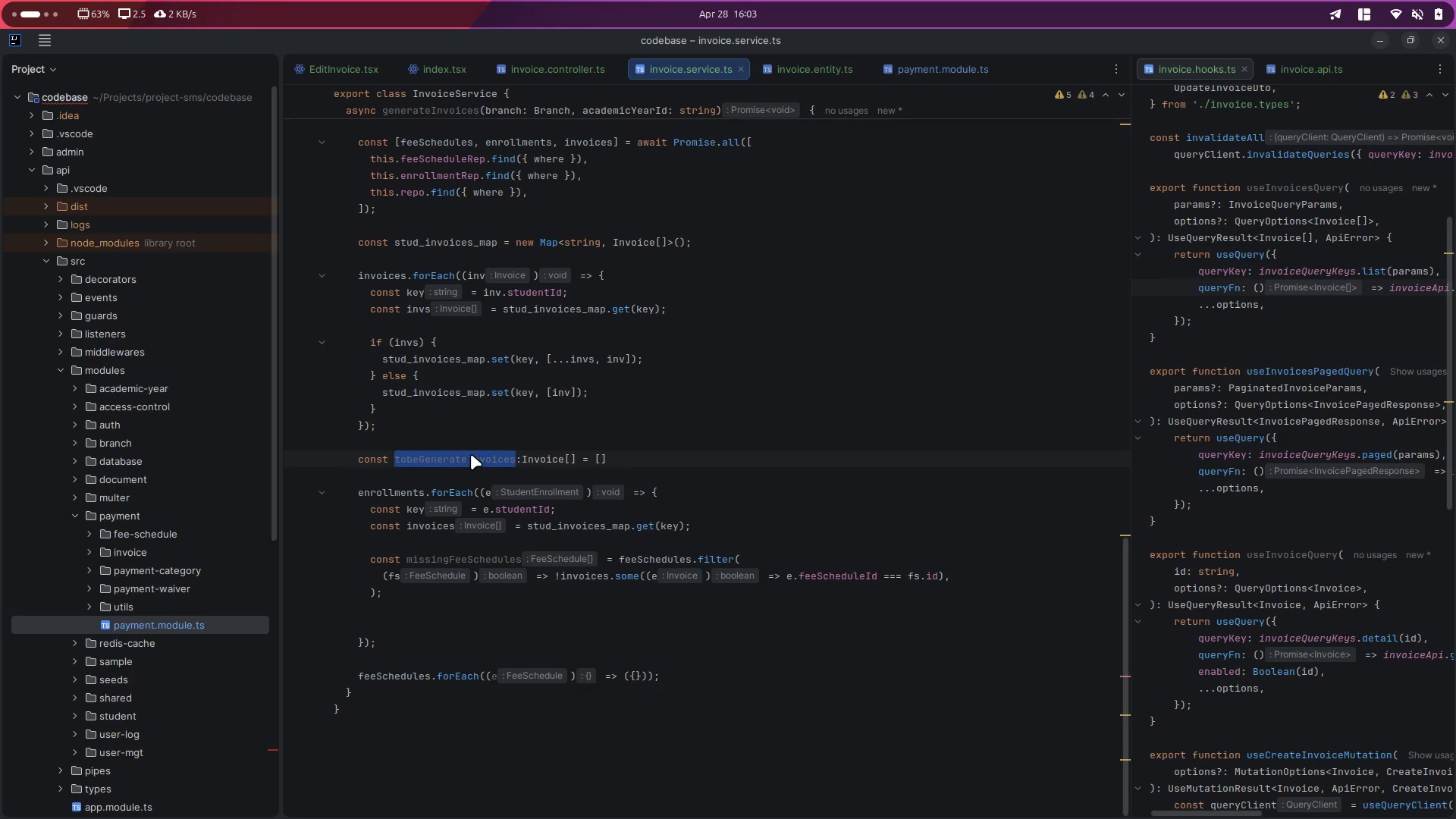 
double_click([471, 454])
 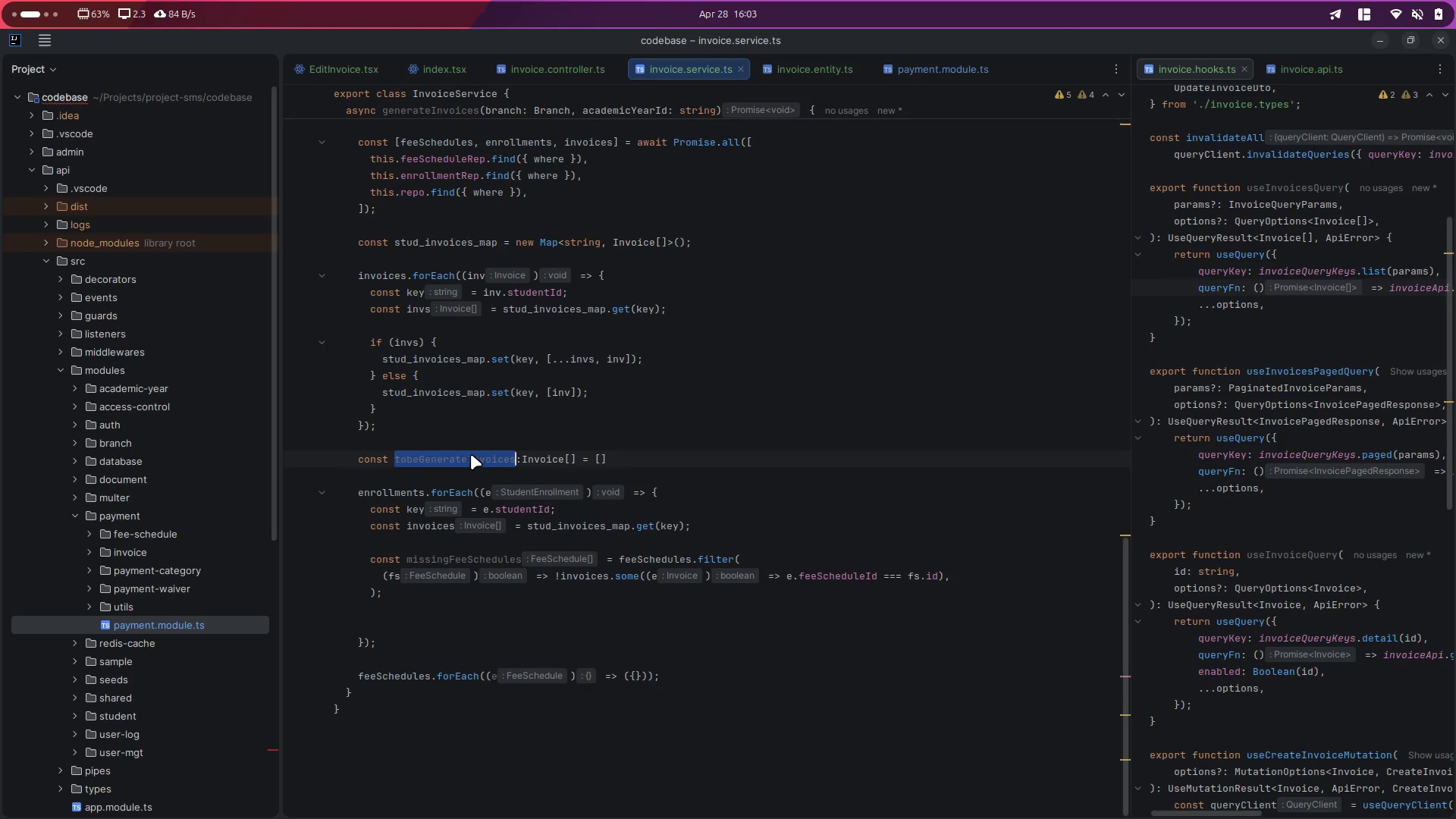 
wait(12.04)
 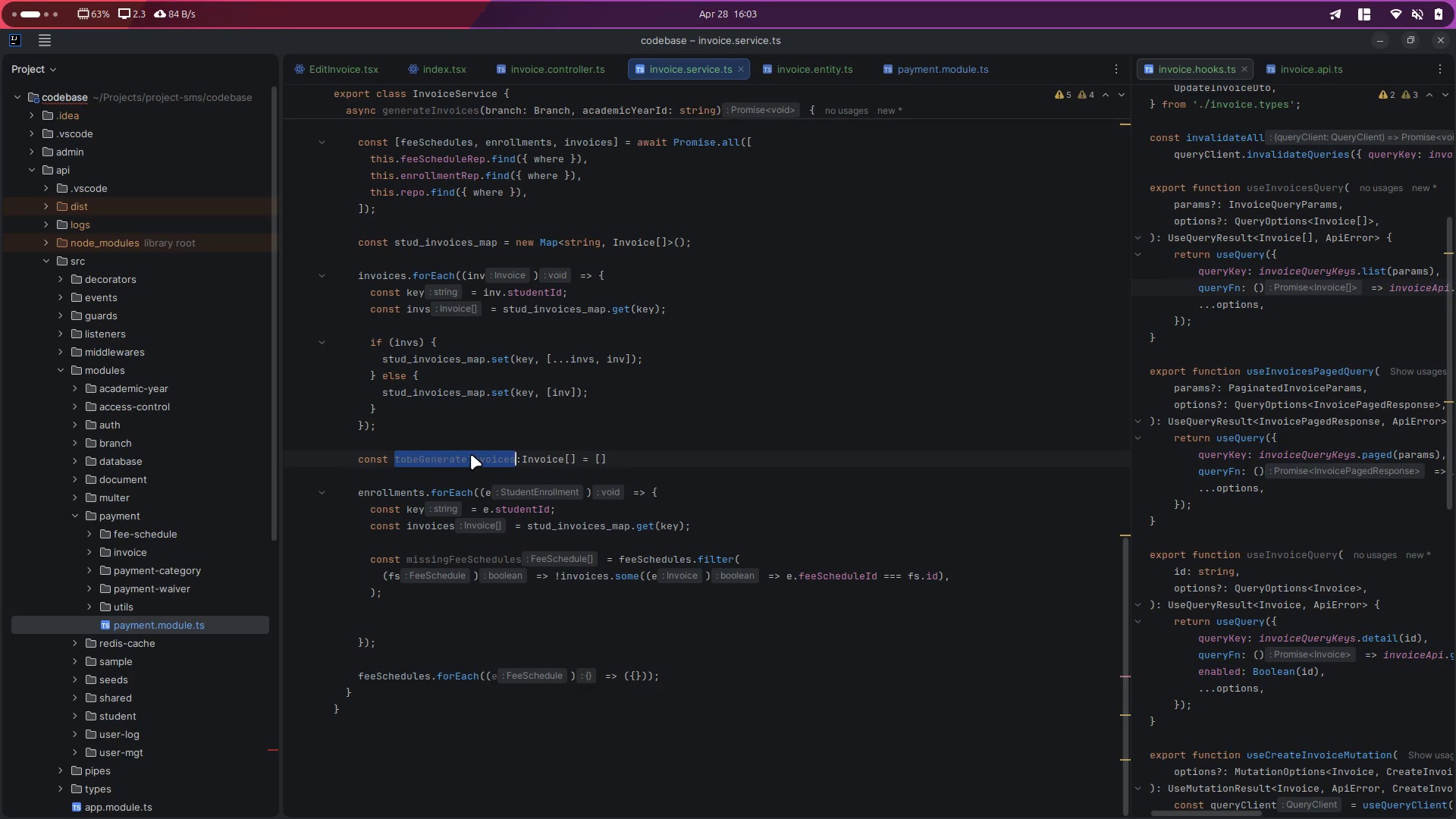 
type(fee)
key(Backspace)
key(Backspace)
key(Backspace)
type(extractedFeeSchedules)
 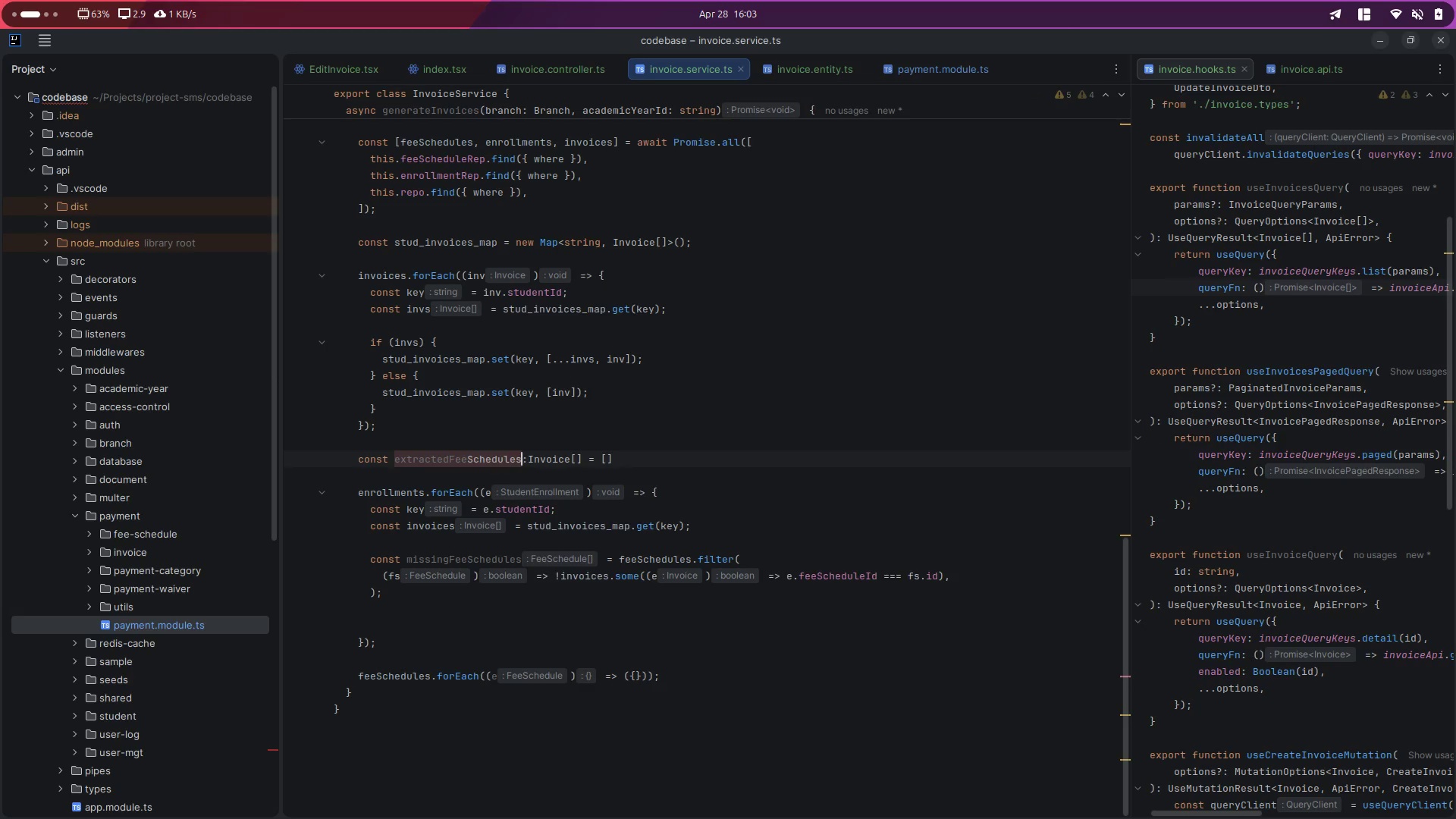 
left_click_drag(start_coordinate=[629, 462], to_coordinate=[601, 462])
 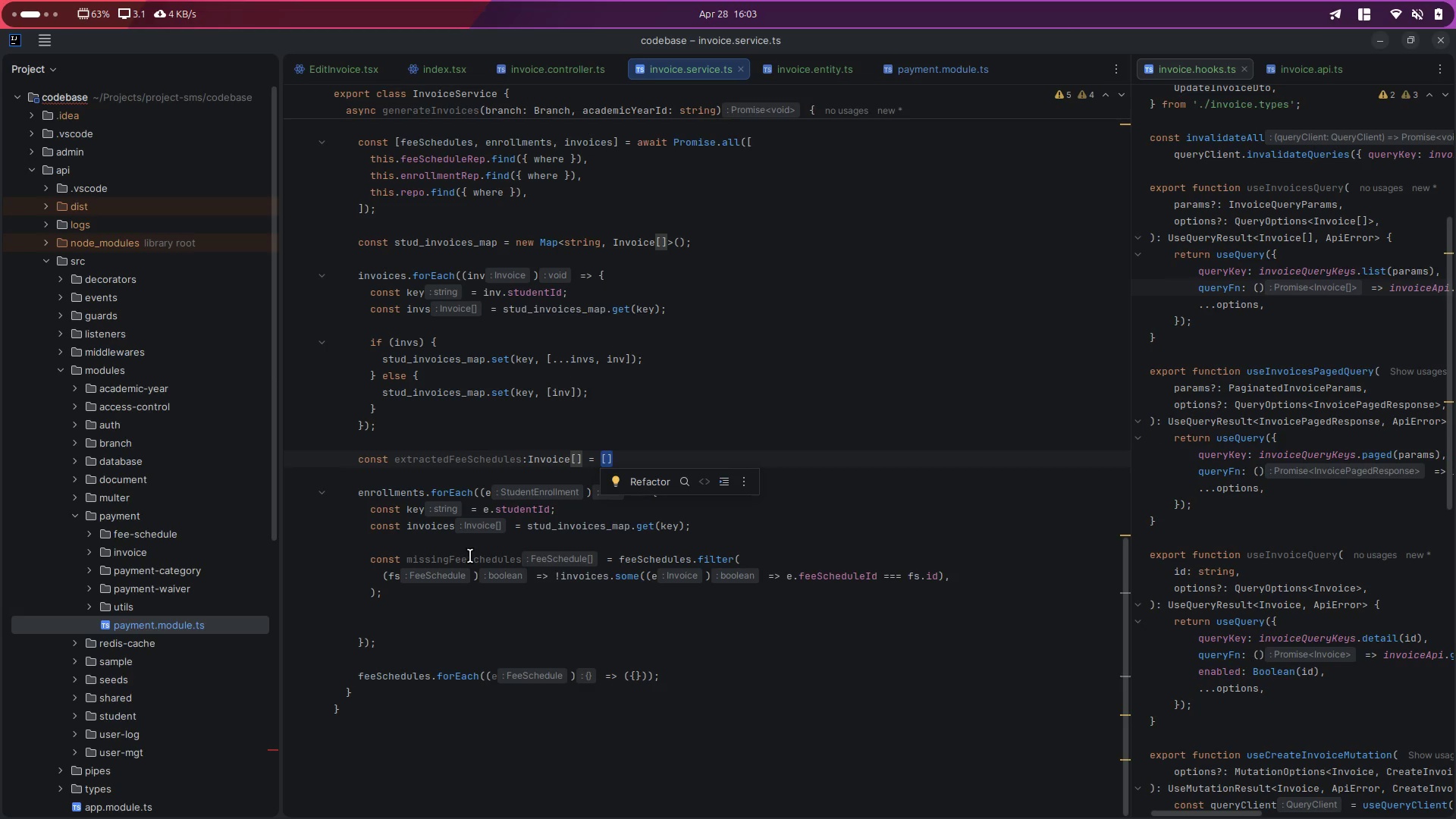 
double_click([470, 556])
 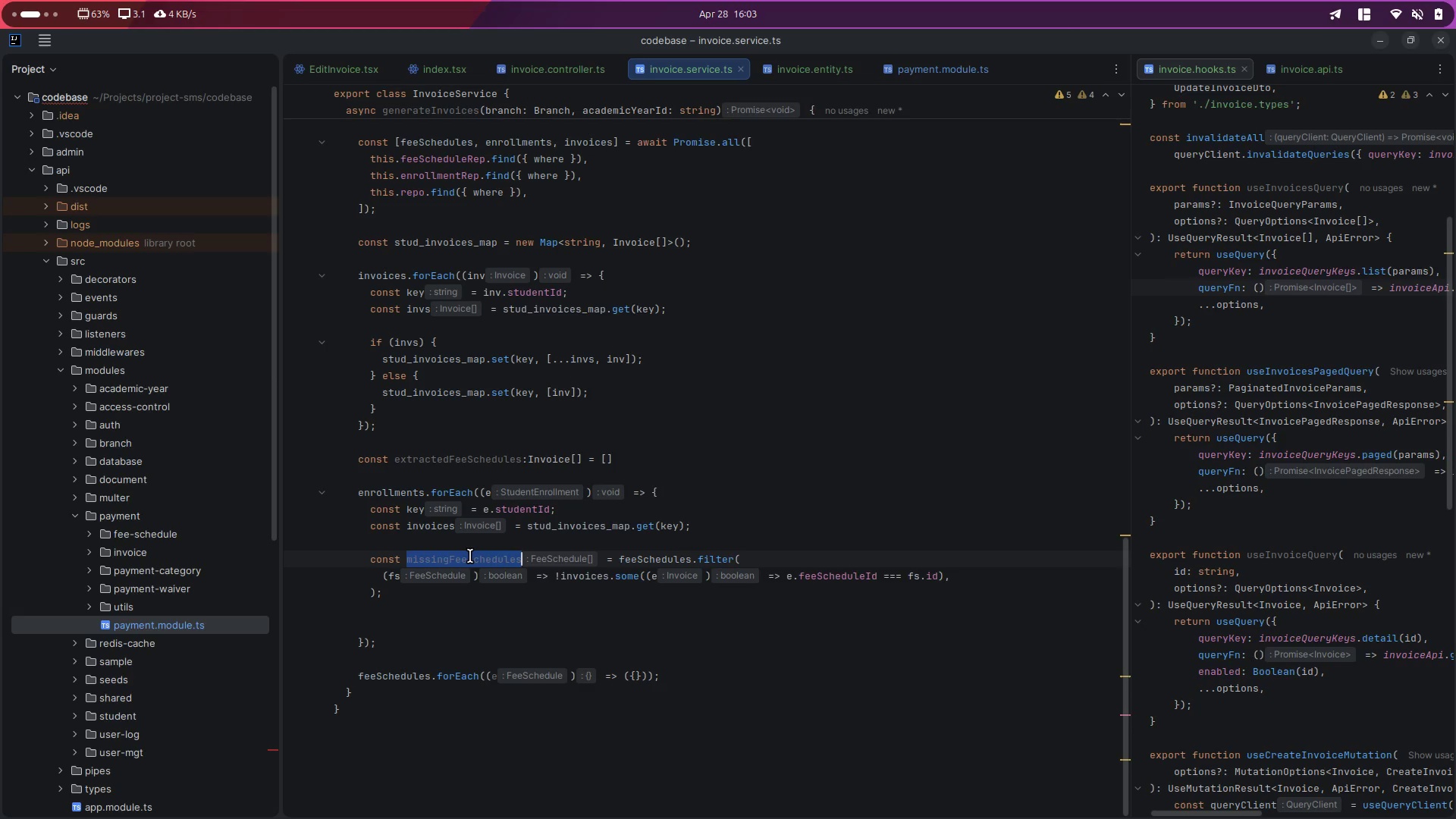 
key(Control+ControlLeft)
 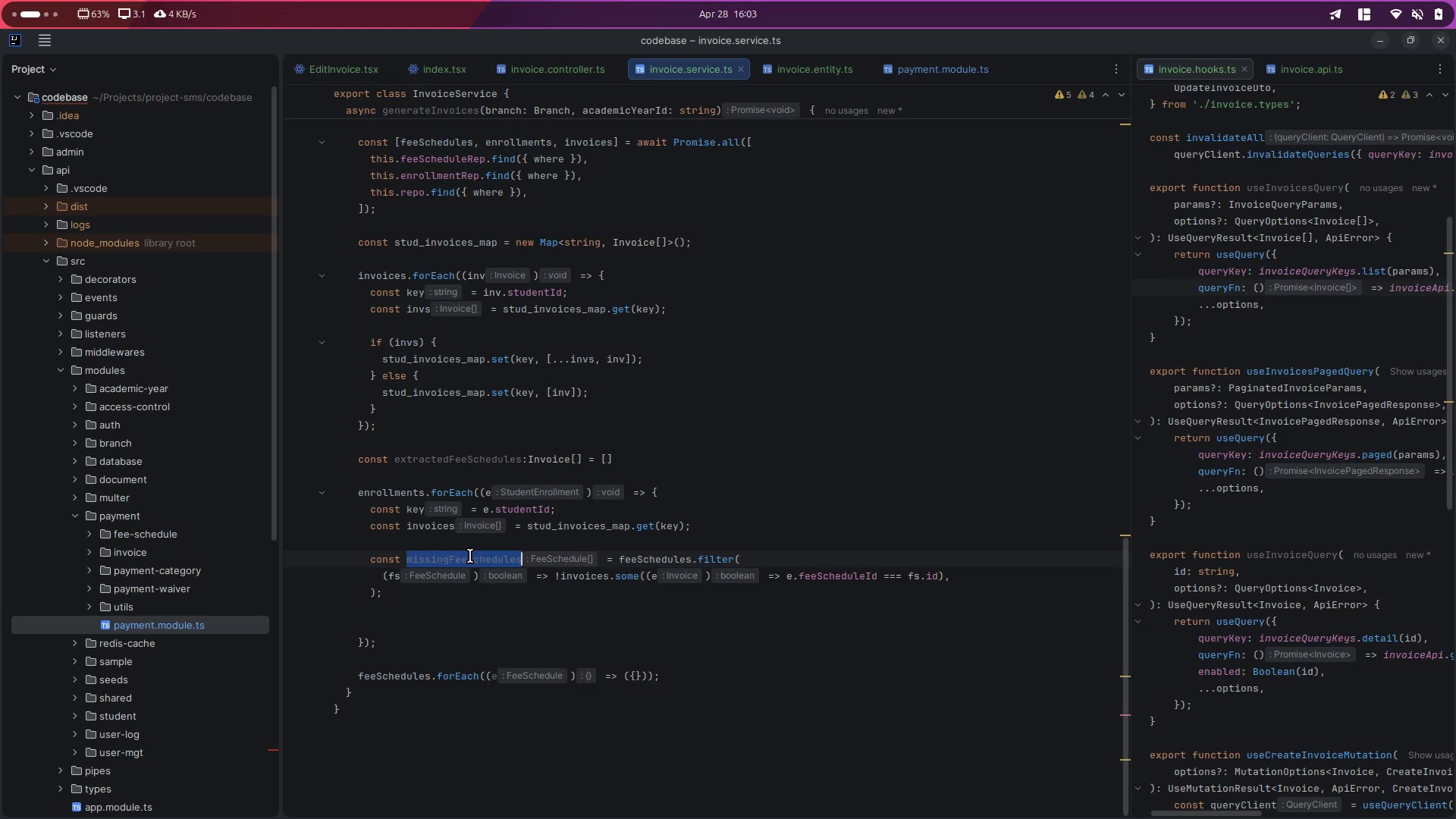 
key(Control+C)
 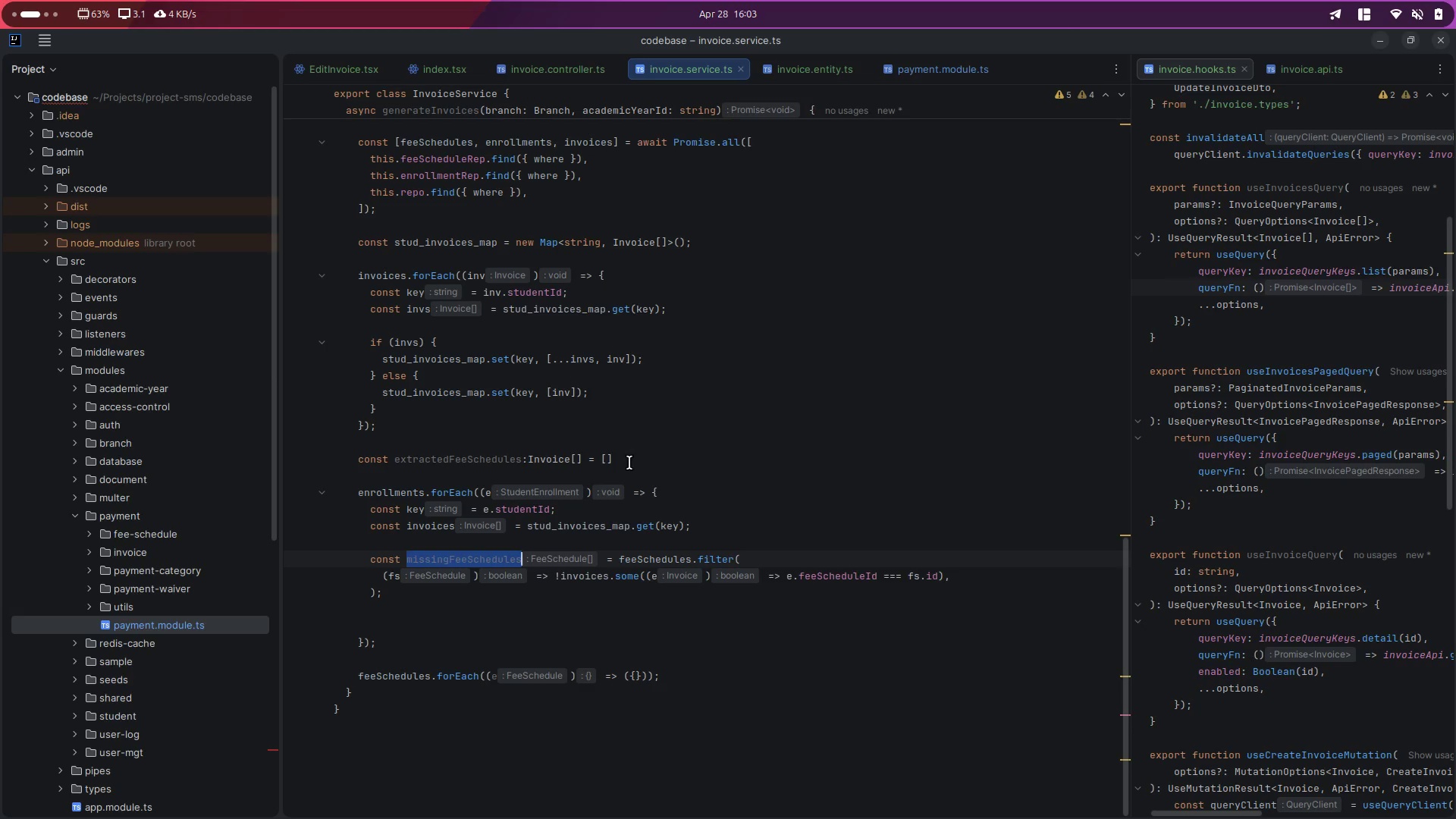 
left_click([628, 460])
 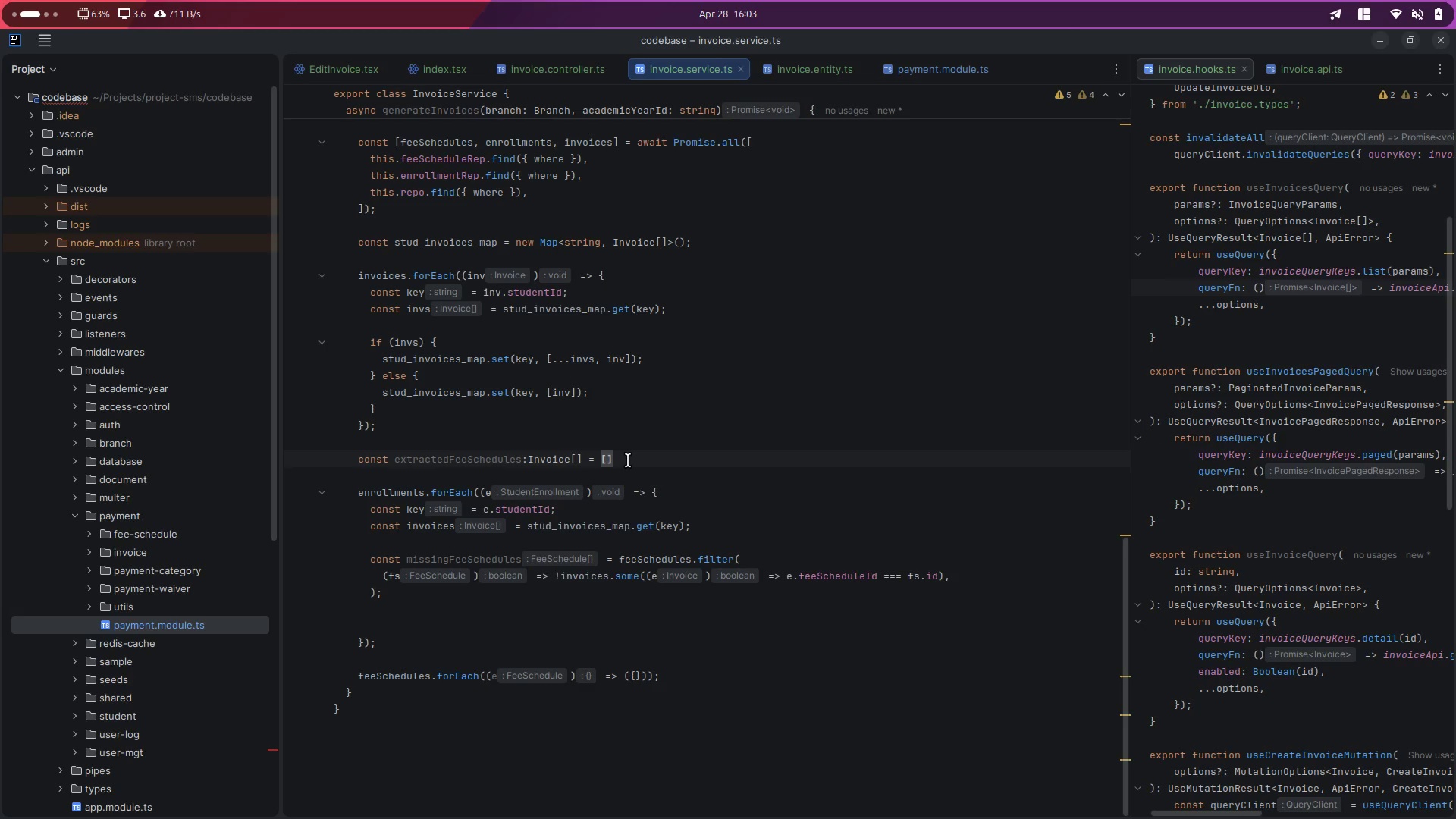 
key(ArrowLeft)
 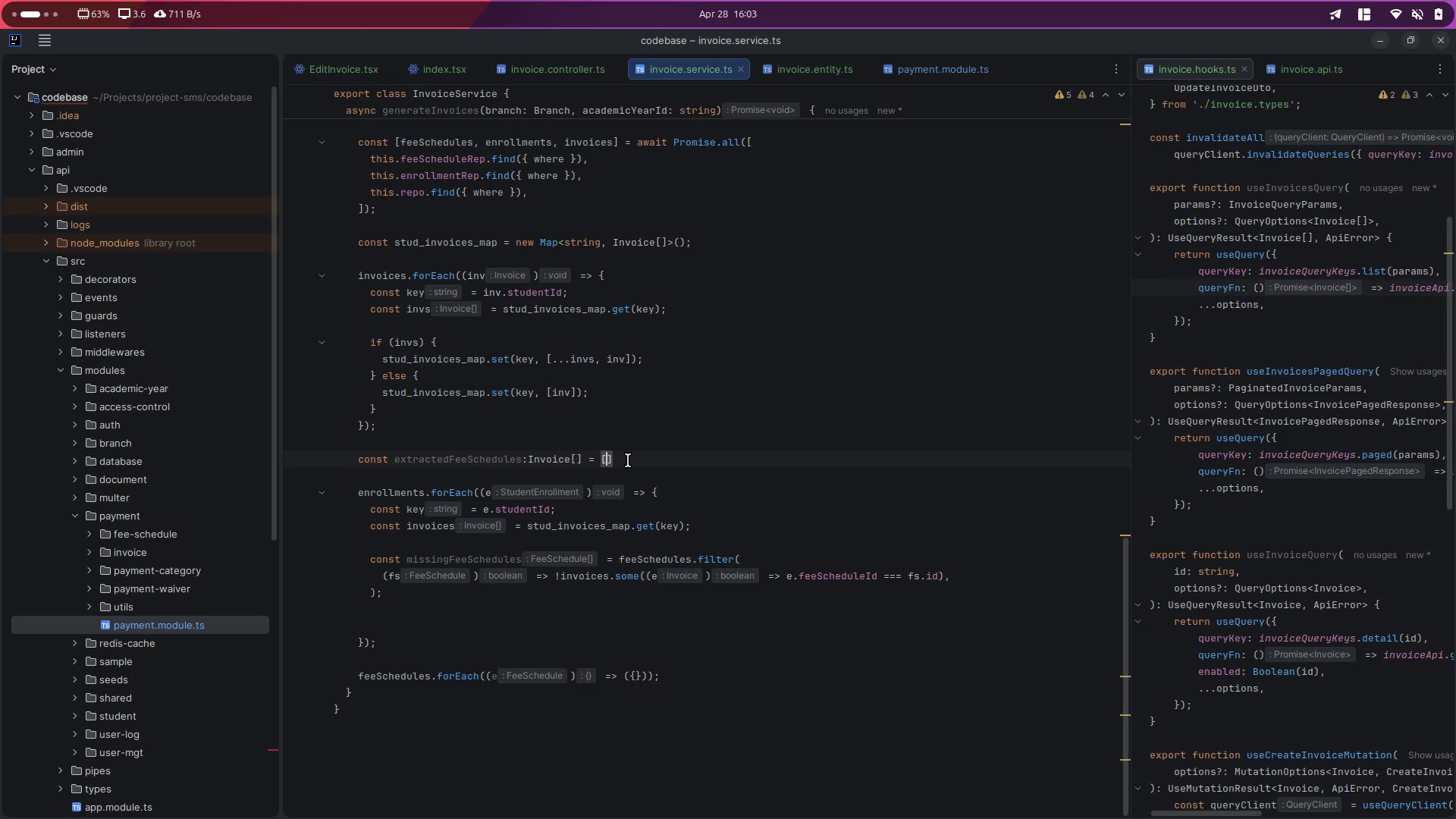 
key(ArrowRight)
 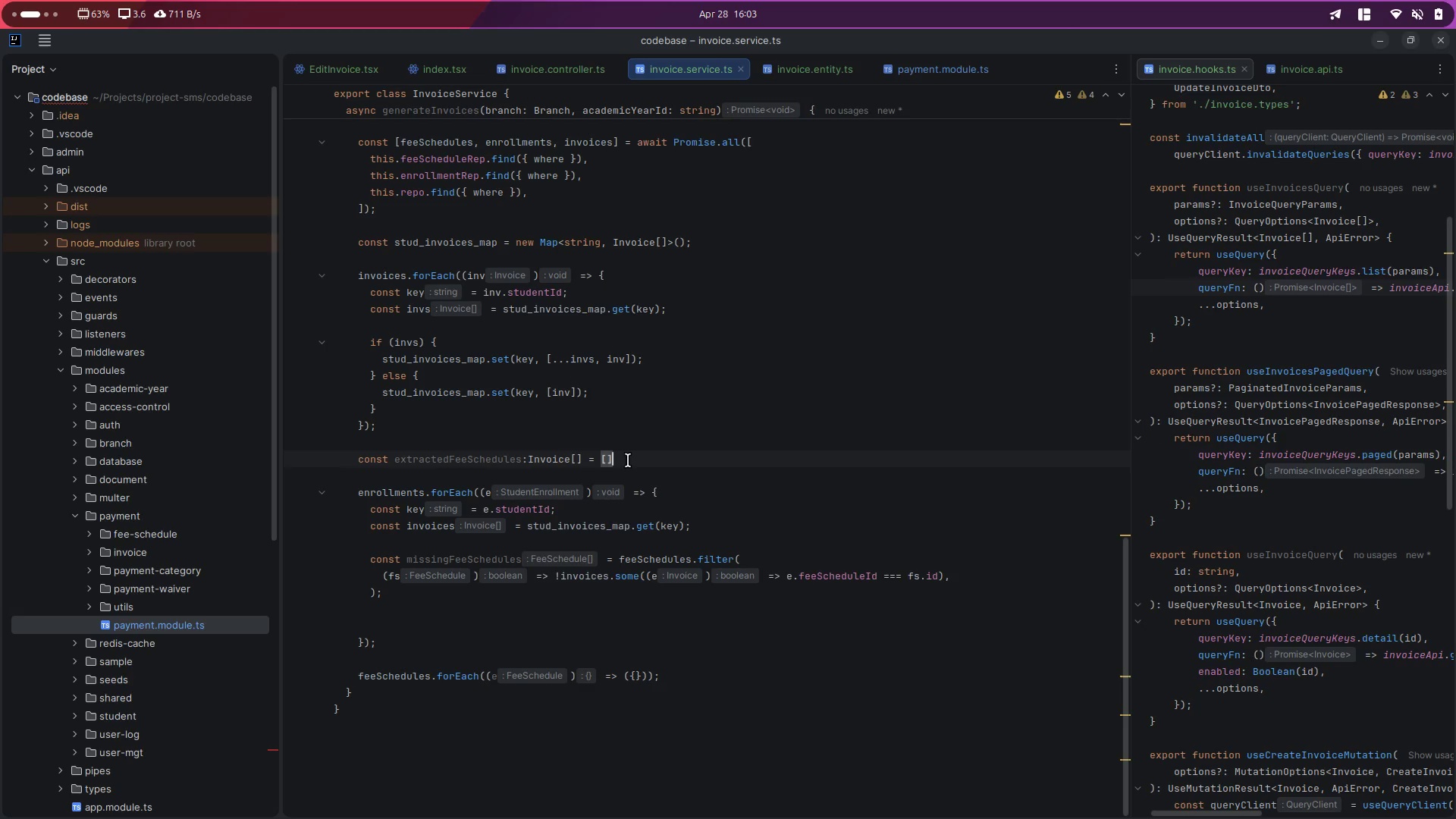 
key(Backspace)
 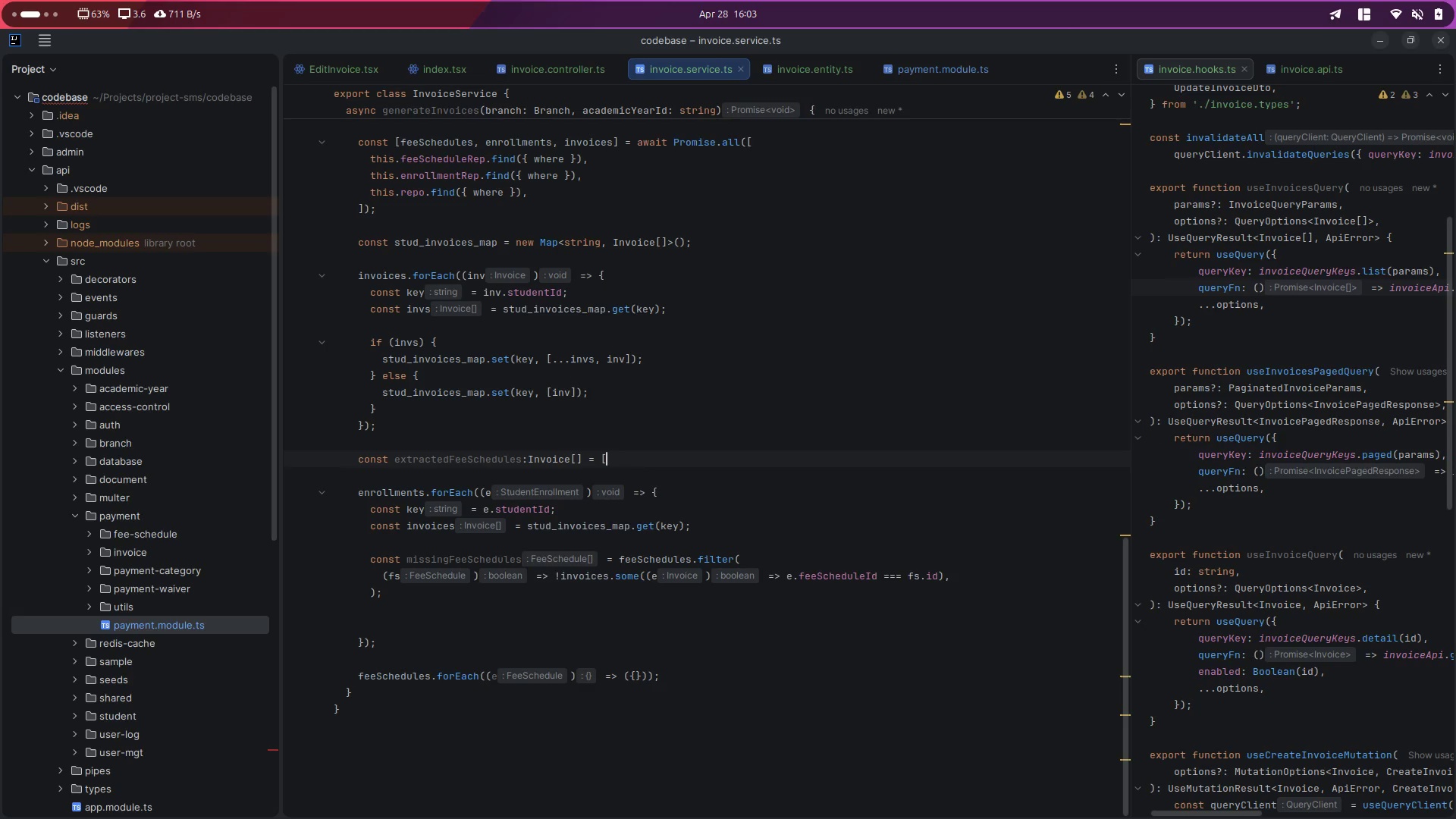 
key(Backspace)
 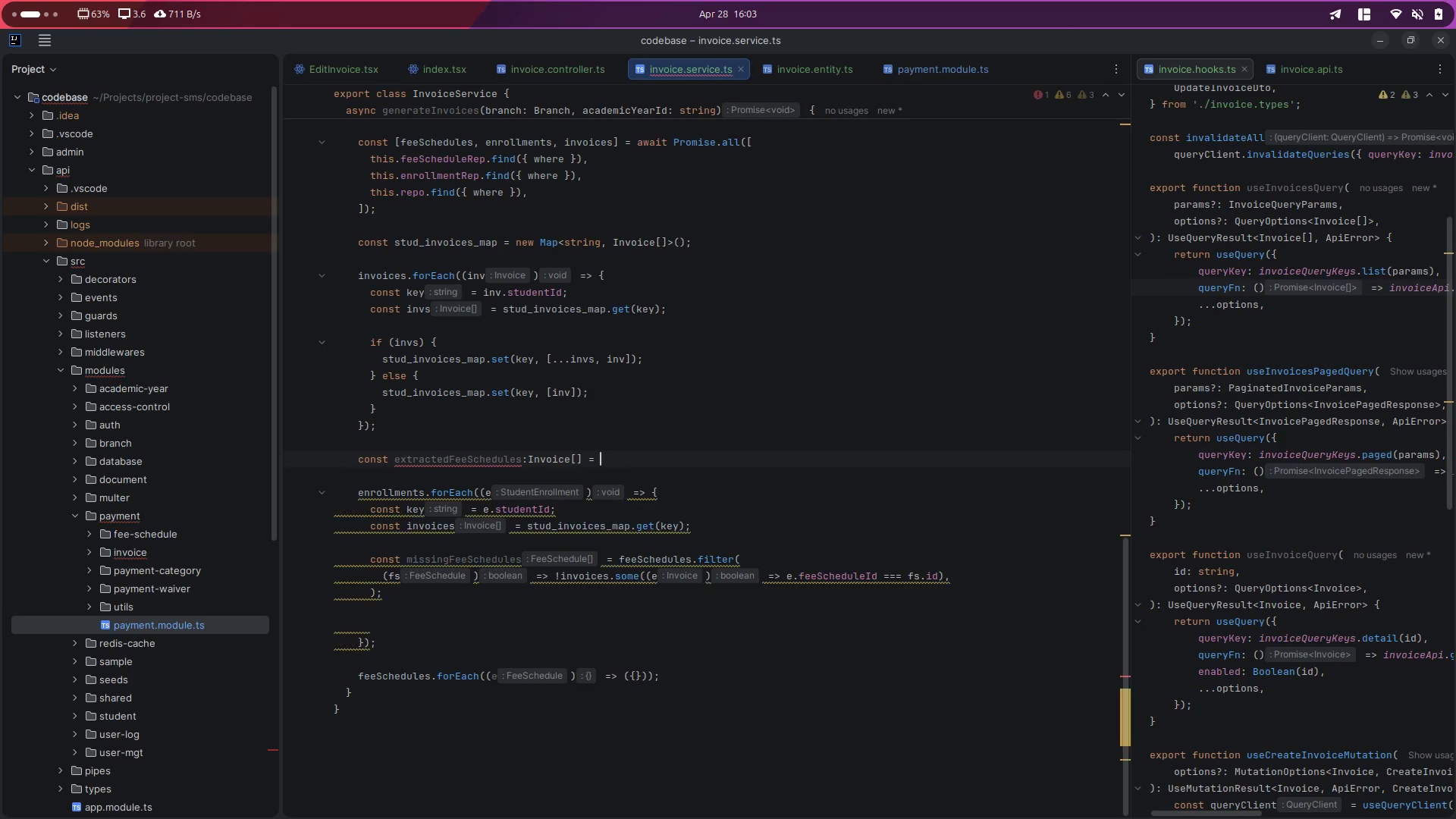 
key(Control+Z)
 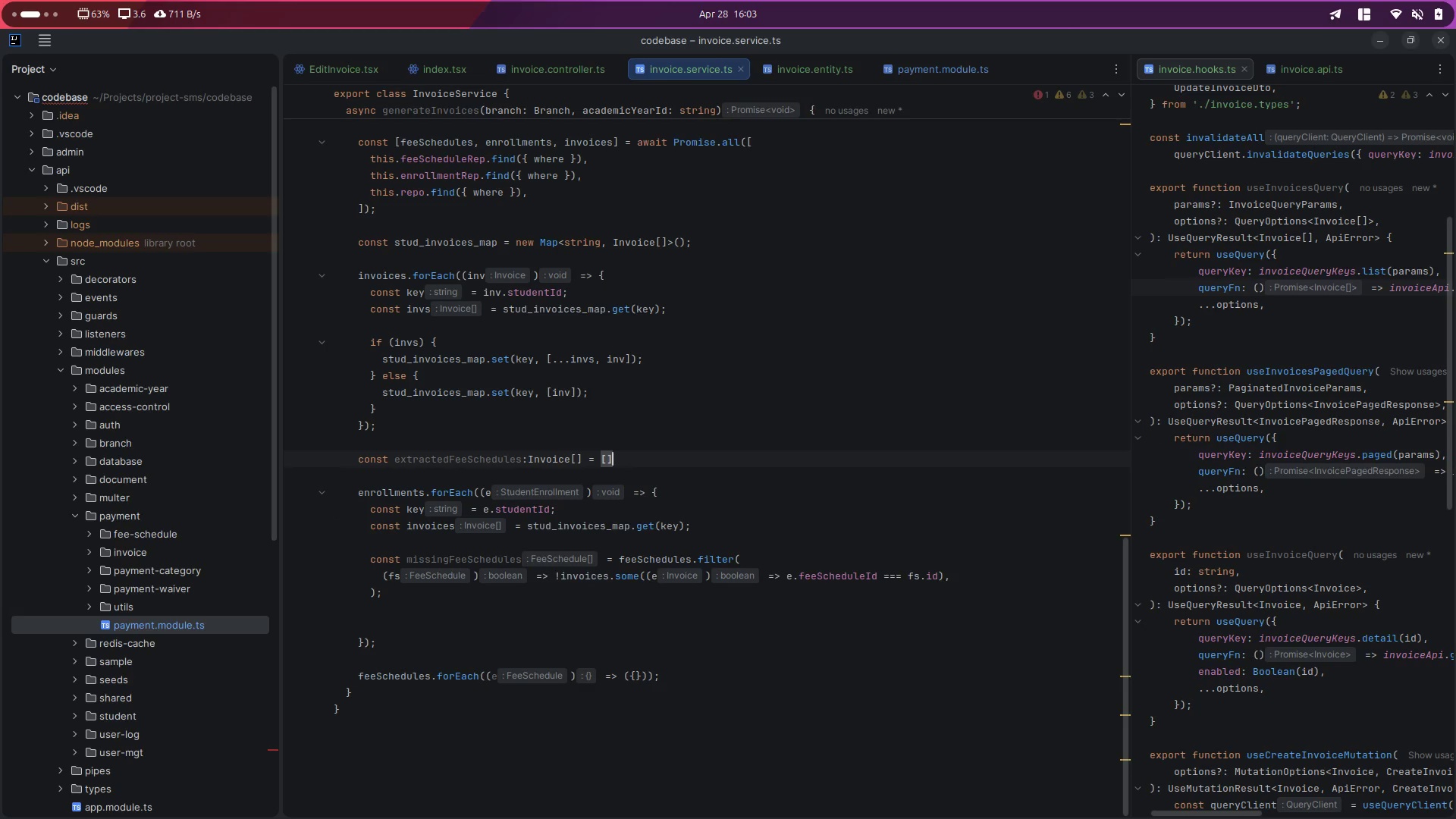 
key(ArrowLeft)
 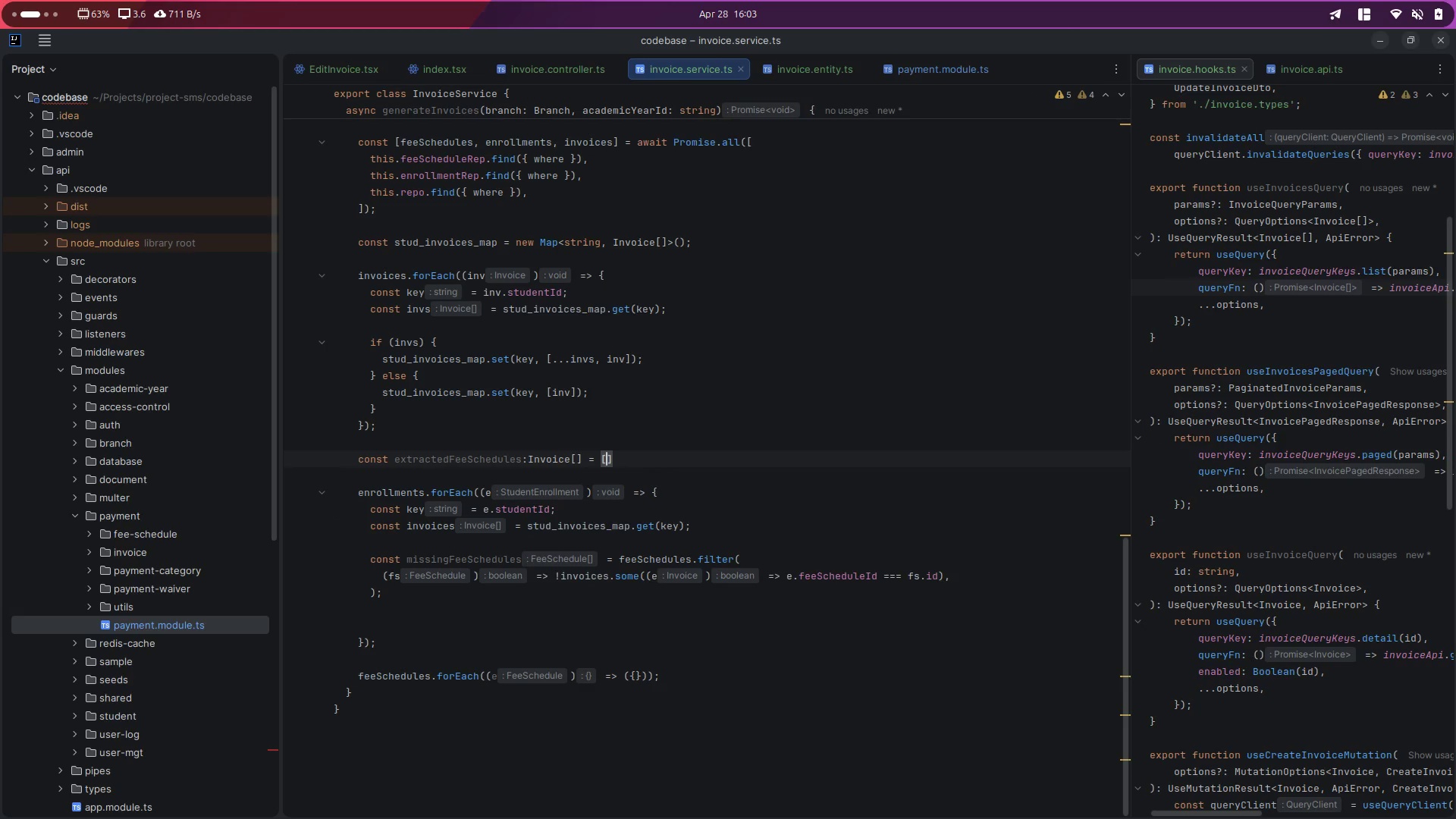 
key(ArrowLeft)
 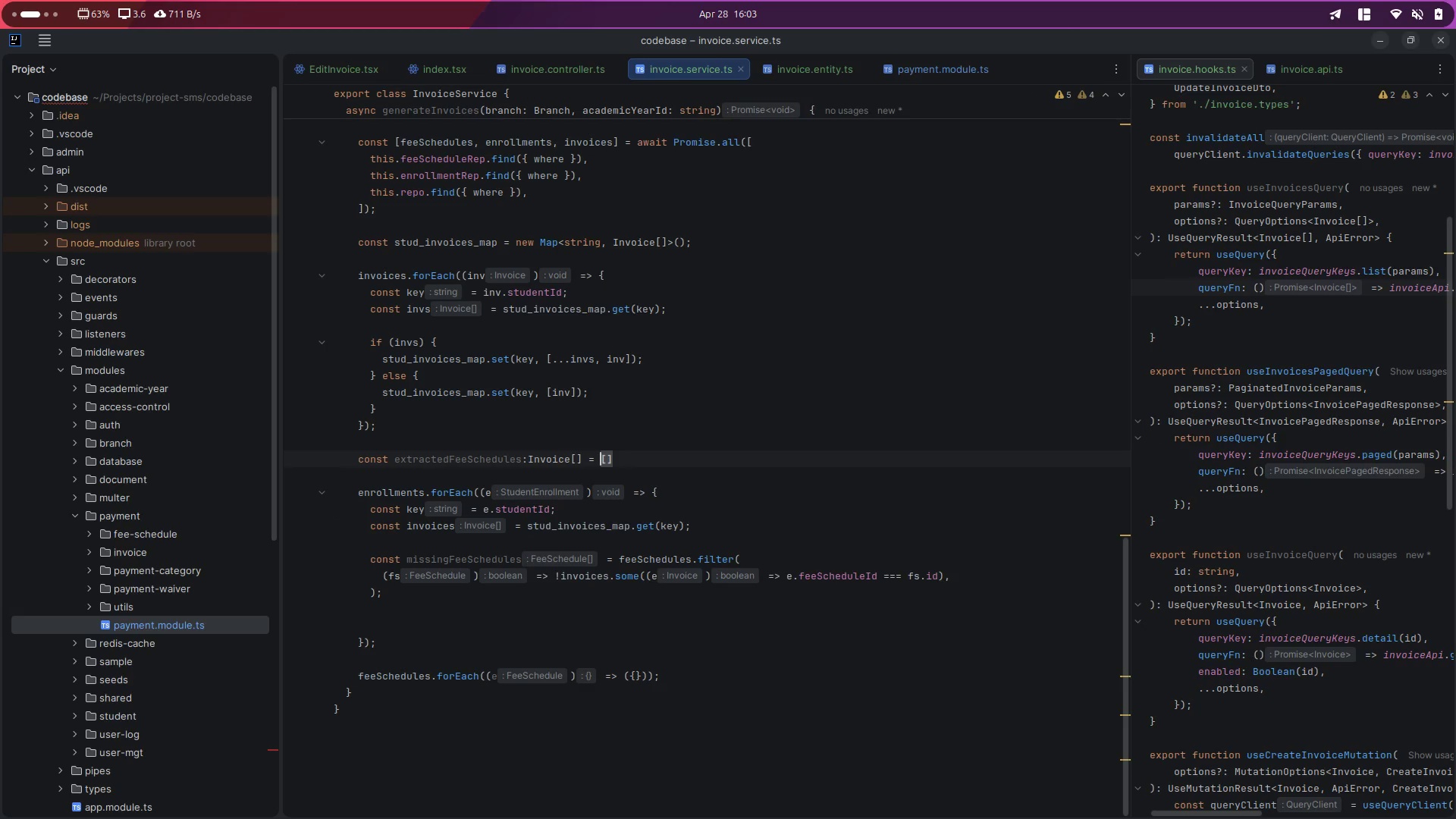 
key(ArrowLeft)
 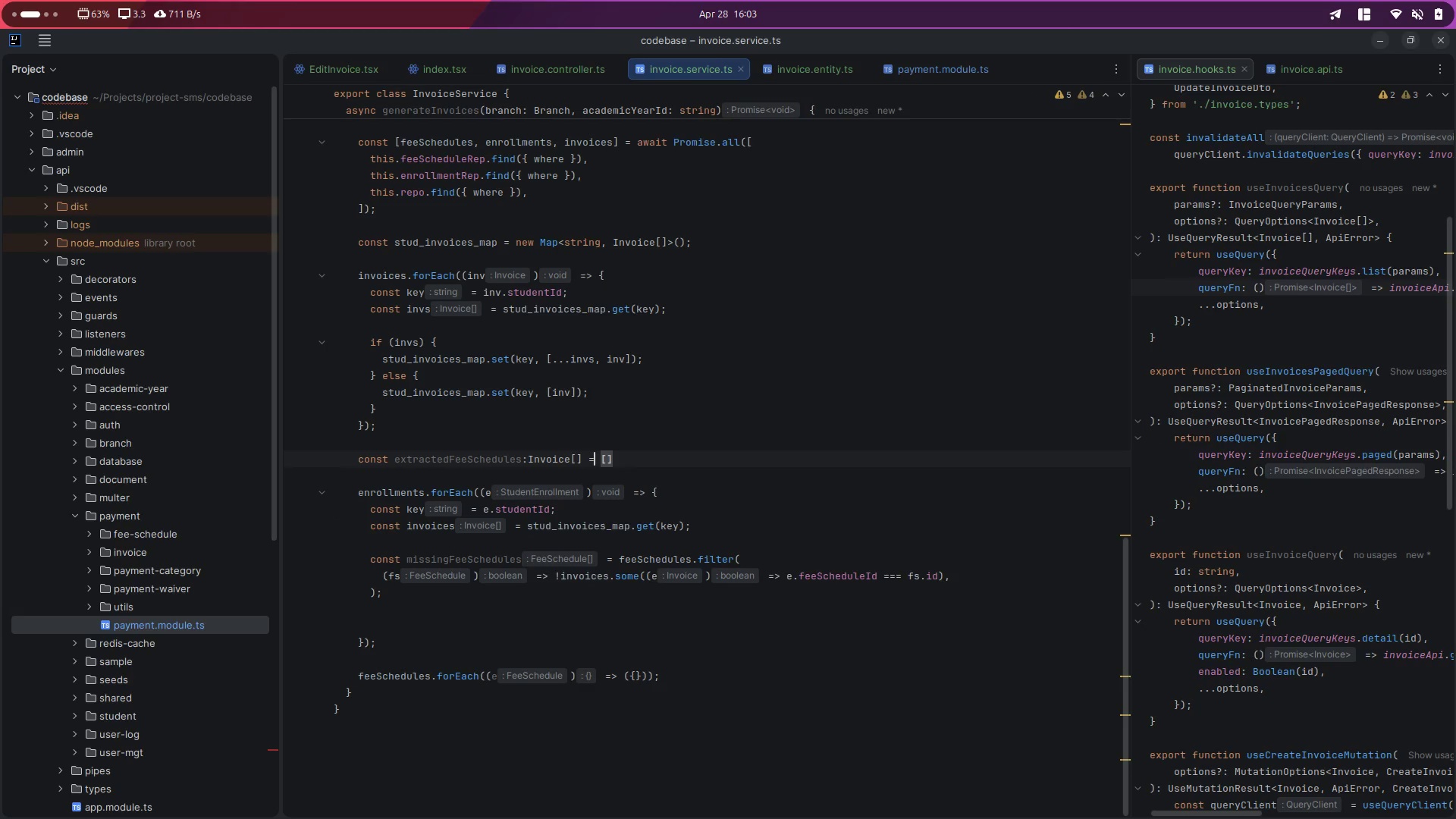 
key(ArrowLeft)
 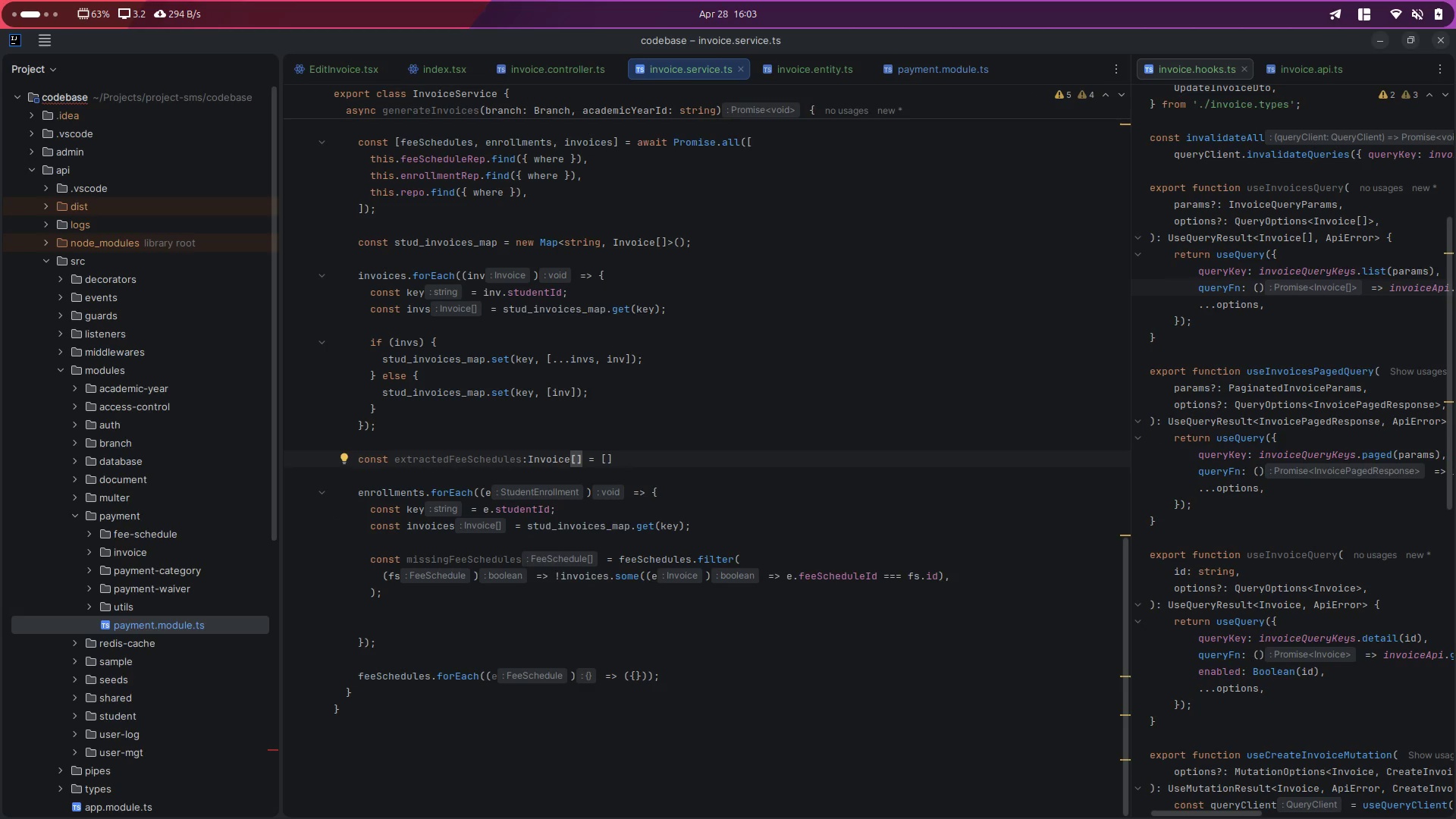 
wait(10.64)
 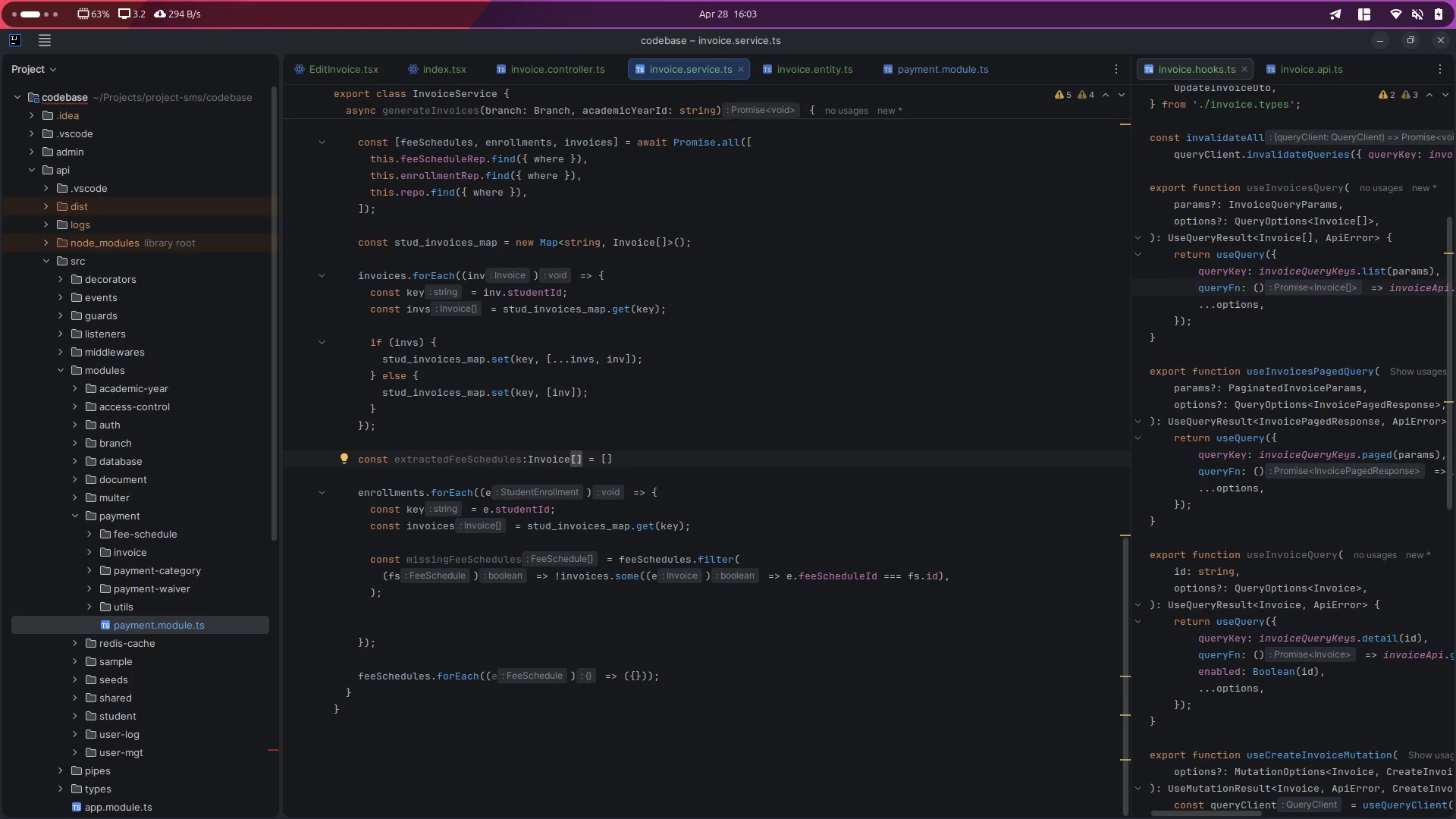 
left_click_drag(start_coordinate=[529, 462], to_coordinate=[581, 460])
 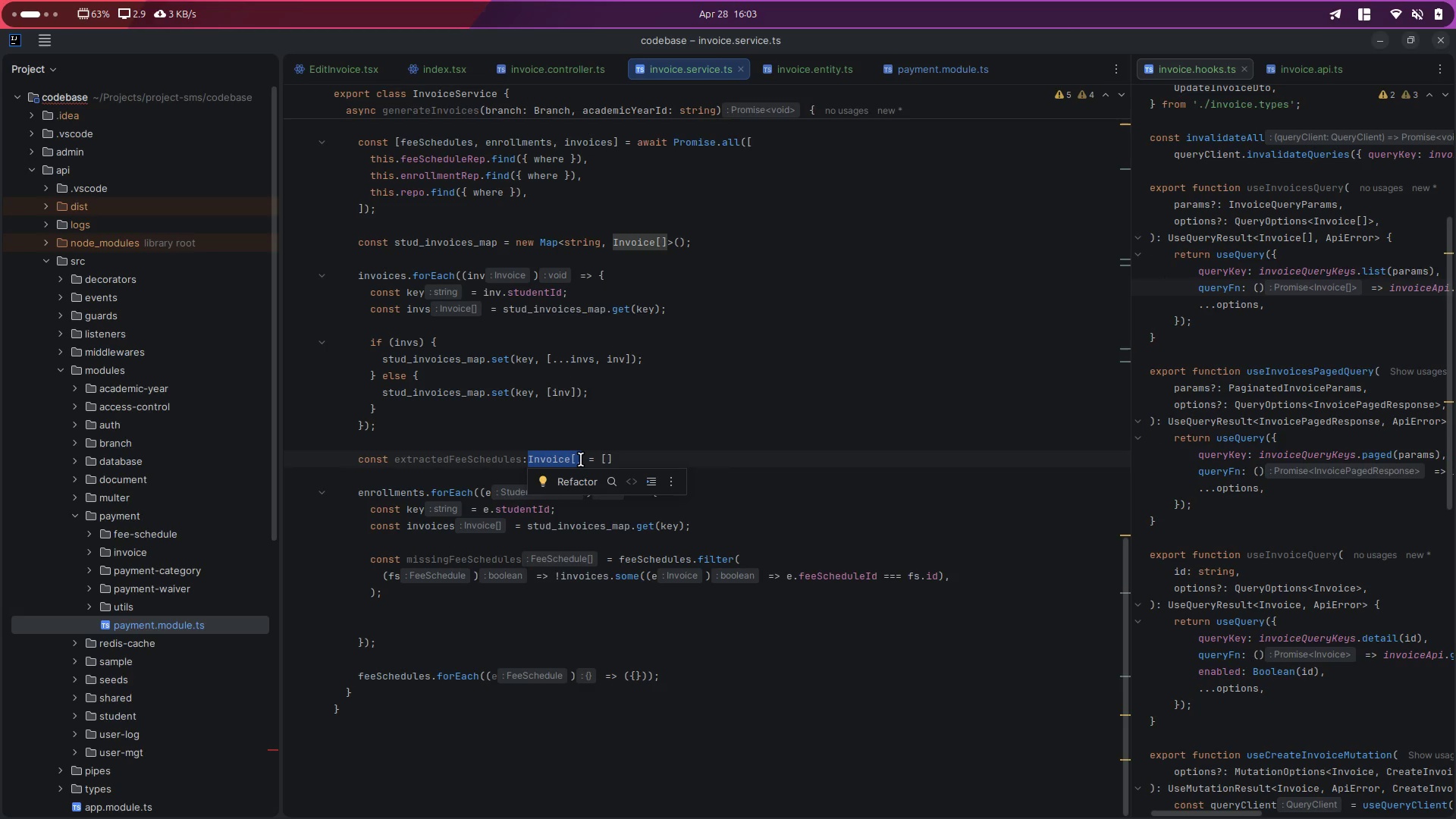 
key(Shift+BracketLeft)
 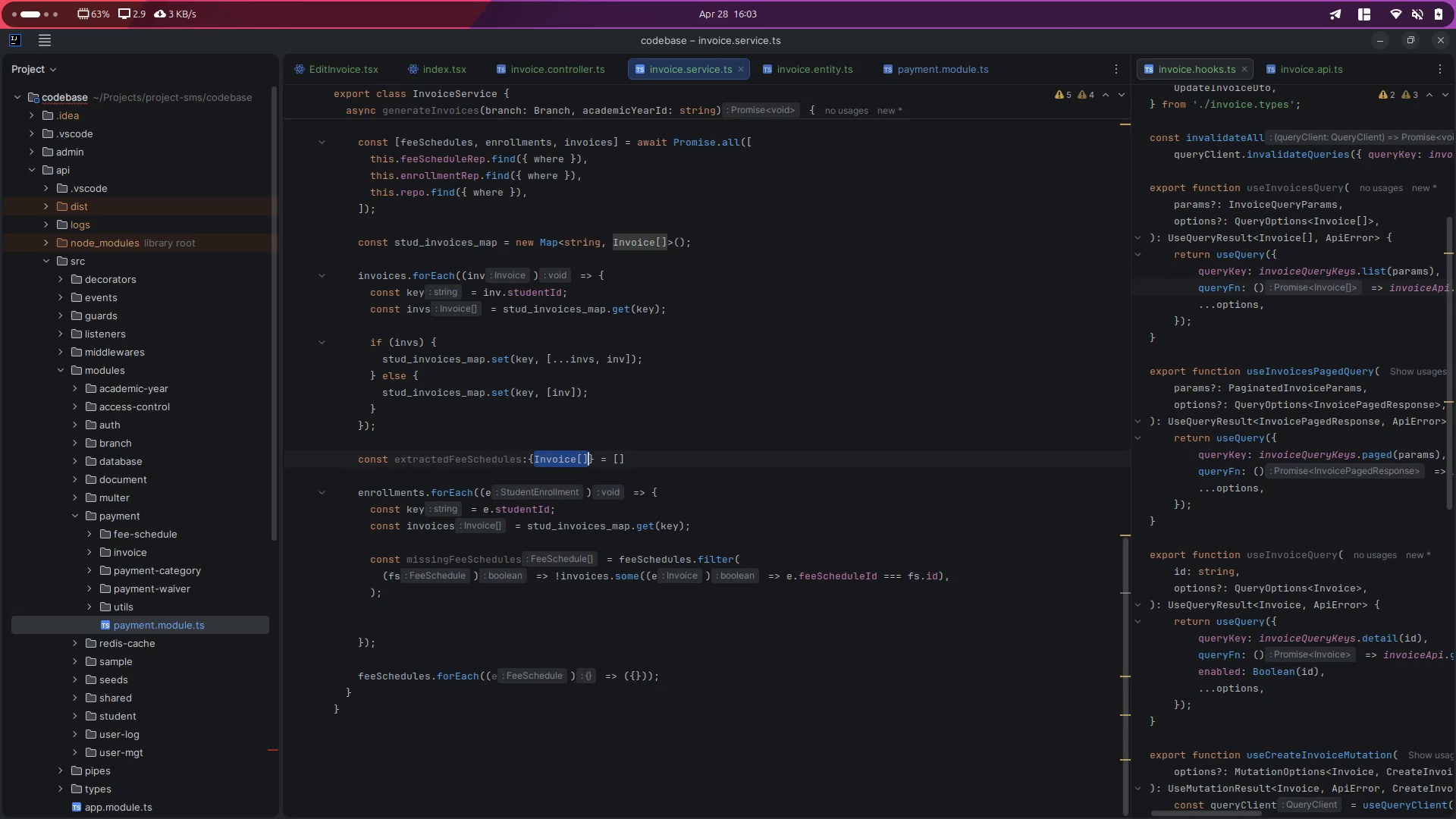 
key(ArrowLeft)
 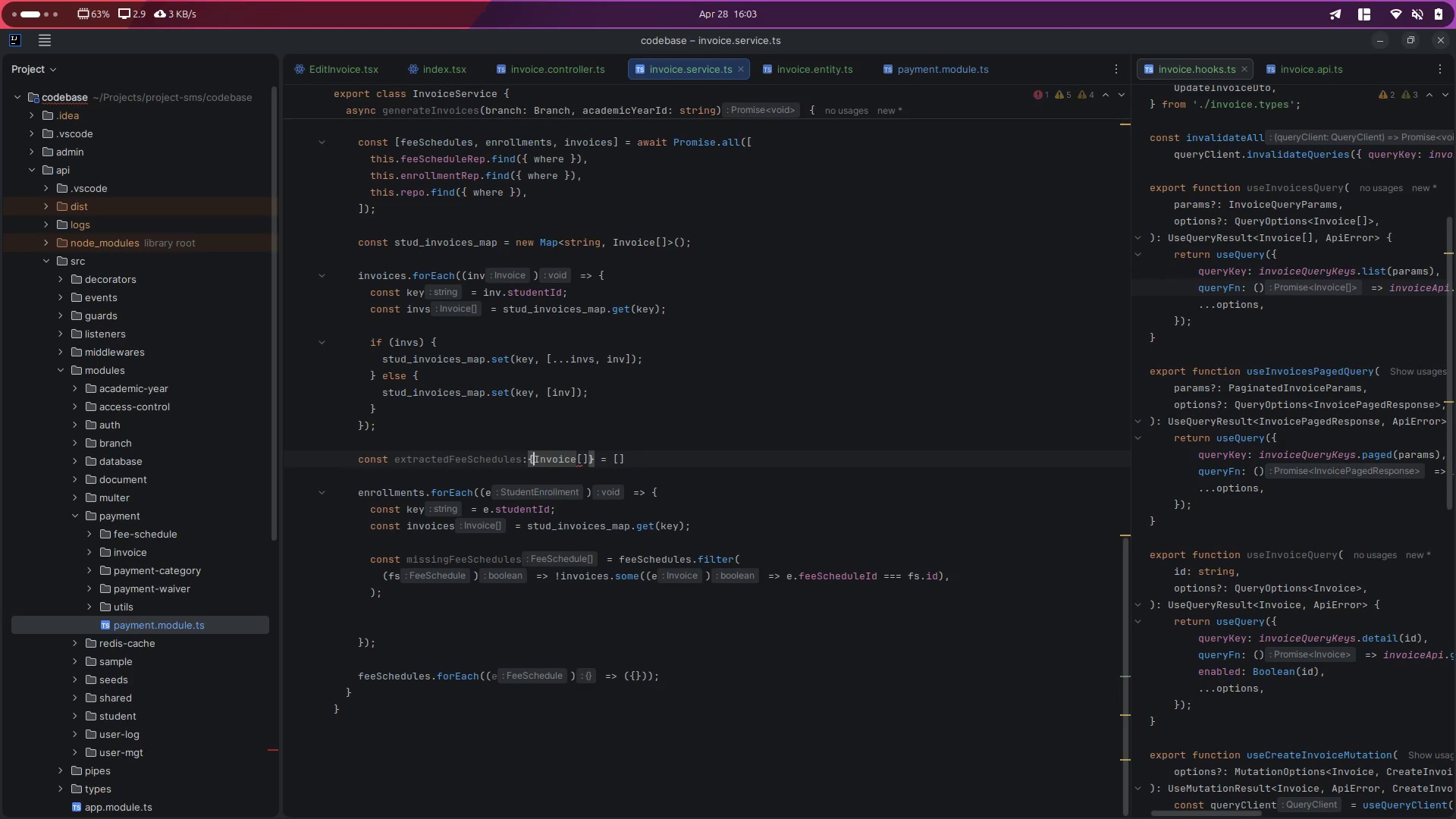 
key(Space)
 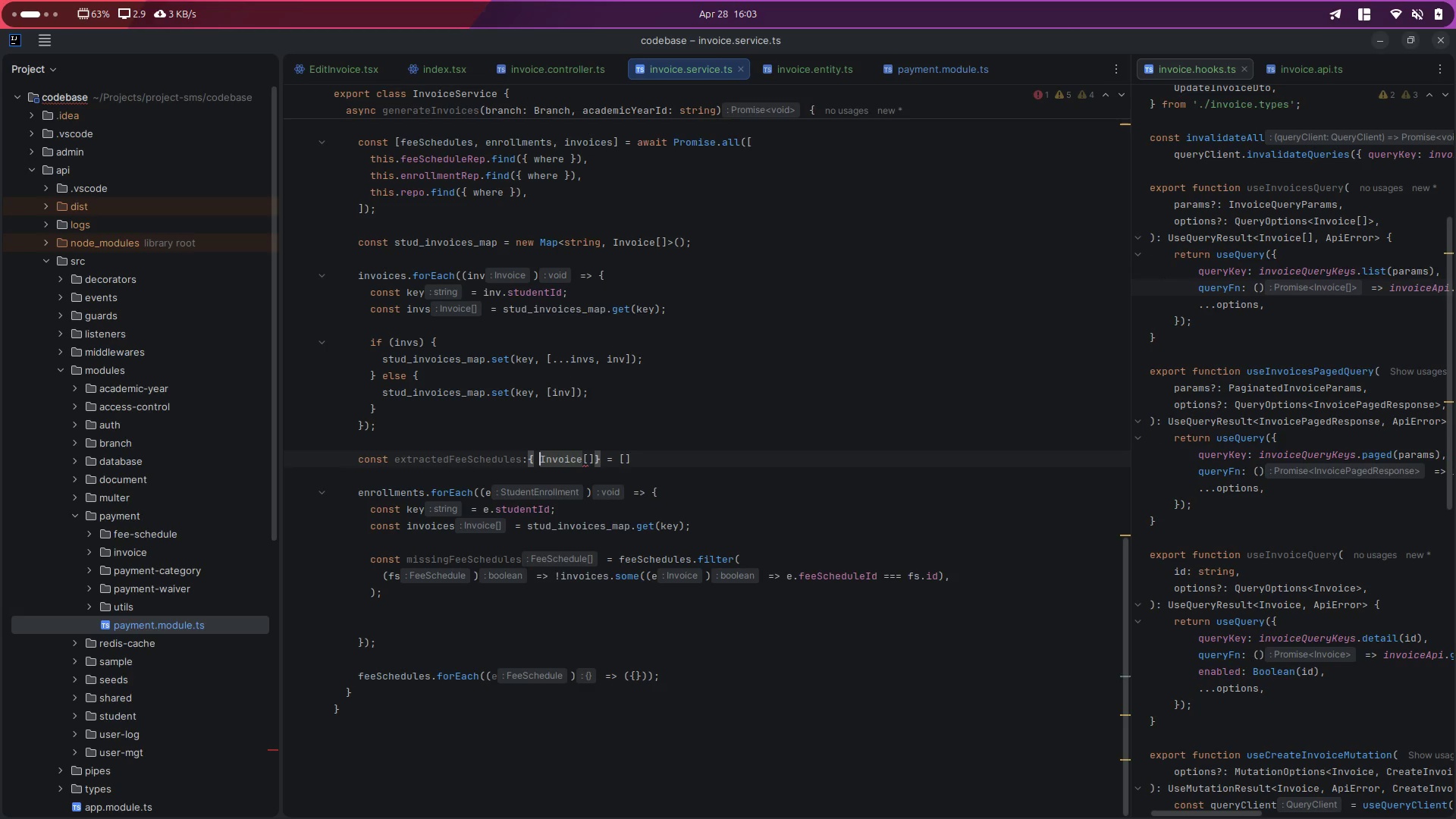 
key(ArrowLeft)
 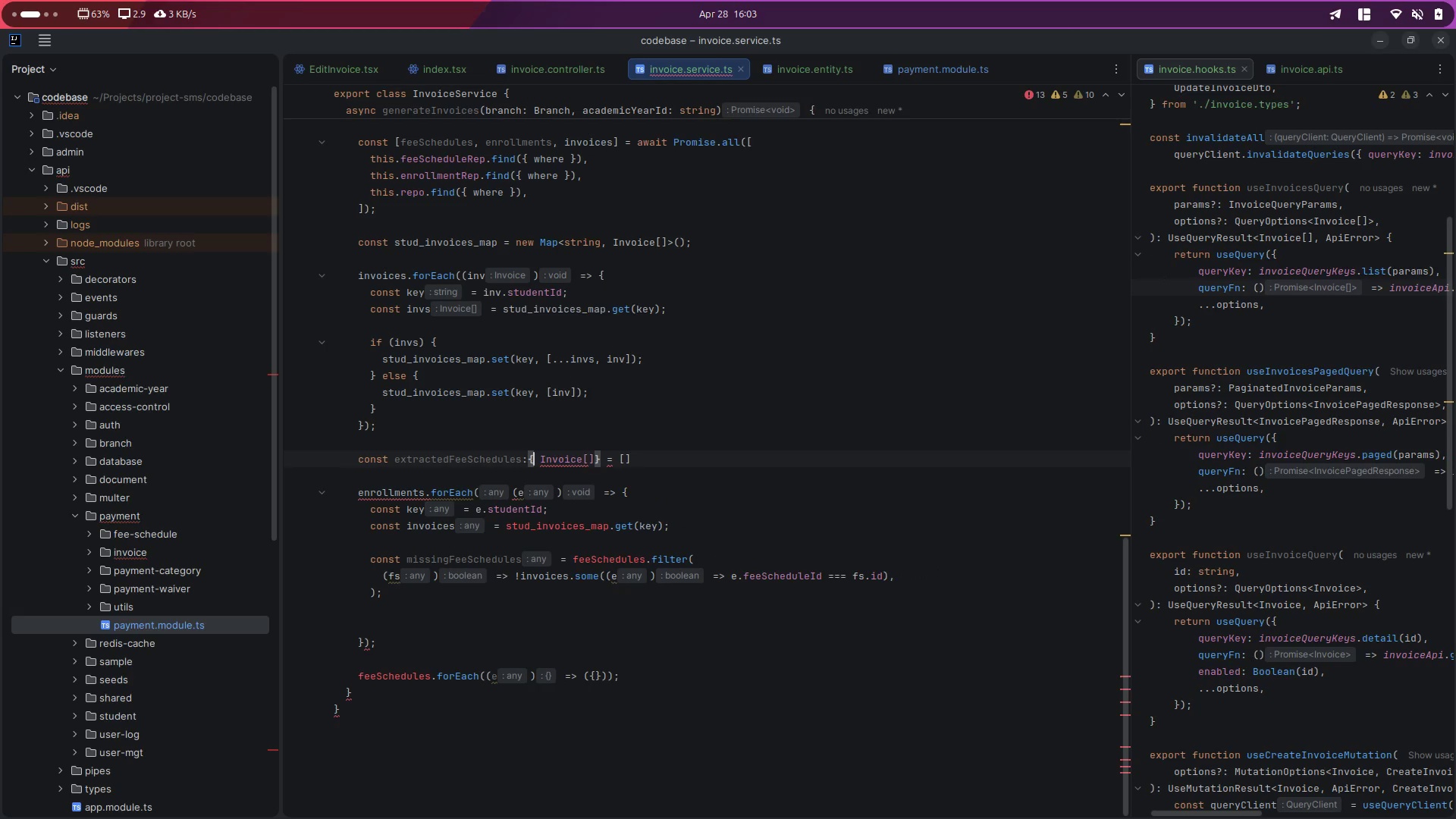 
key(ArrowRight)
 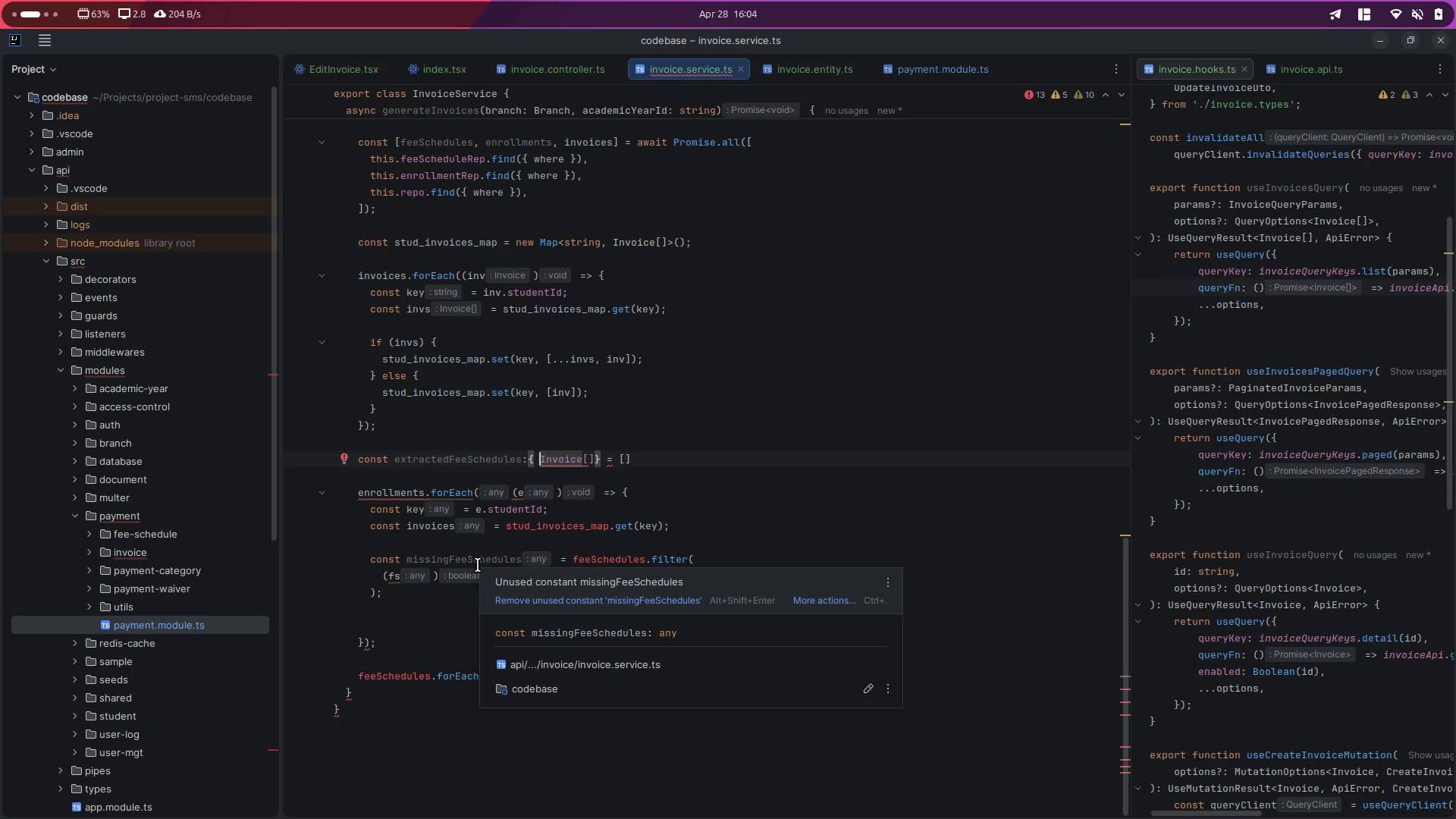 
wait(6.11)
 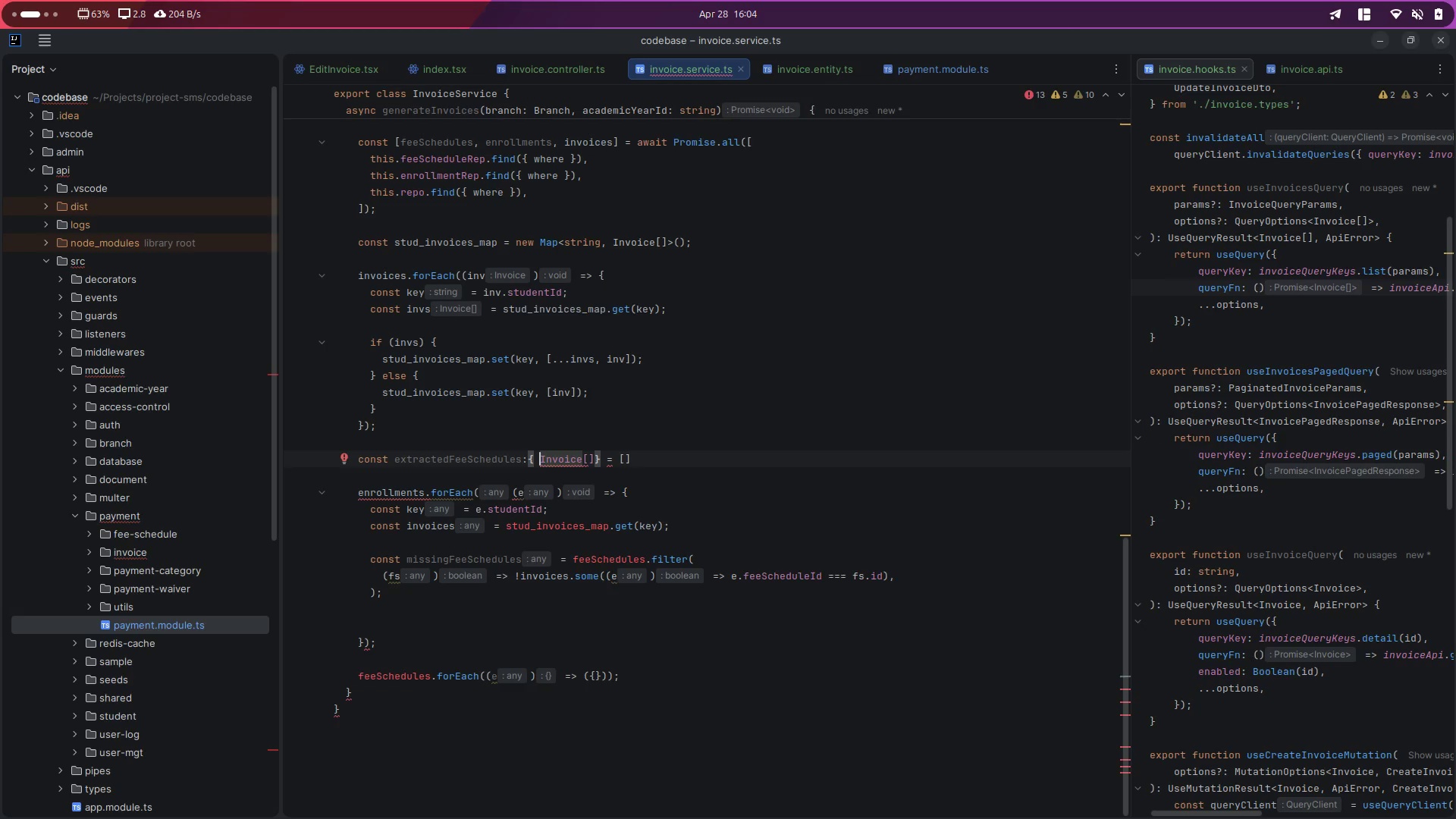 
double_click([566, 459])
 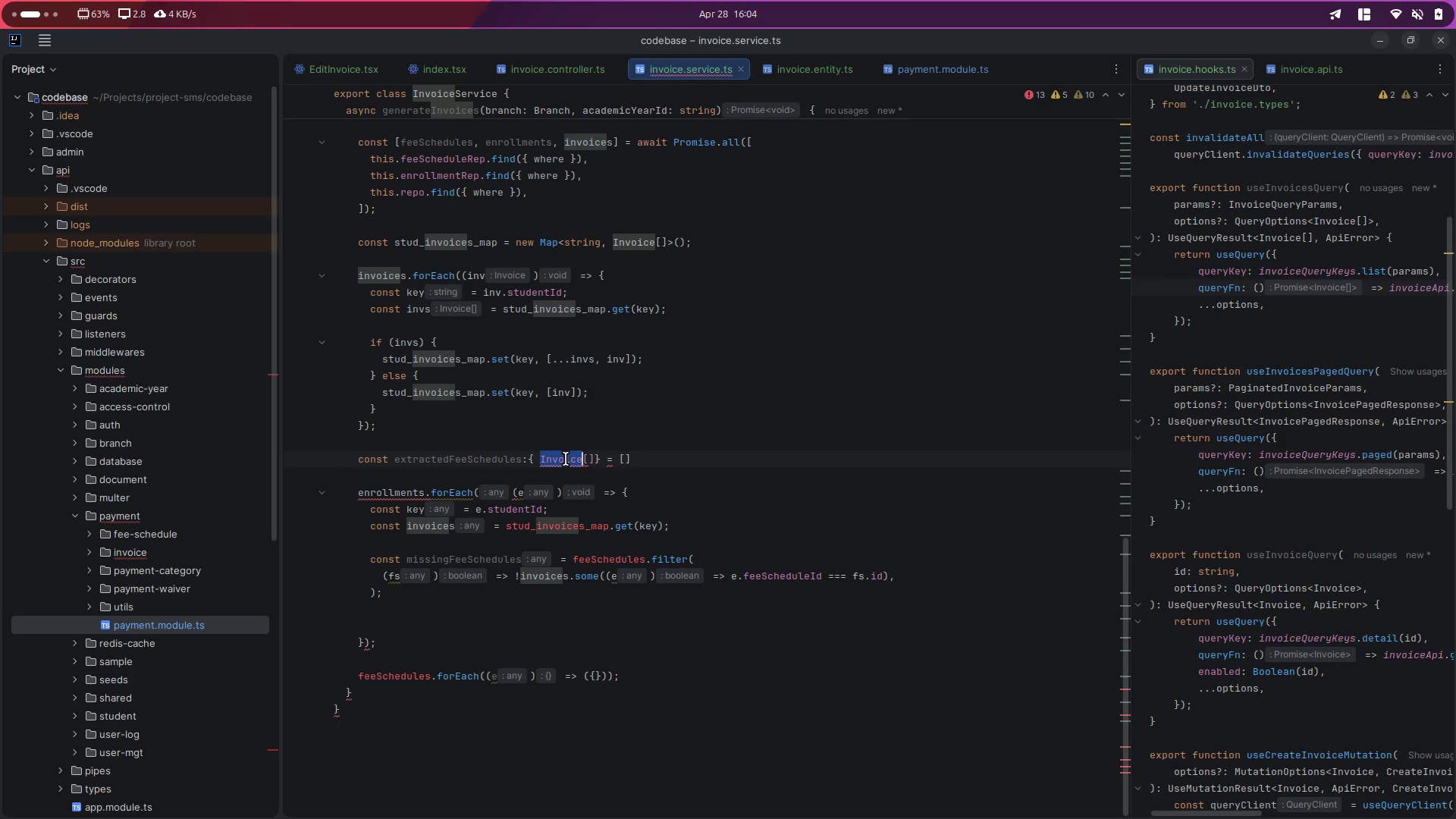 
type(Feesch)
key(Backspace)
key(Backspace)
type(S)
key(Backspace)
key(Backspace)
type(Schedulesfs:)
 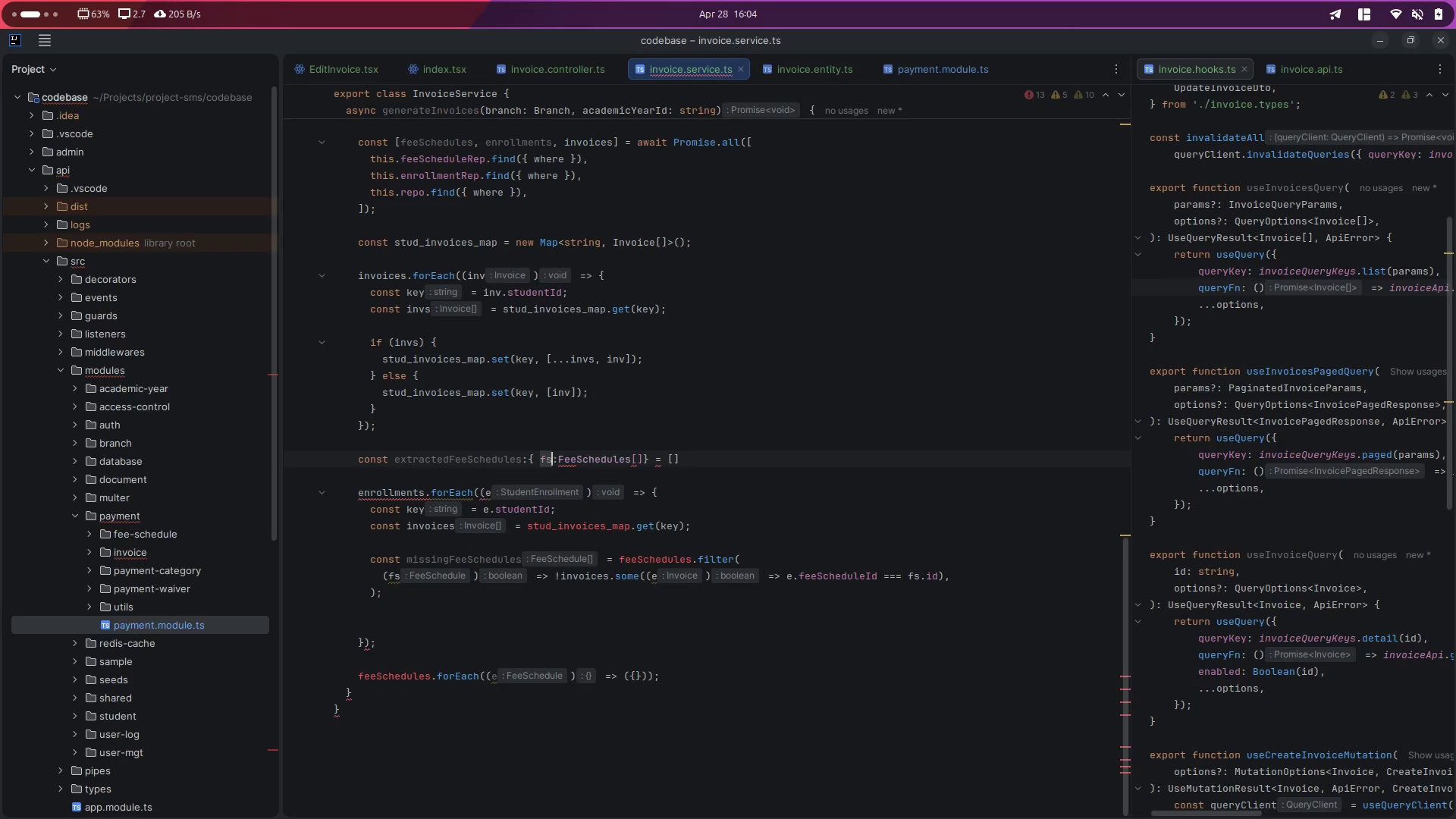 
 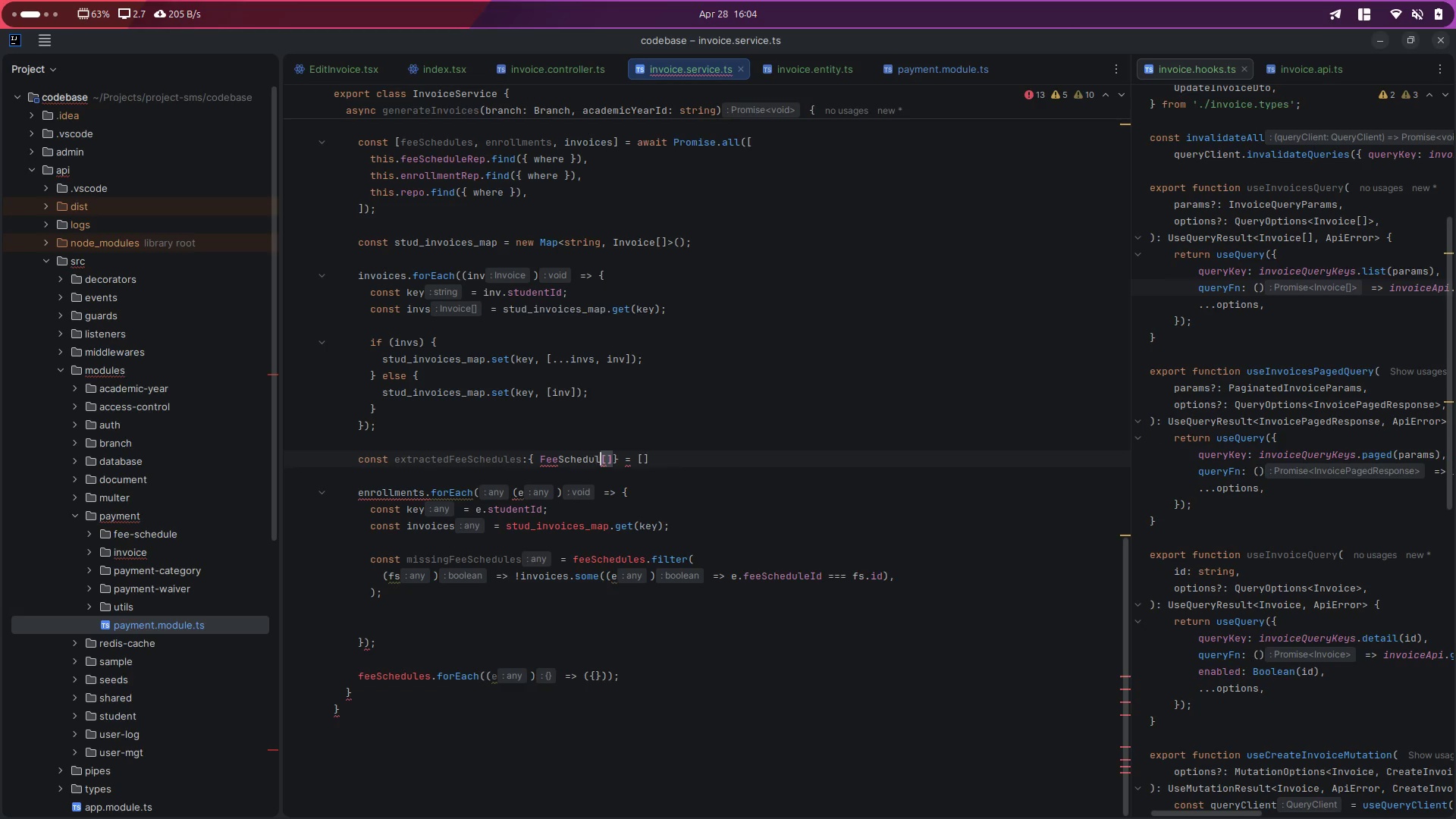 
hold_key(key=ArrowLeft, duration=0.81)
 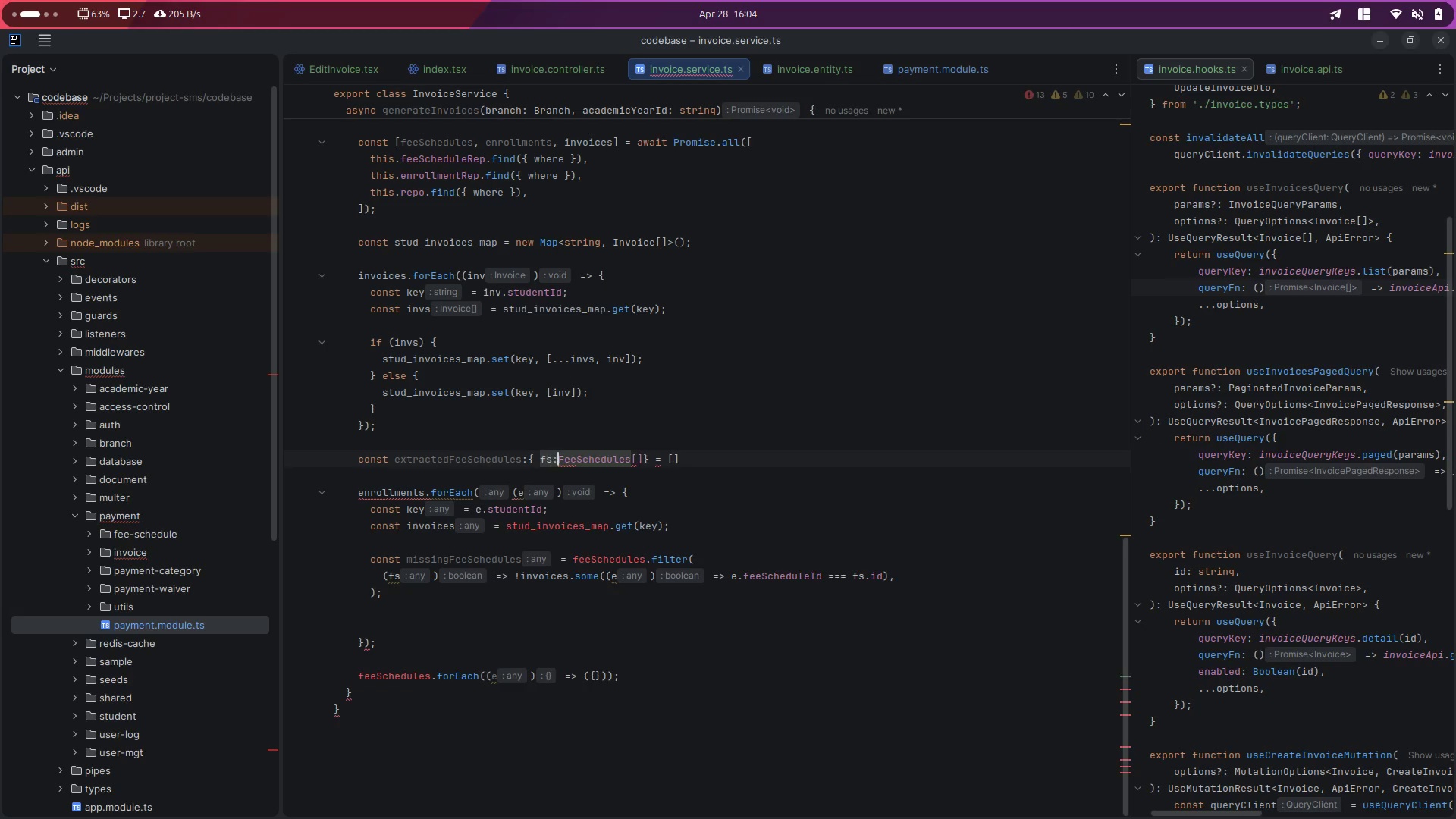 
key(ArrowLeft)
 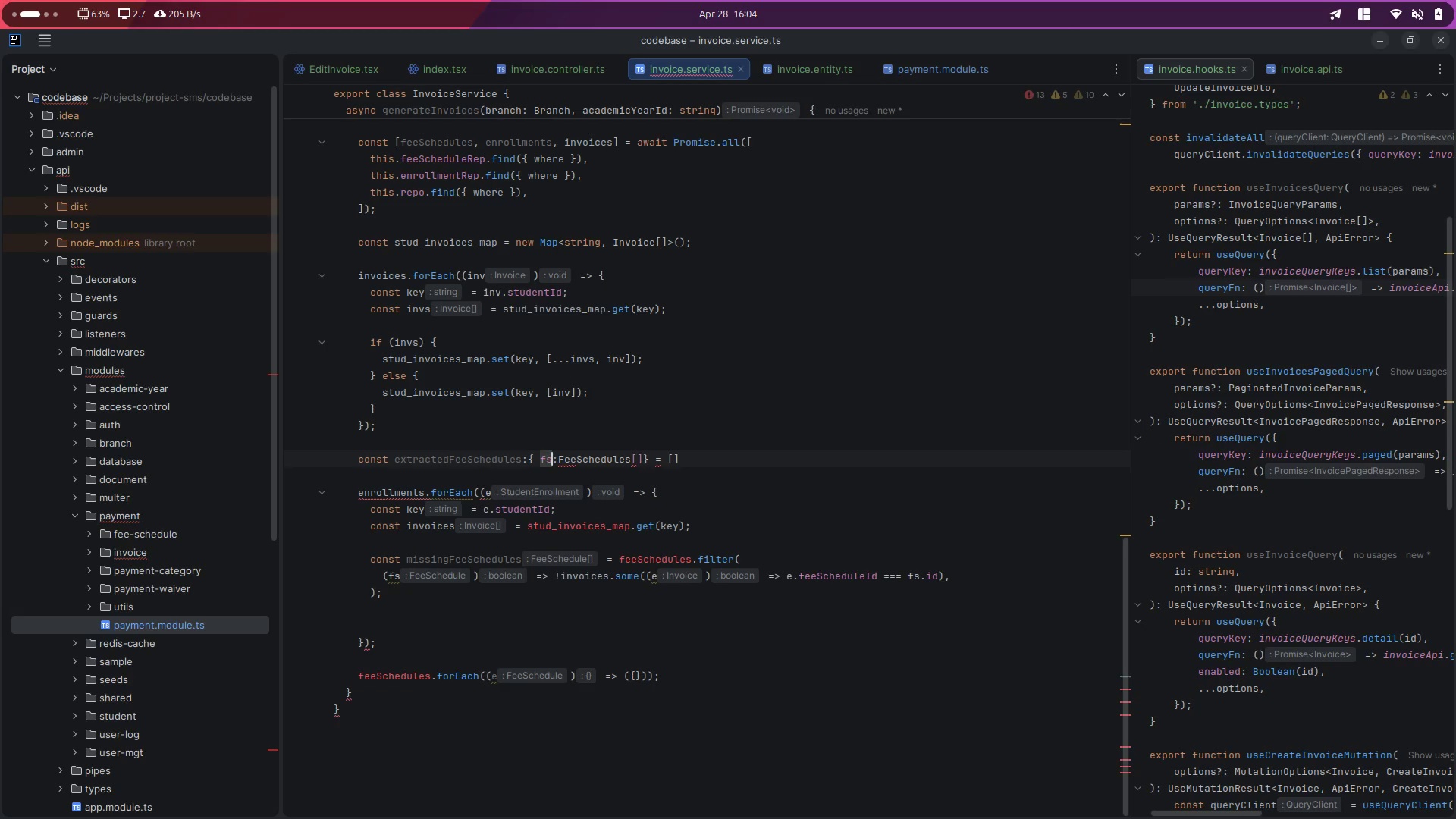 
key(ArrowLeft)
 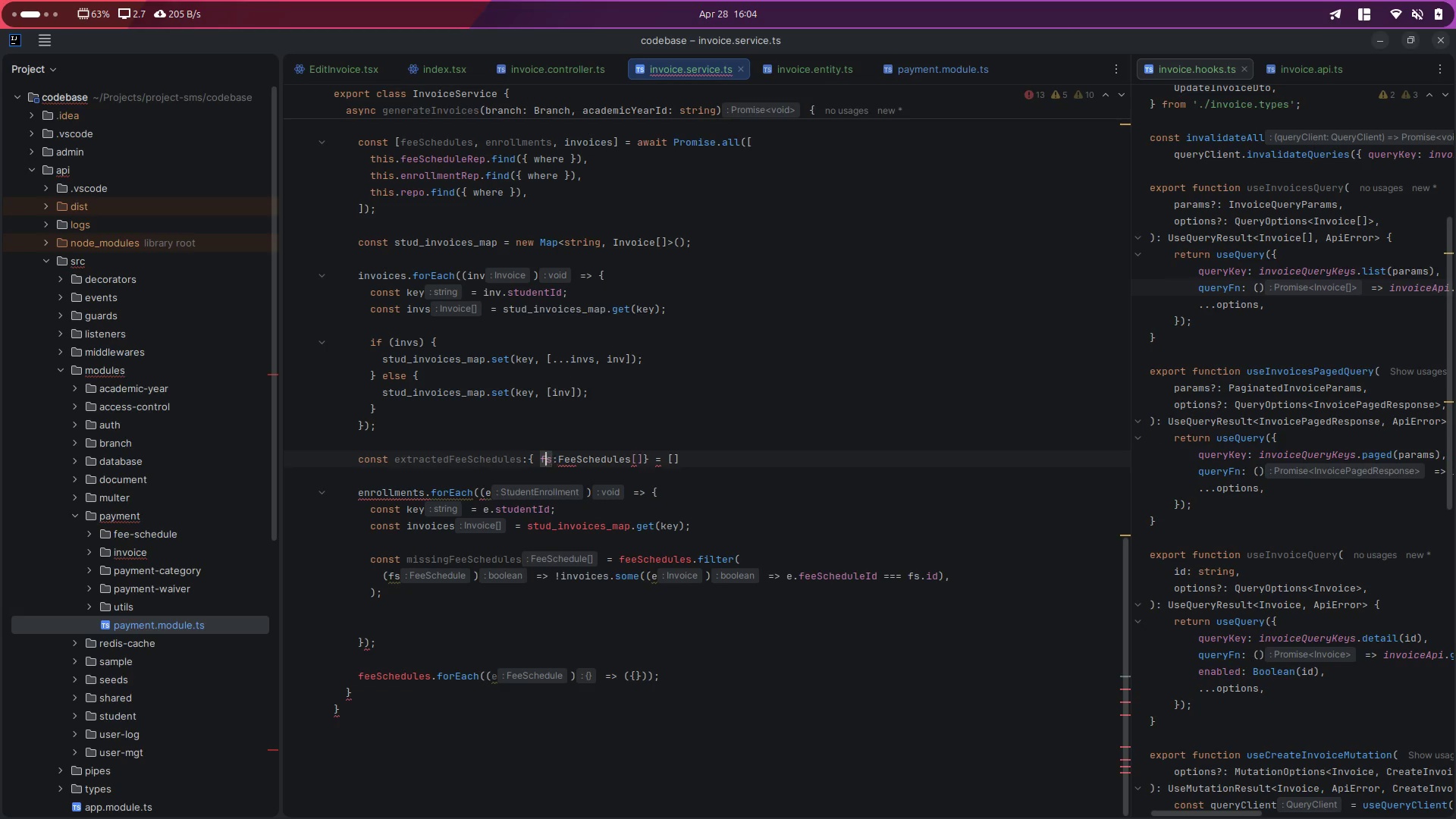 
key(ArrowLeft)
 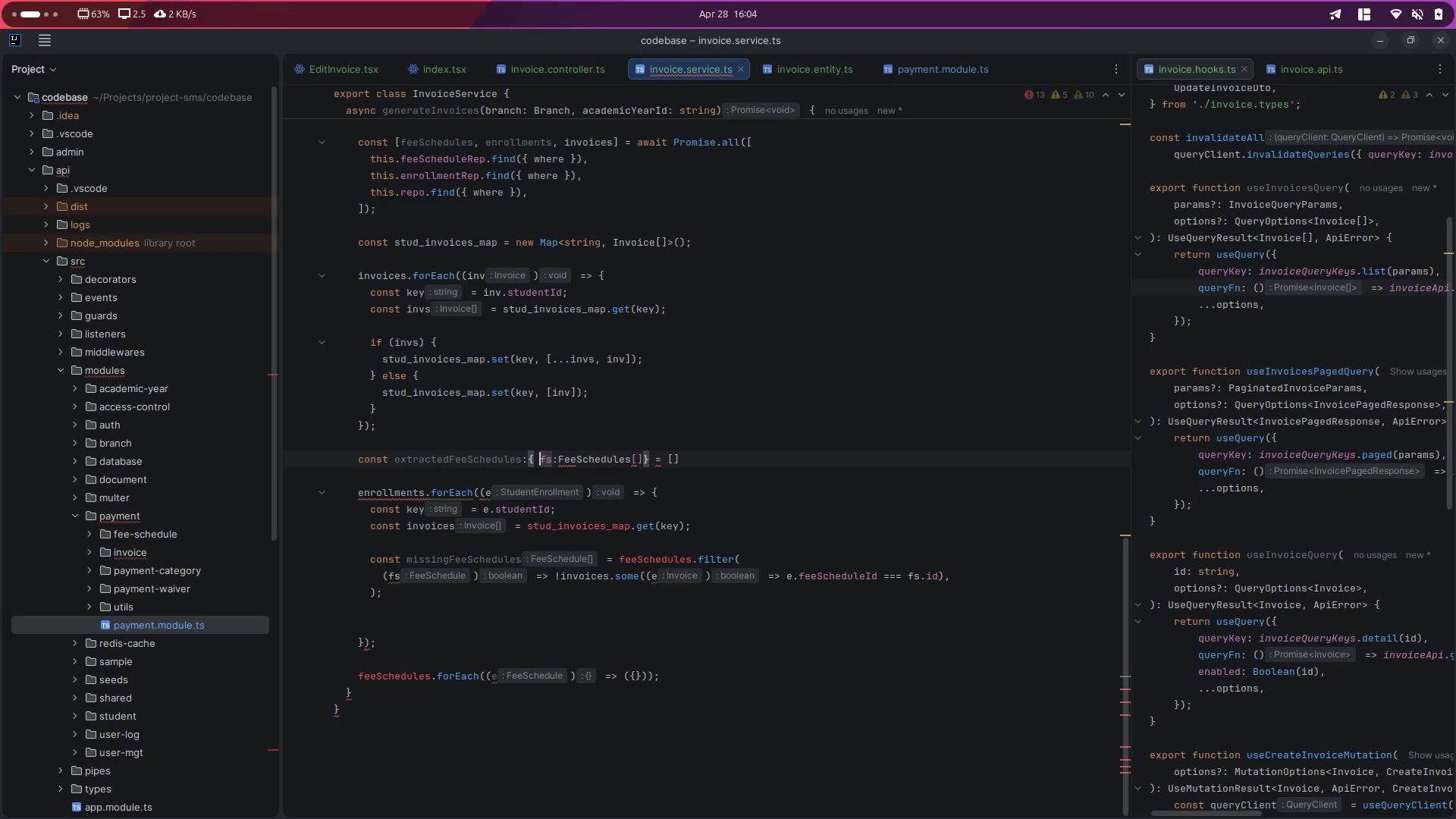 
key(ArrowLeft)
 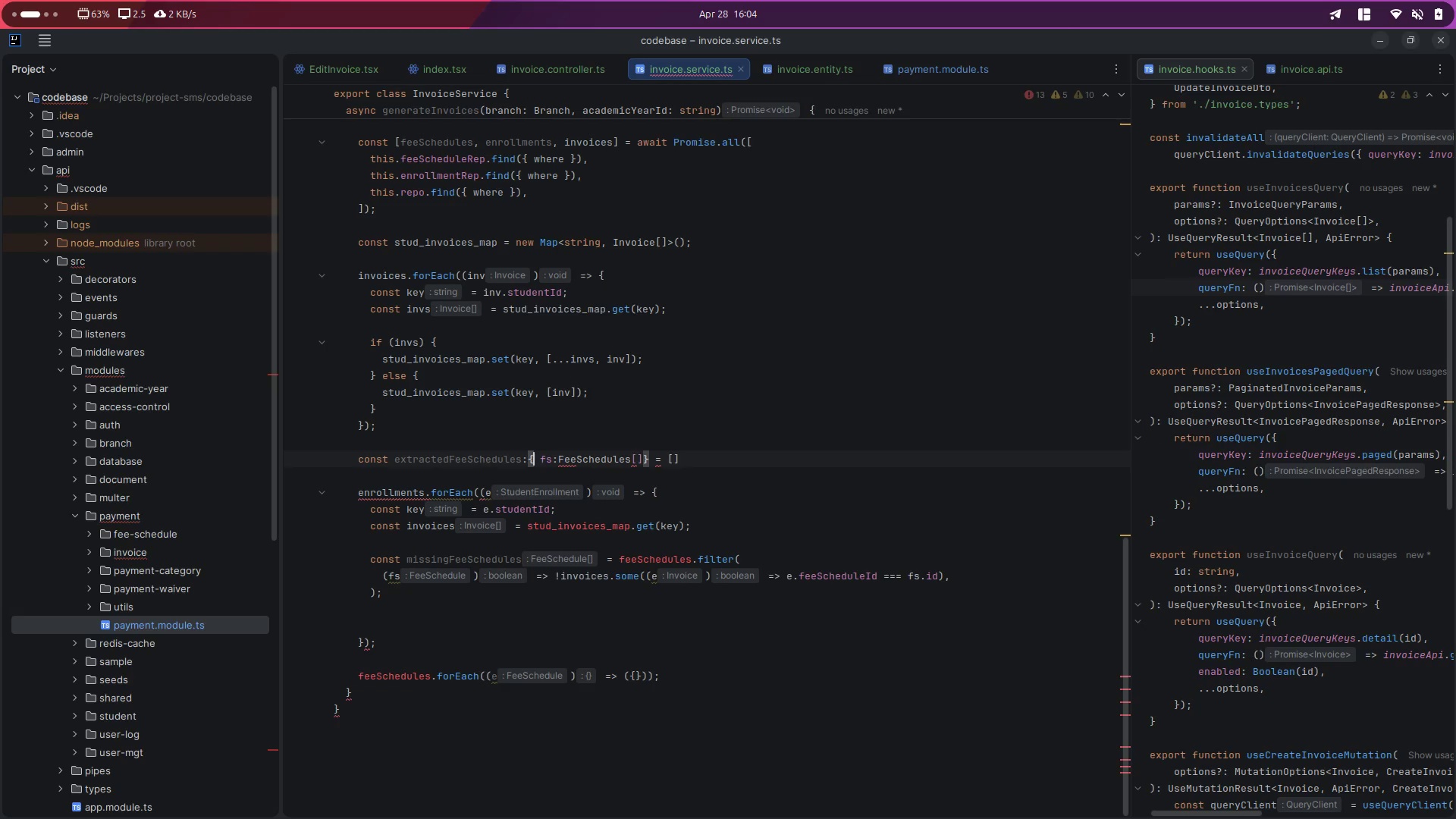 
type( bra)
key(Backspace)
key(Backspace)
key(Backspace)
type(studentId: string,)
 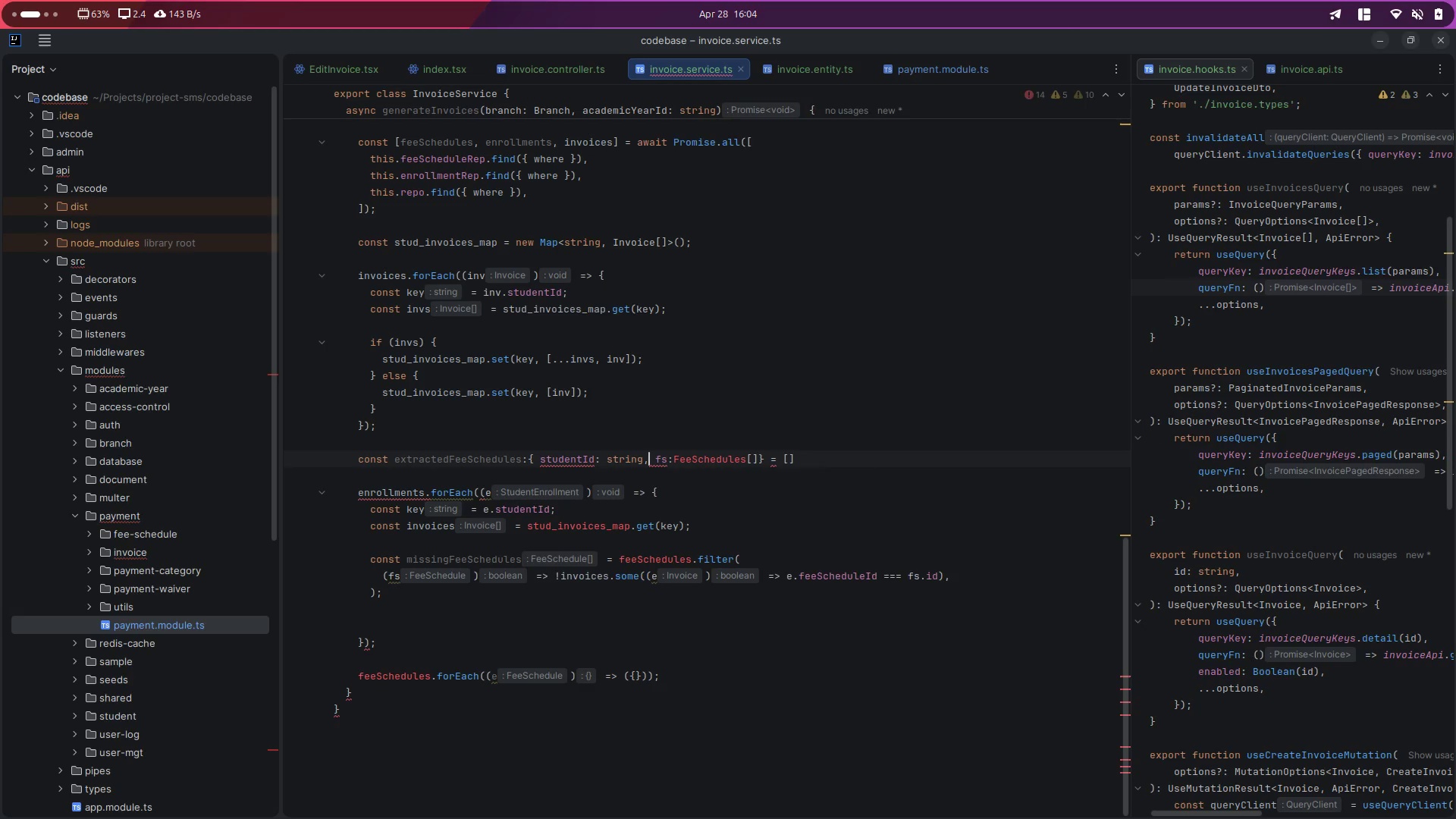 
double_click([714, 460])
 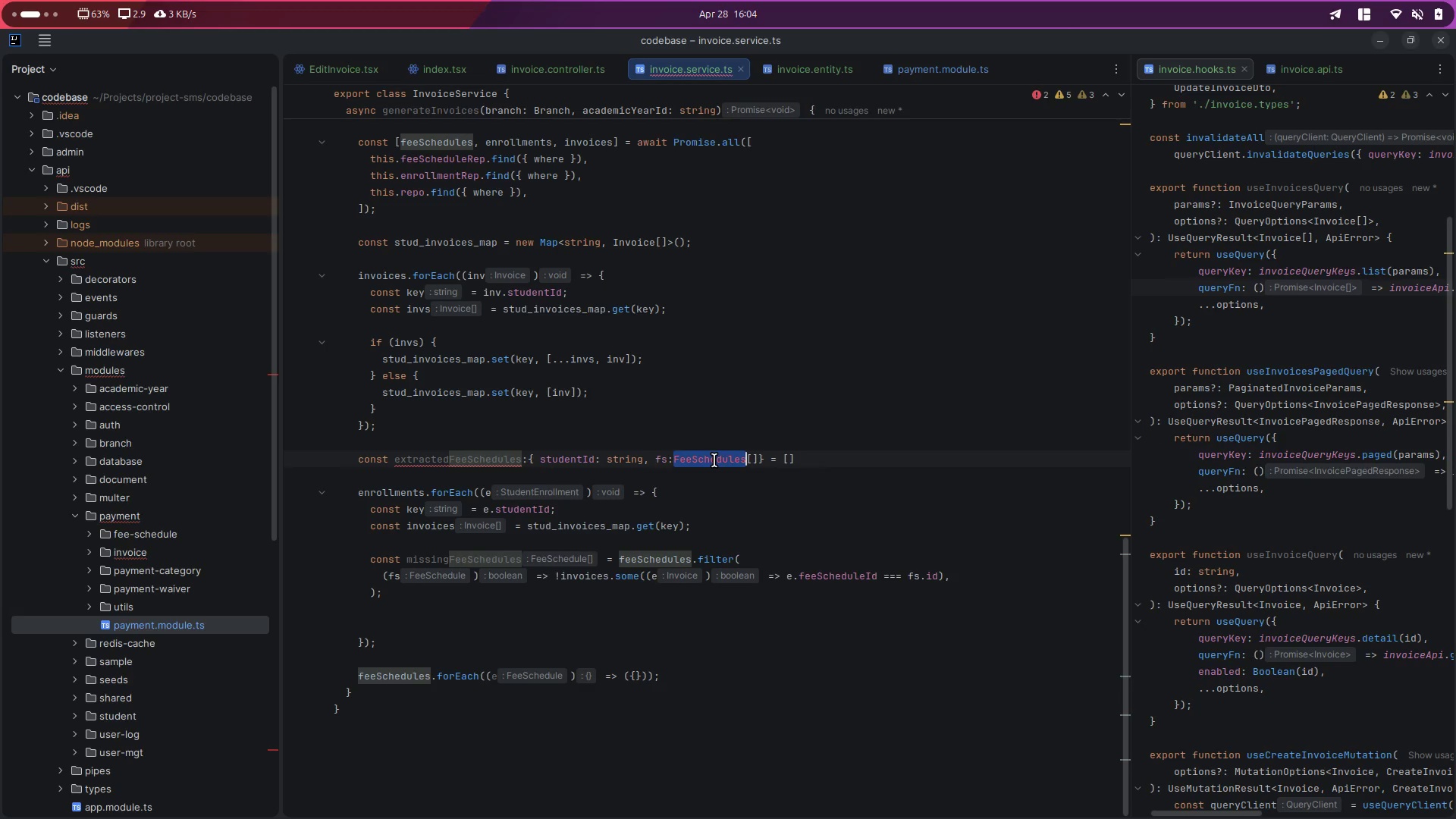 
key(ArrowRight)
 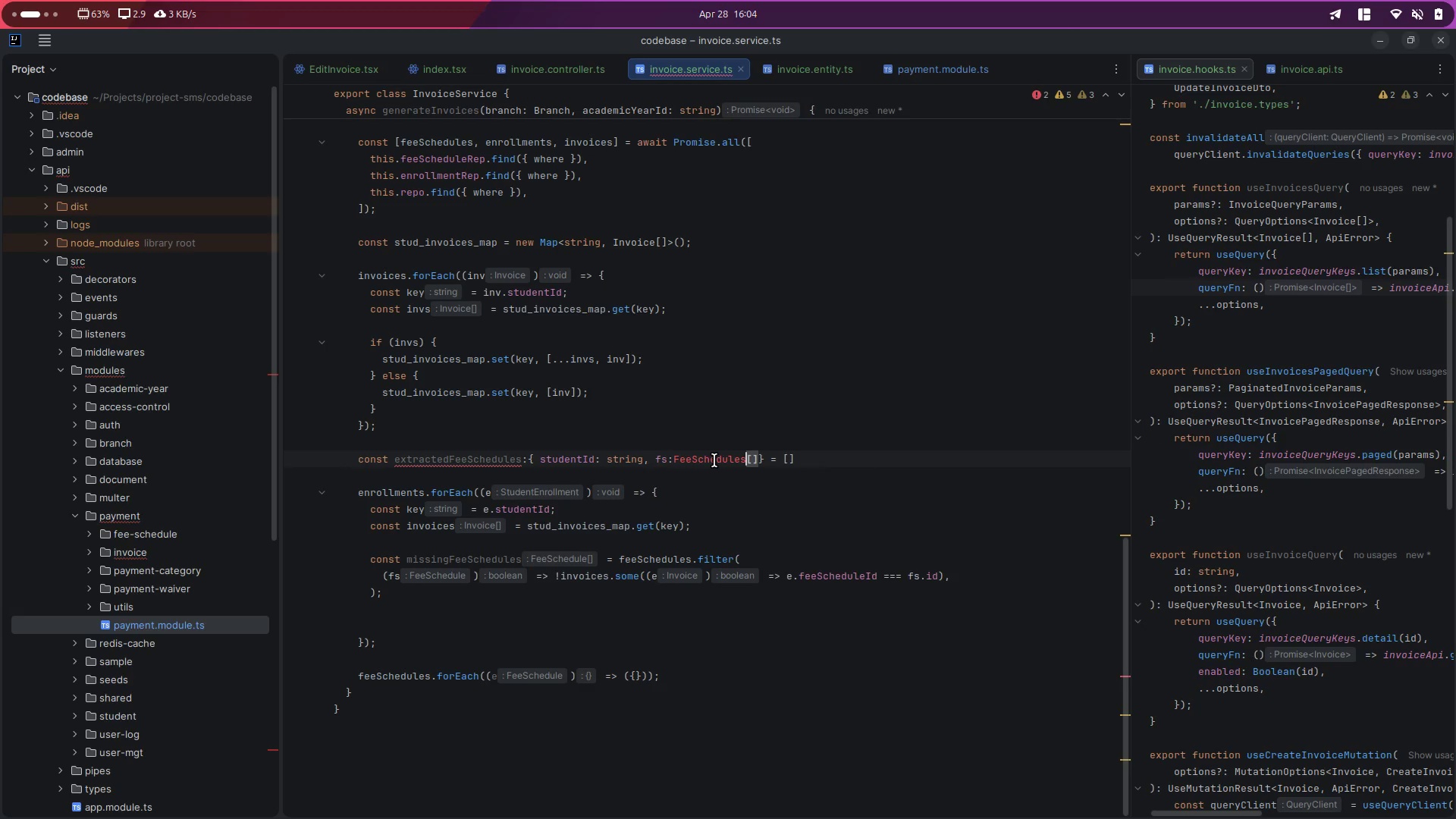 
key(Backspace)
 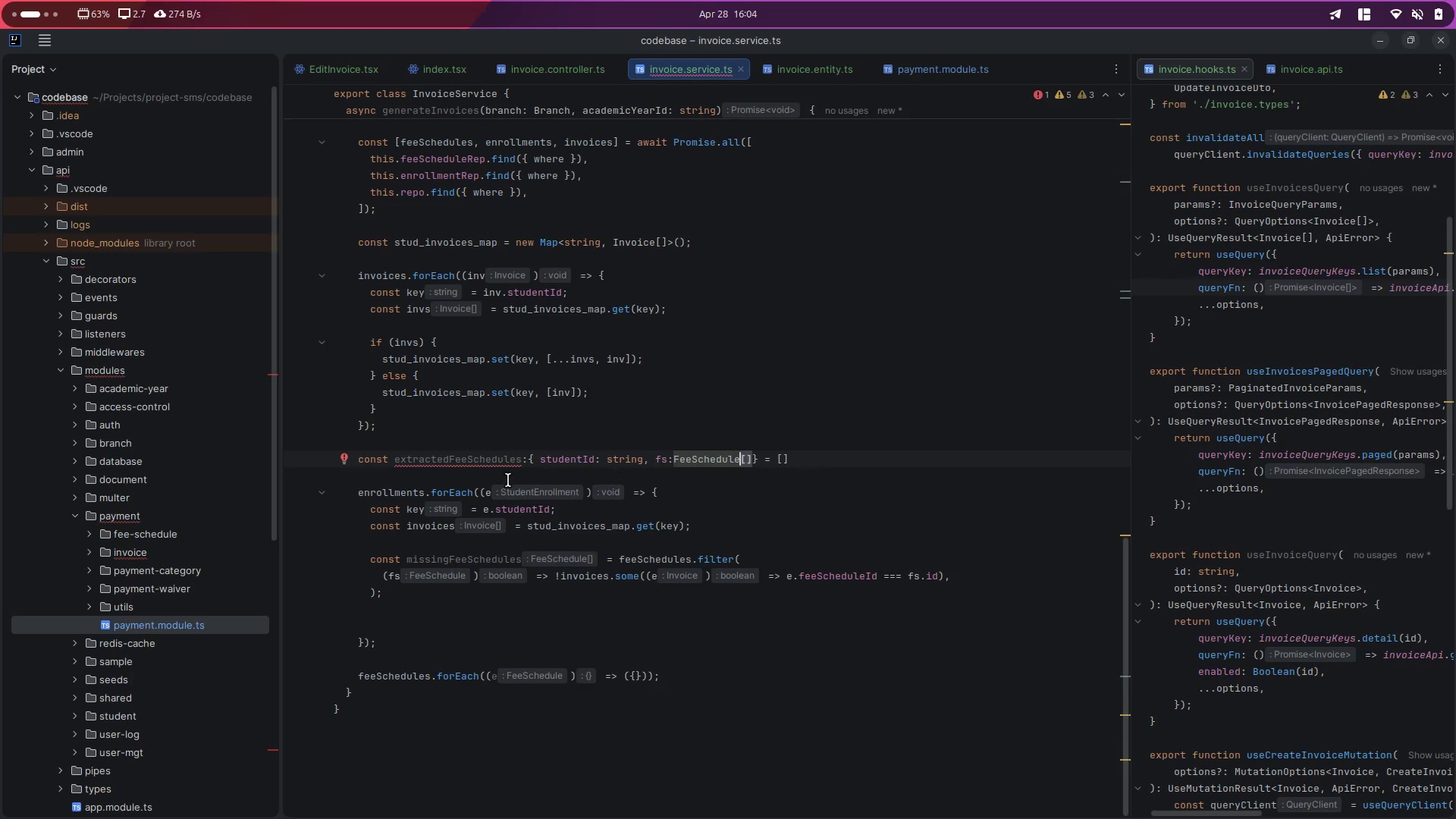 
double_click([444, 464])
 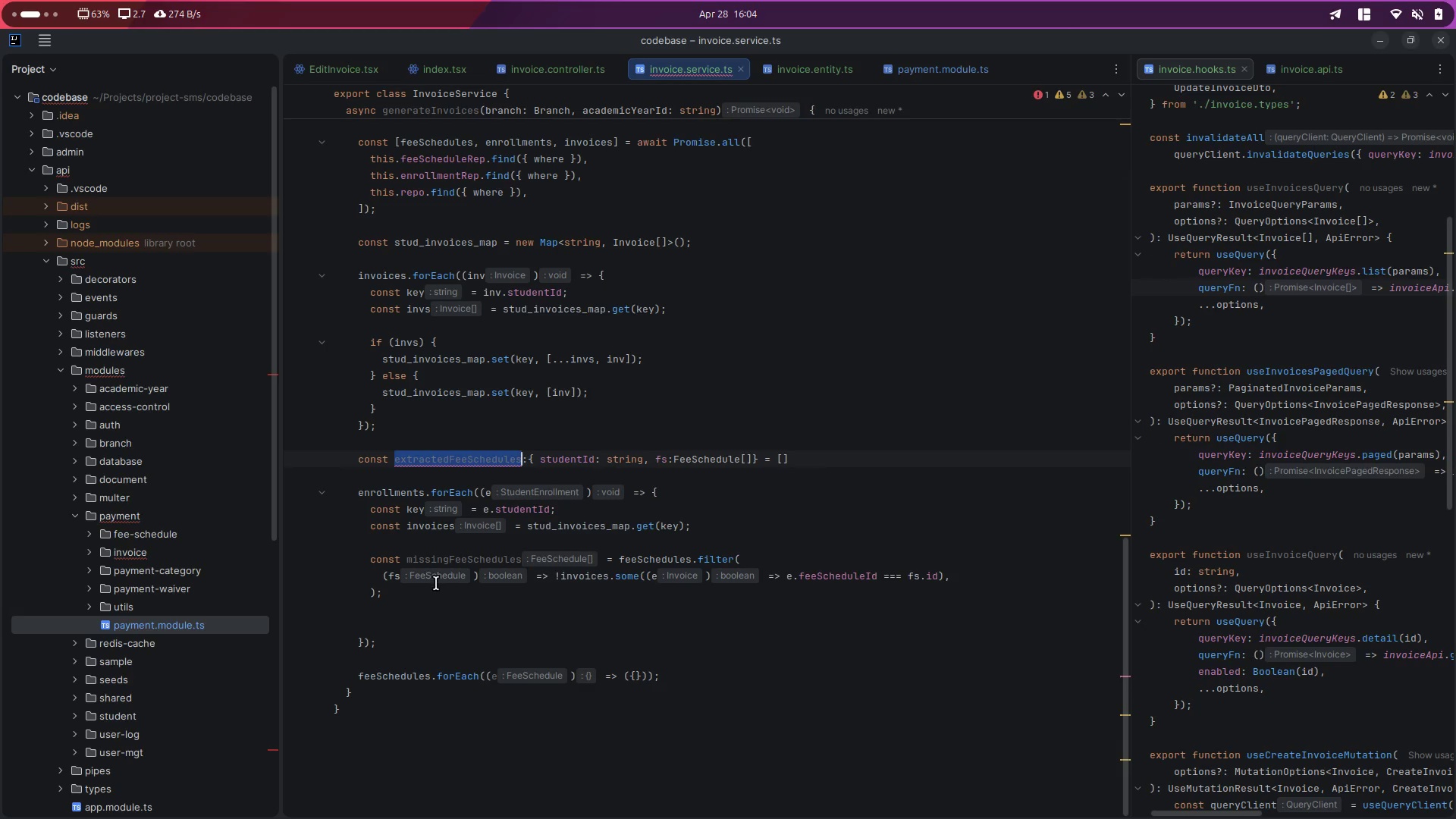 
key(Control+ControlLeft)
 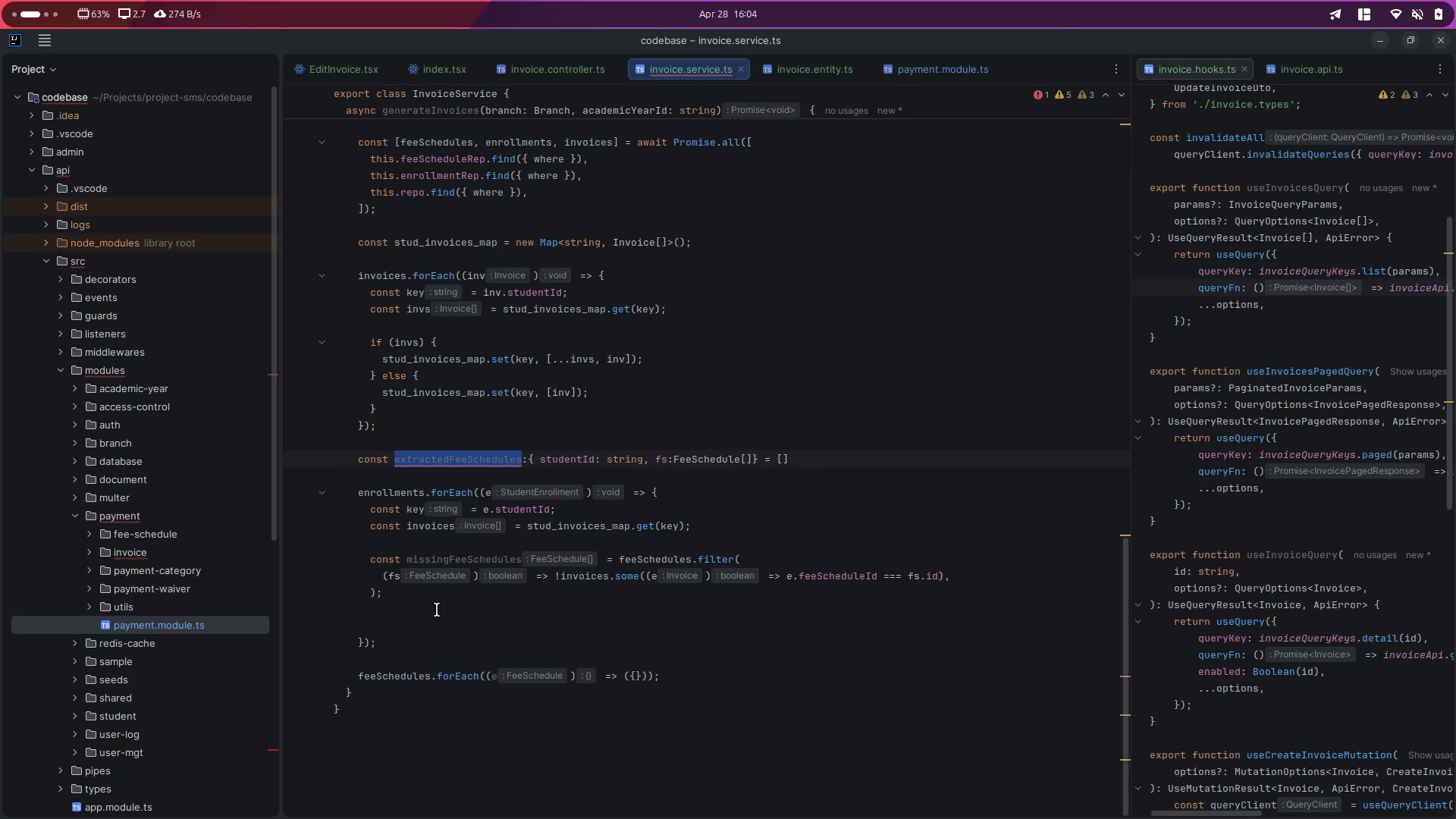 
key(Control+C)
 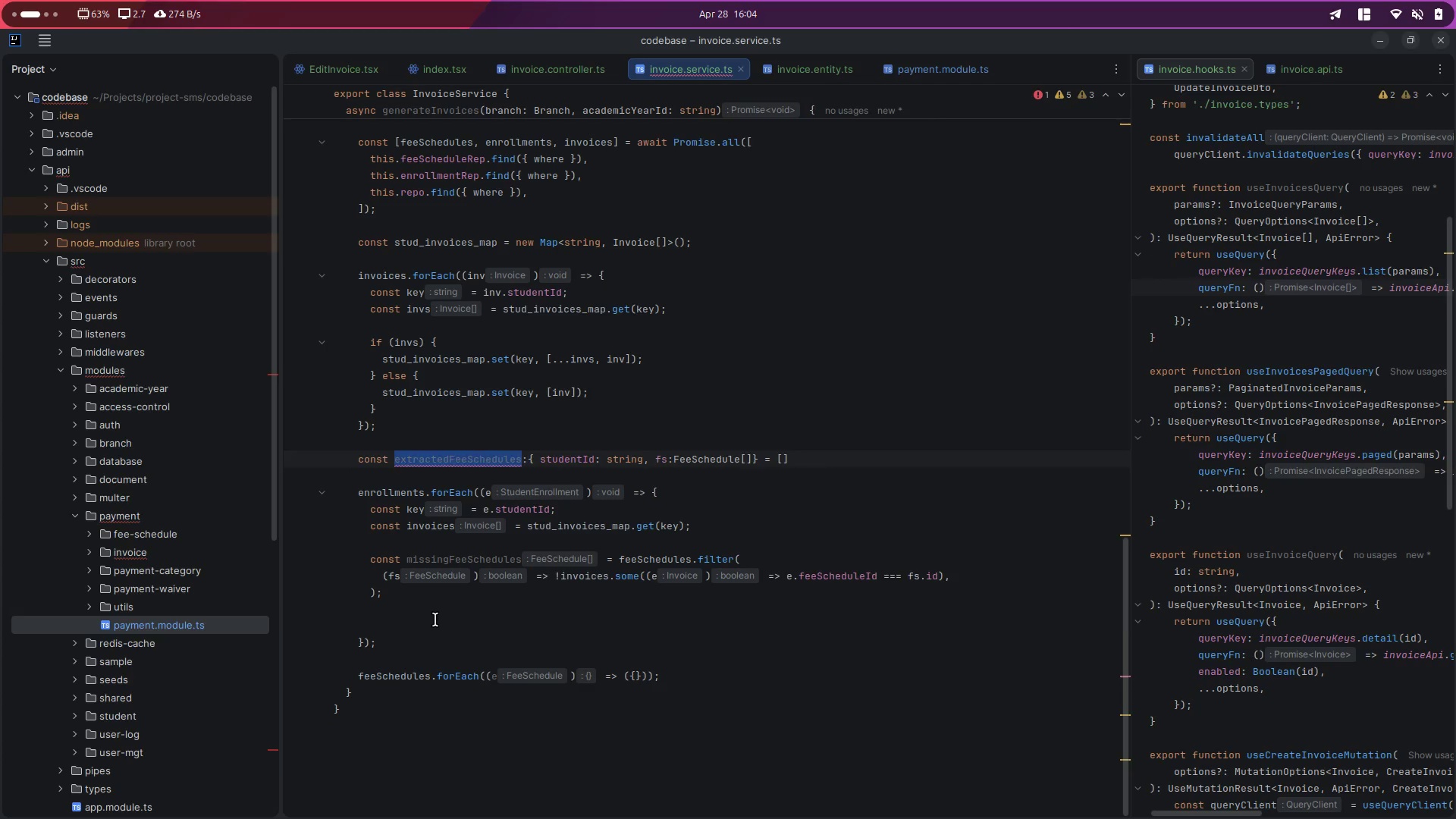 
left_click([435, 620])
 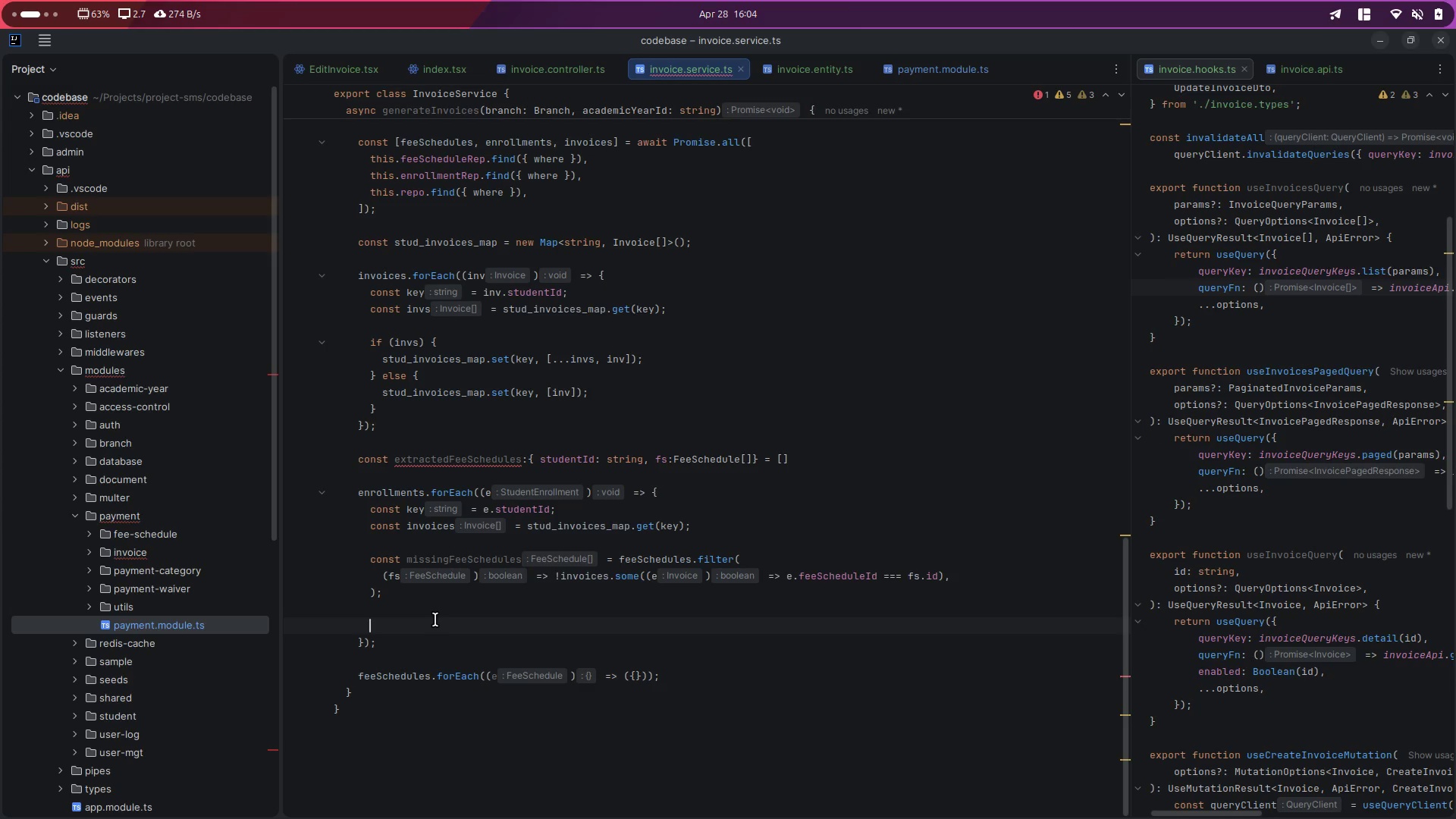 
key(Control+V)
 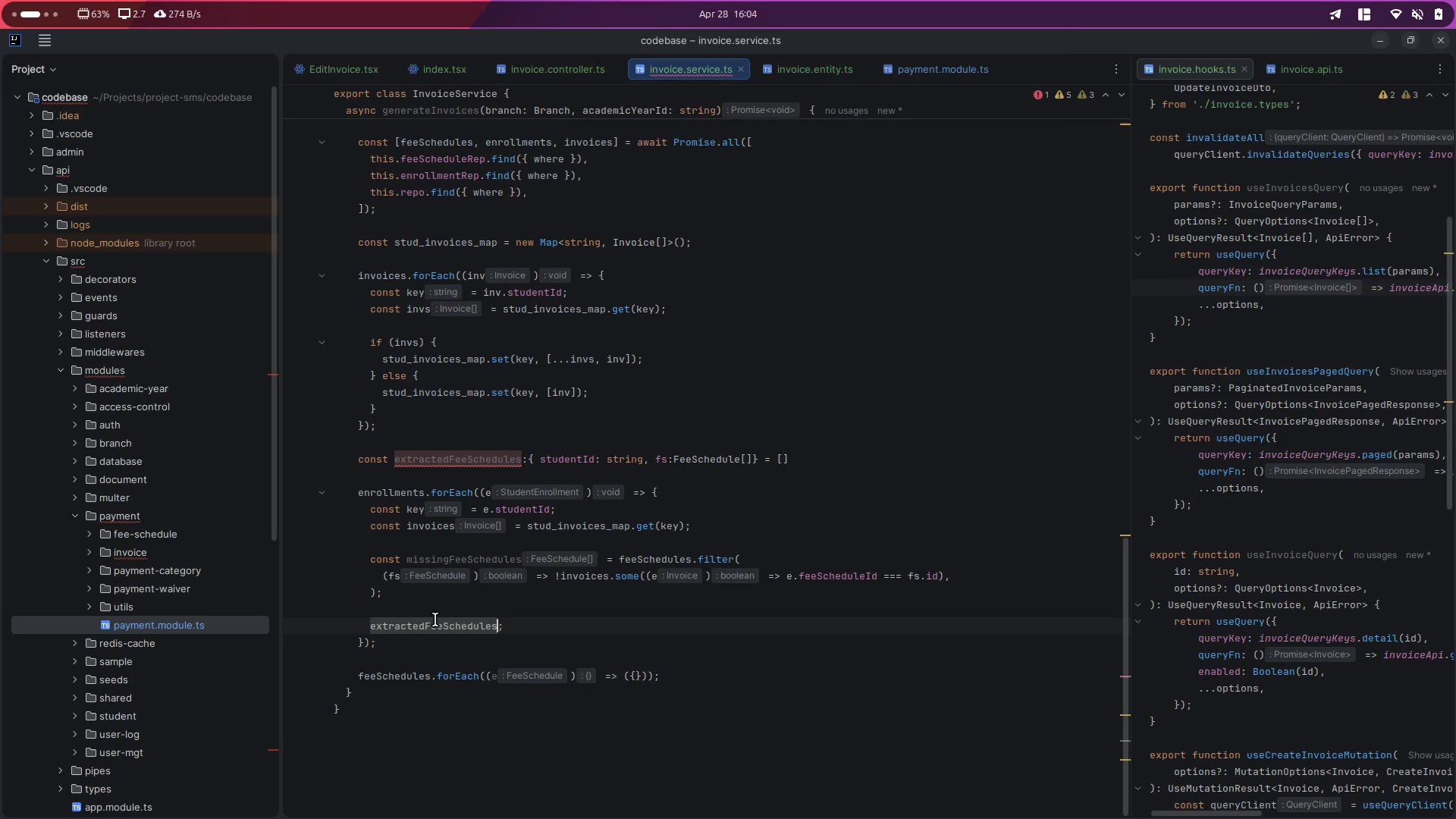 
type(.pu)
 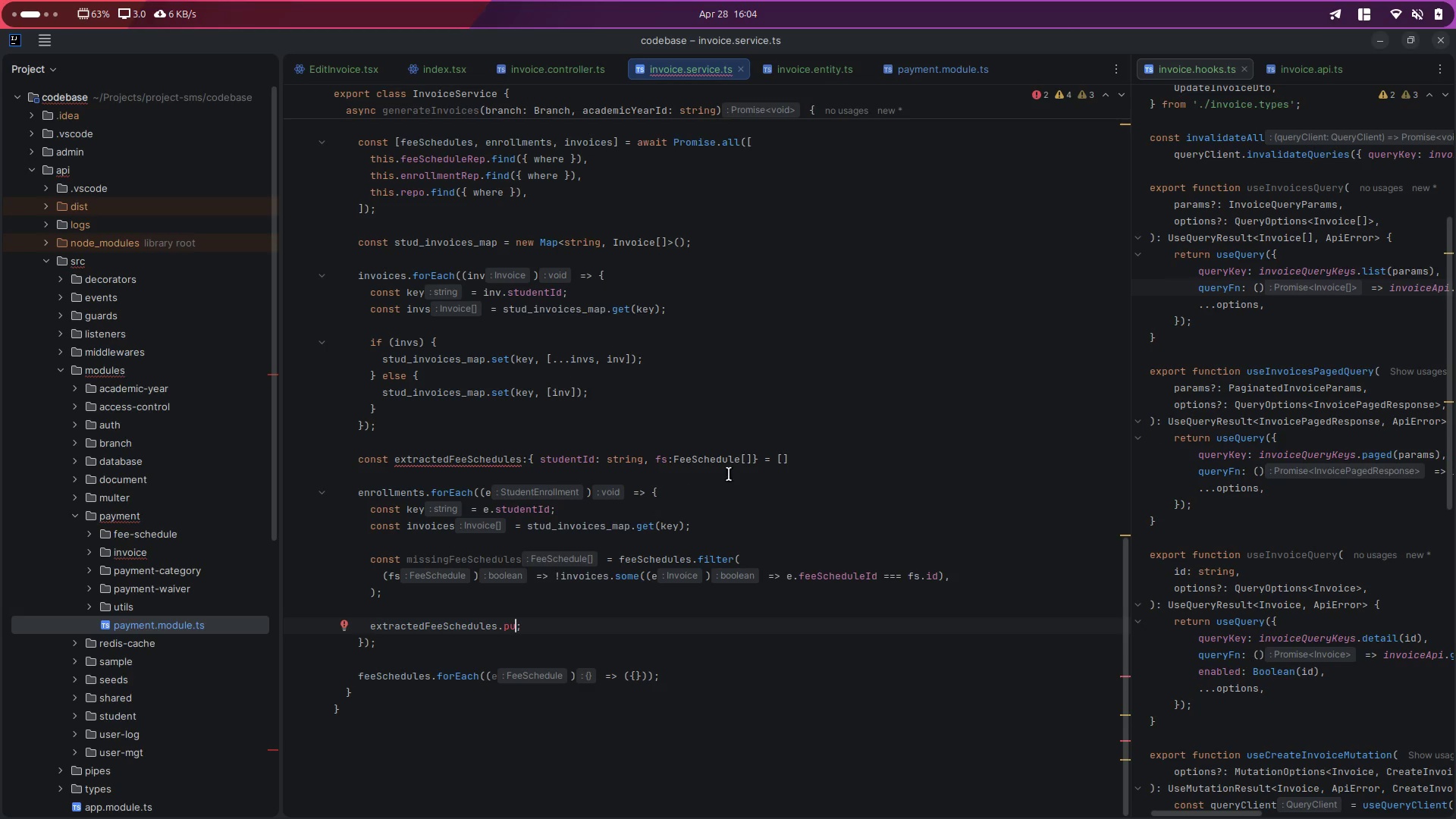 
left_click([758, 459])
 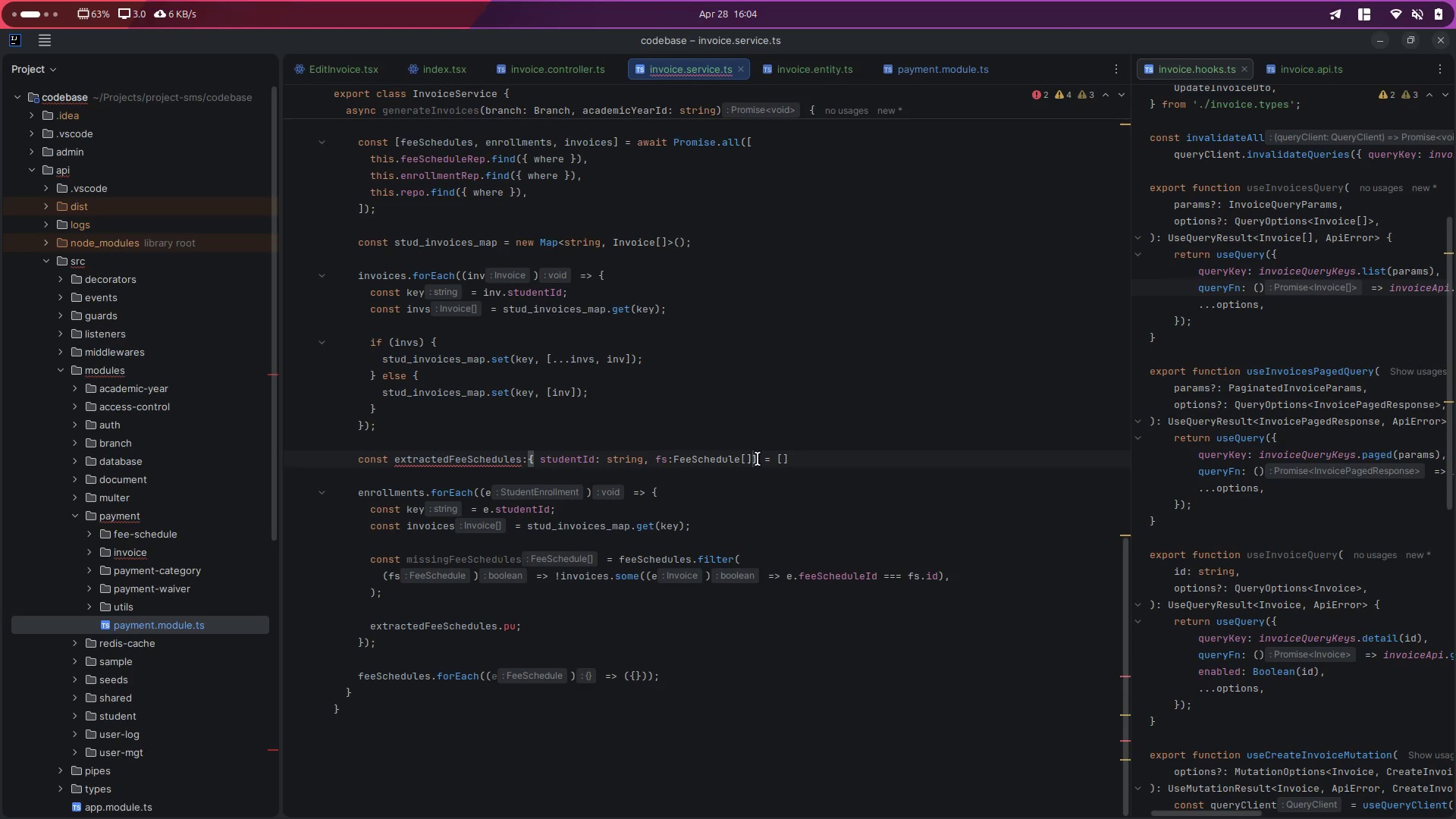 
key(BracketLeft)
 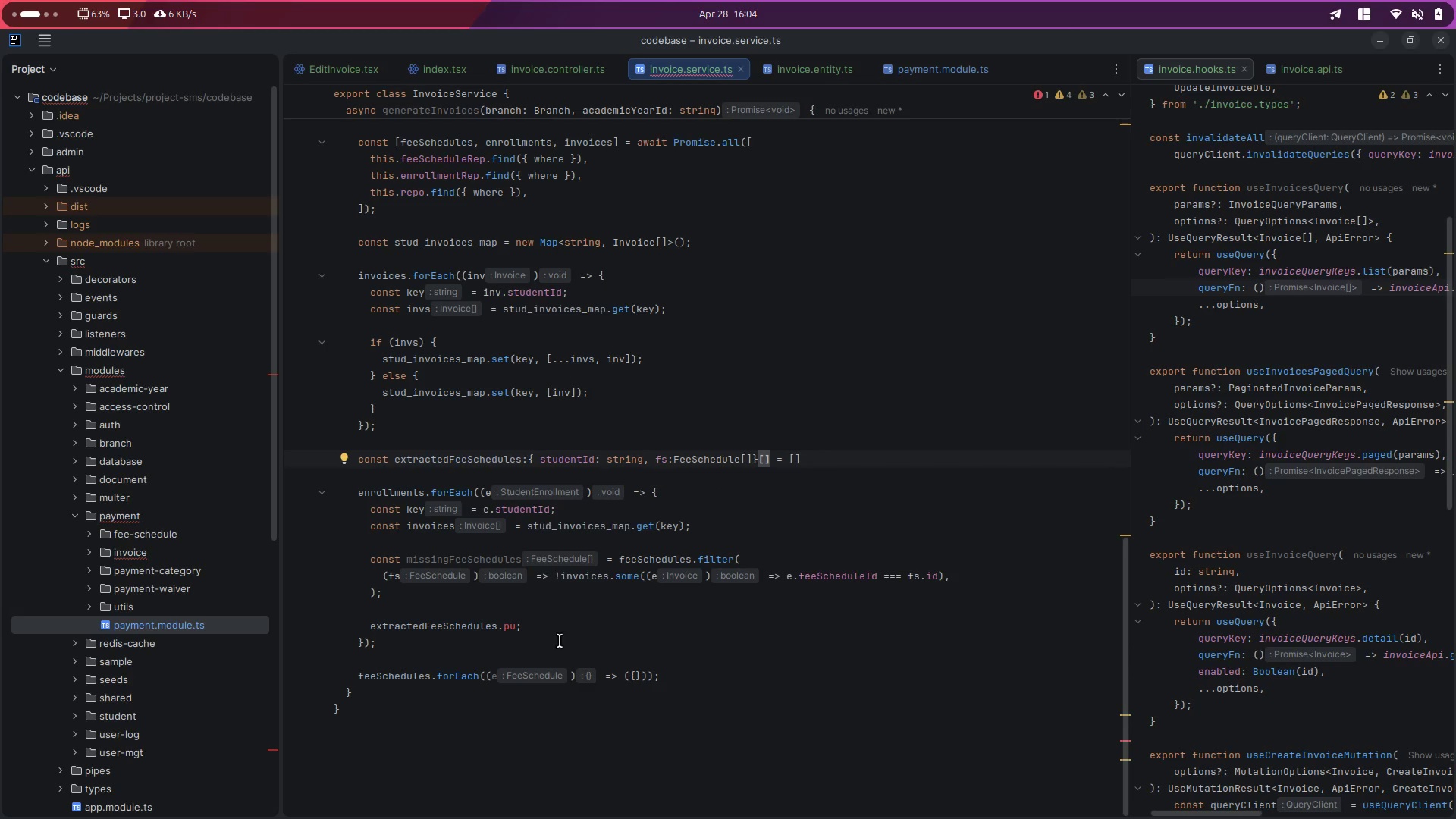 
left_click([553, 632])
 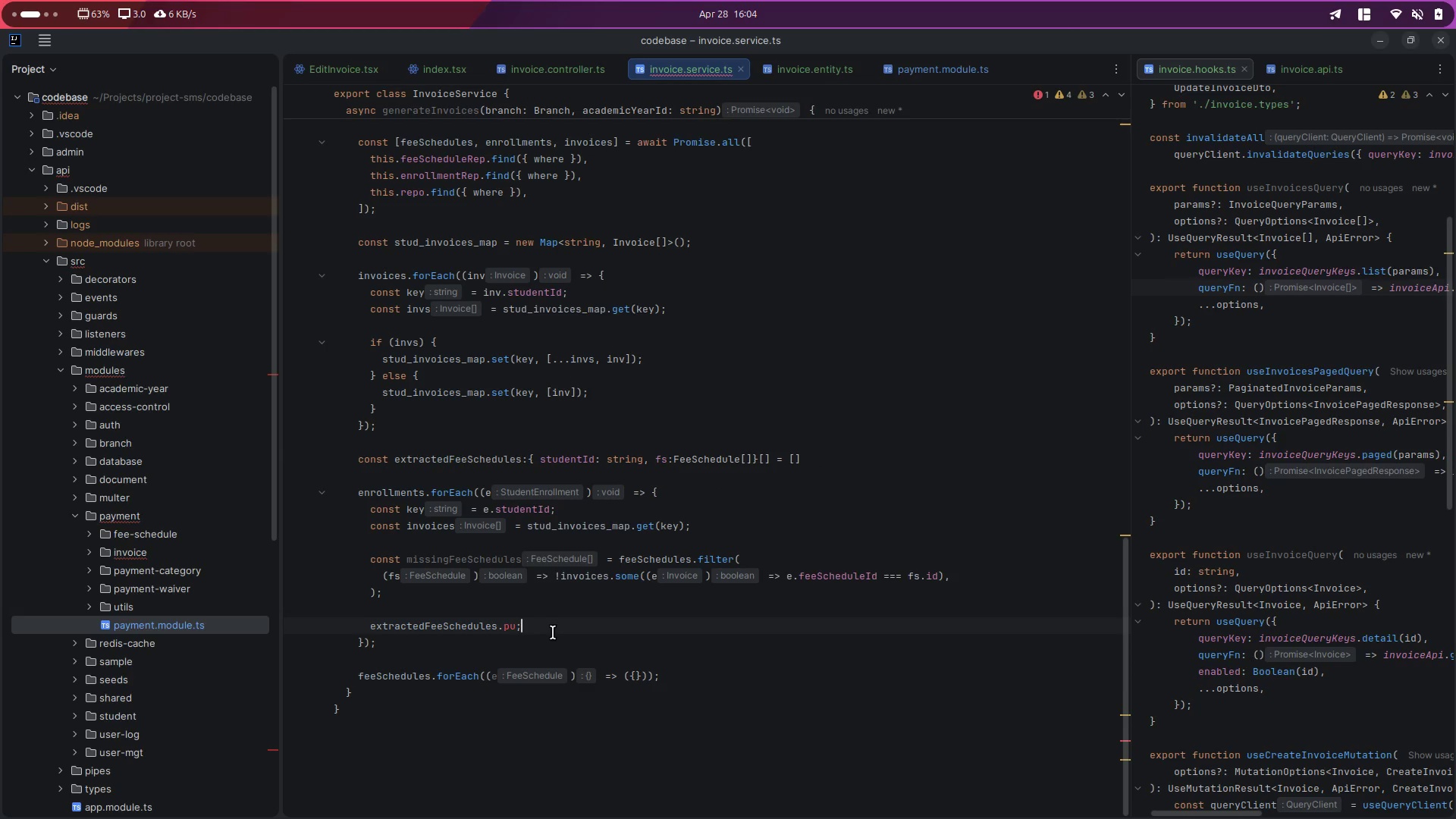 
key(Backspace)
type(sh)
 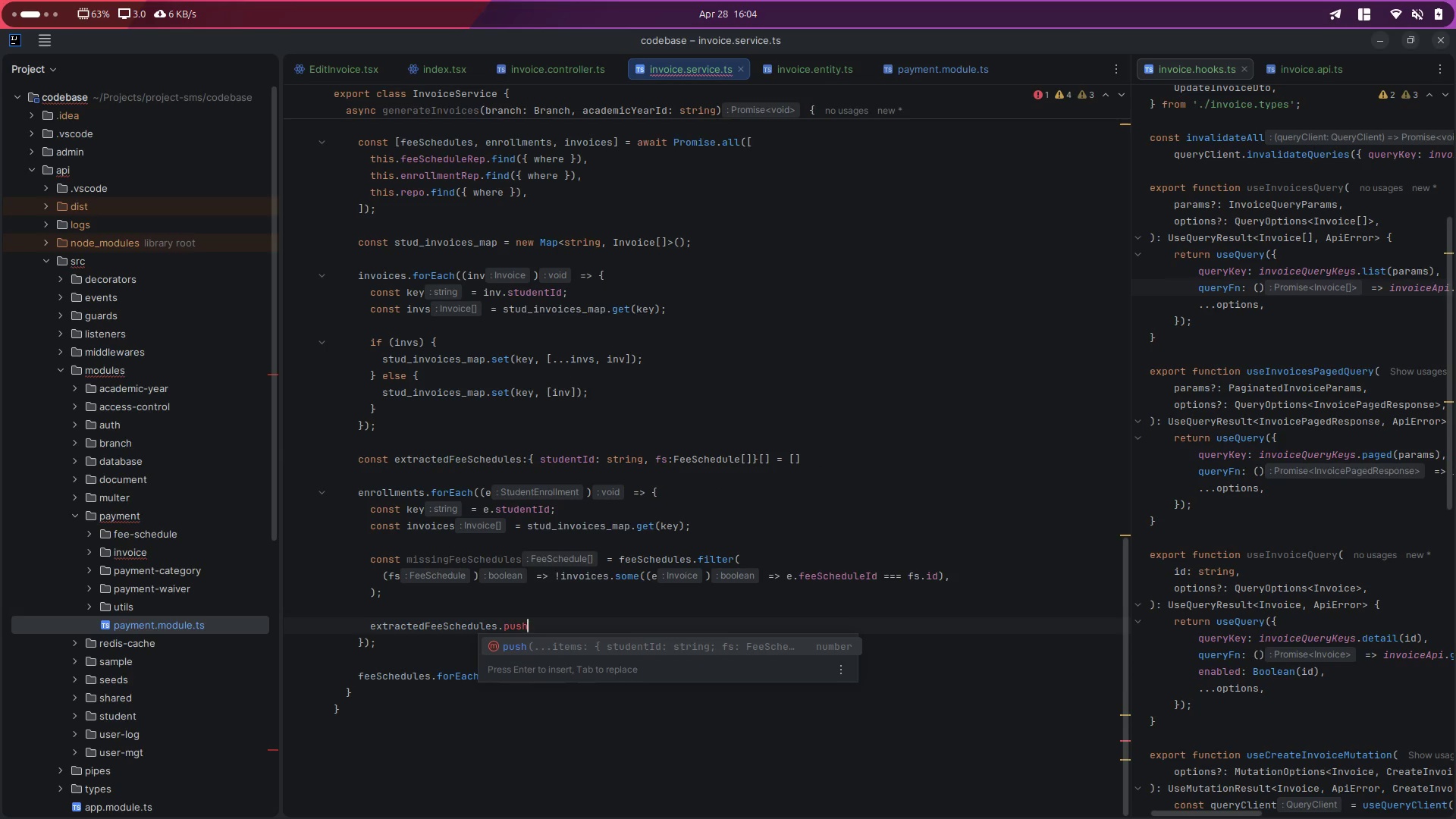 
key(Enter)
 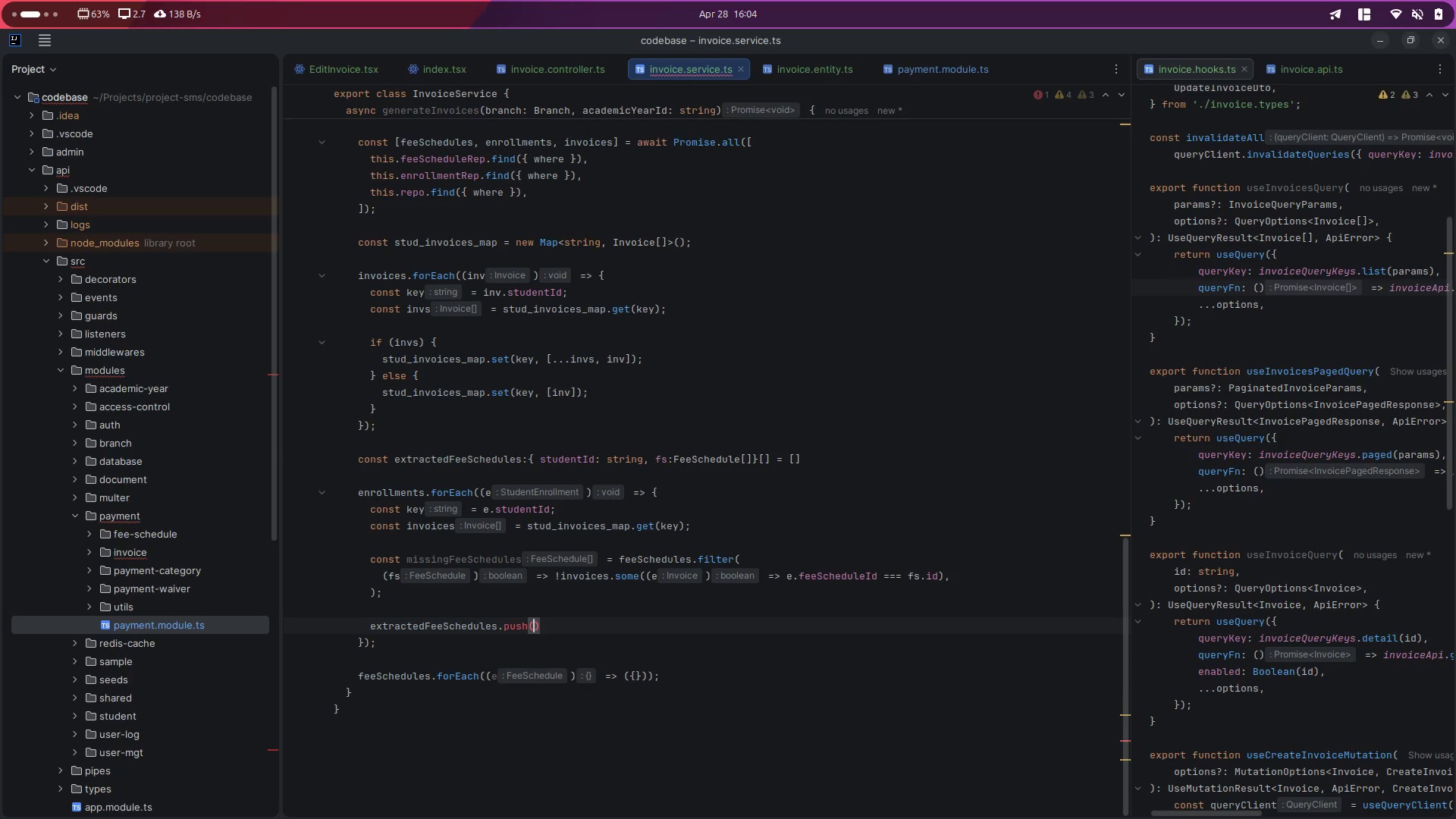 
key(Shift+9)
 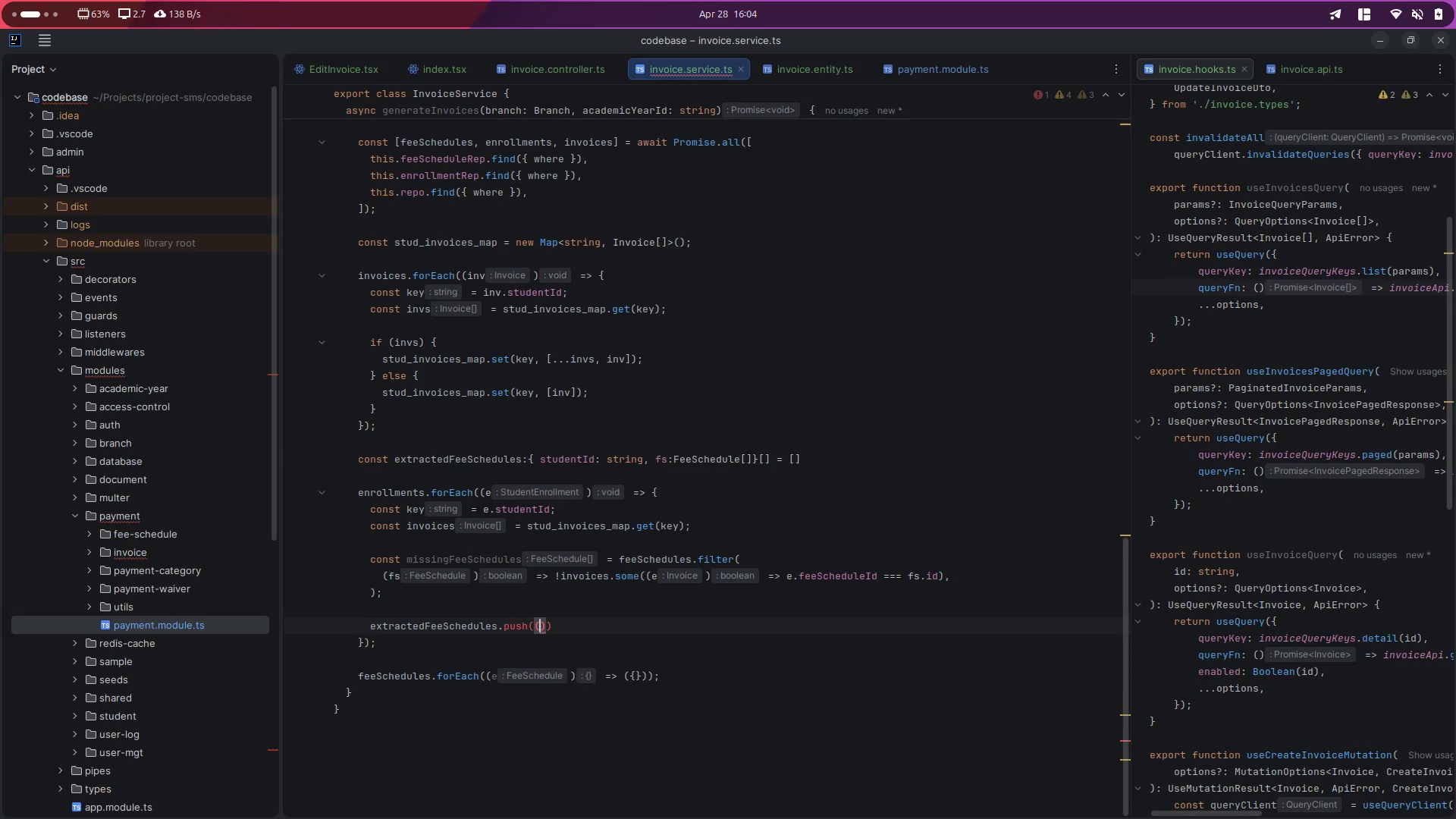 
key(Shift+Backspace)
 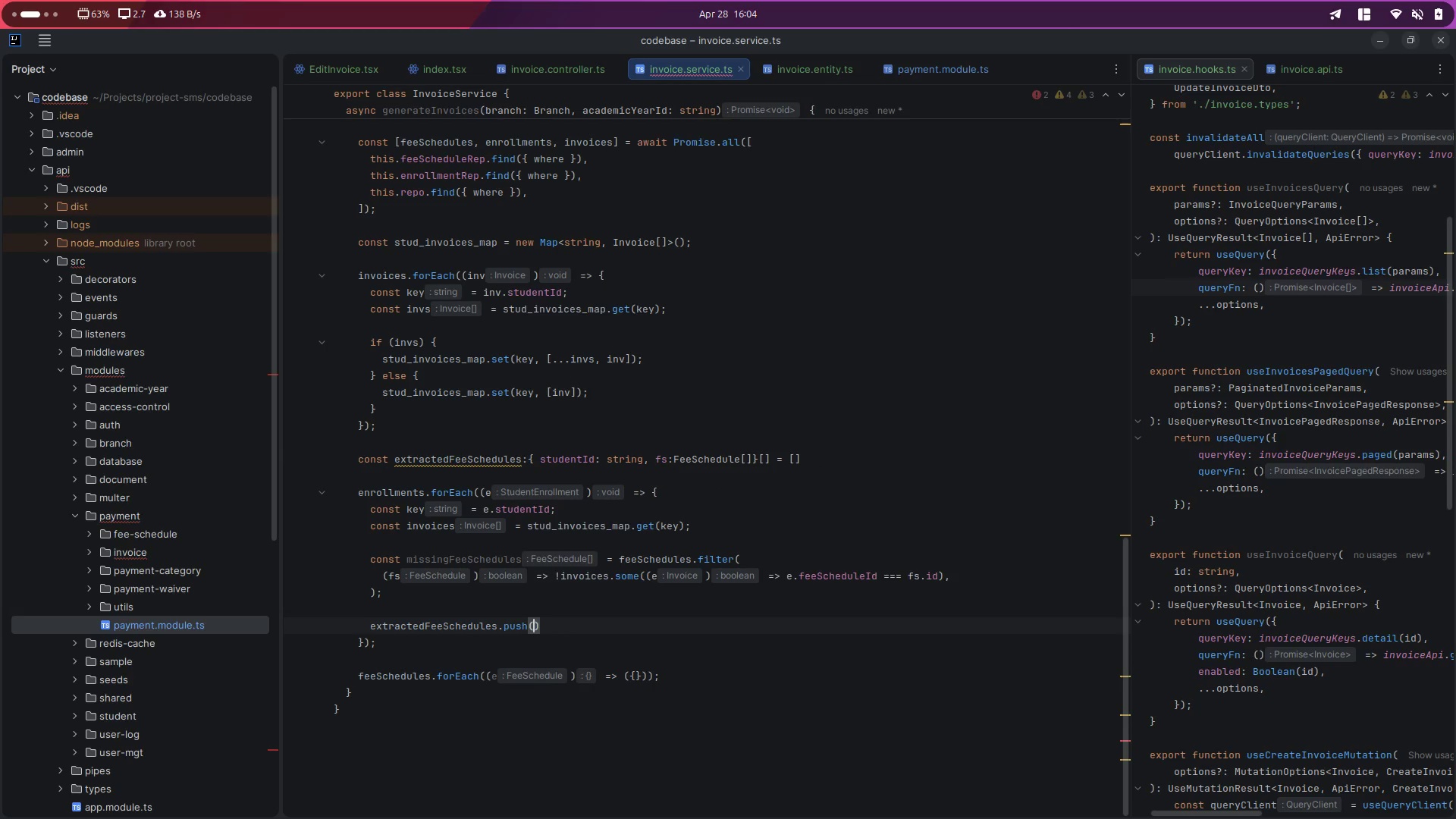 
key(Shift+BracketLeft)
 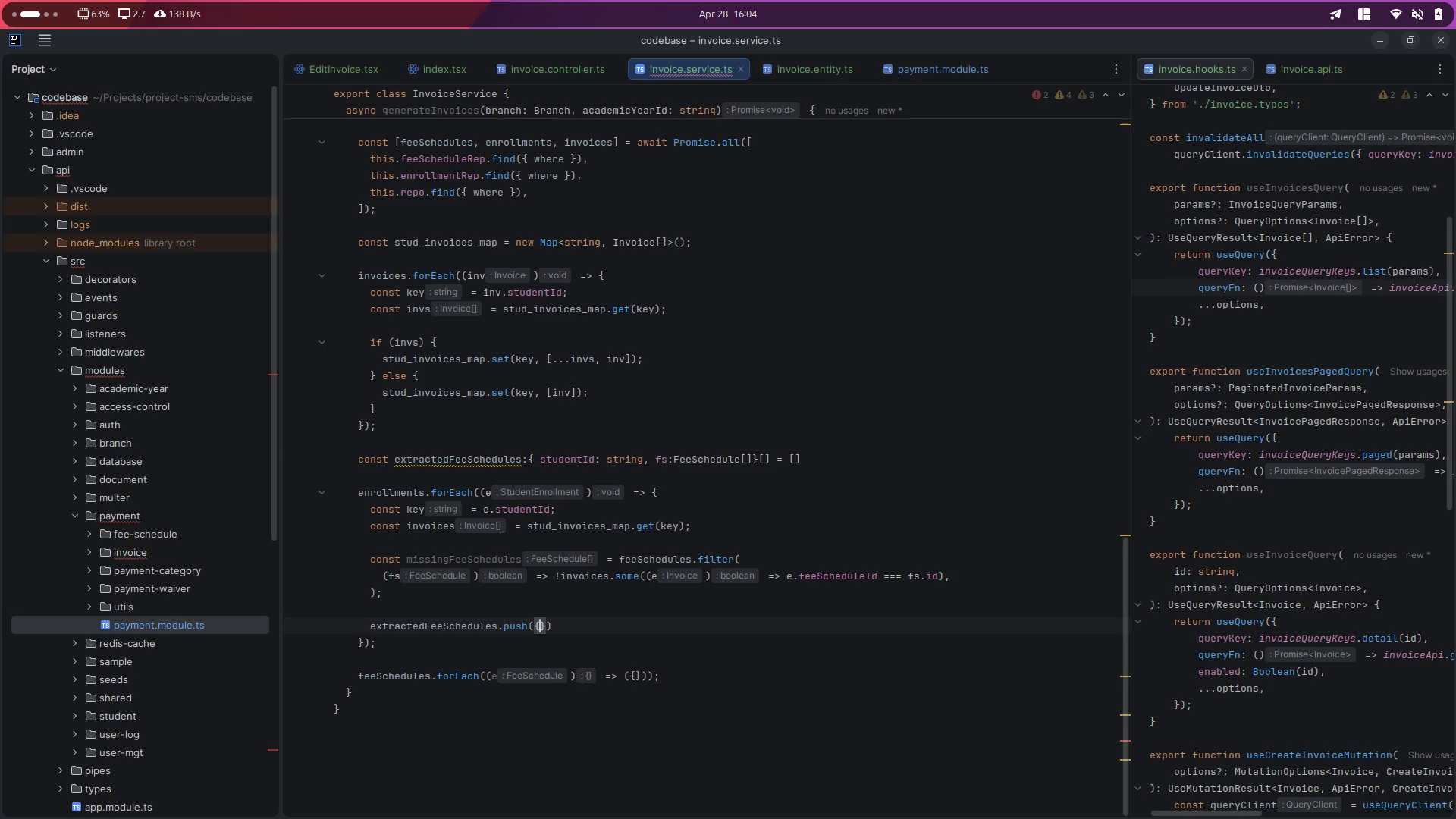 
key(Shift+Enter)
 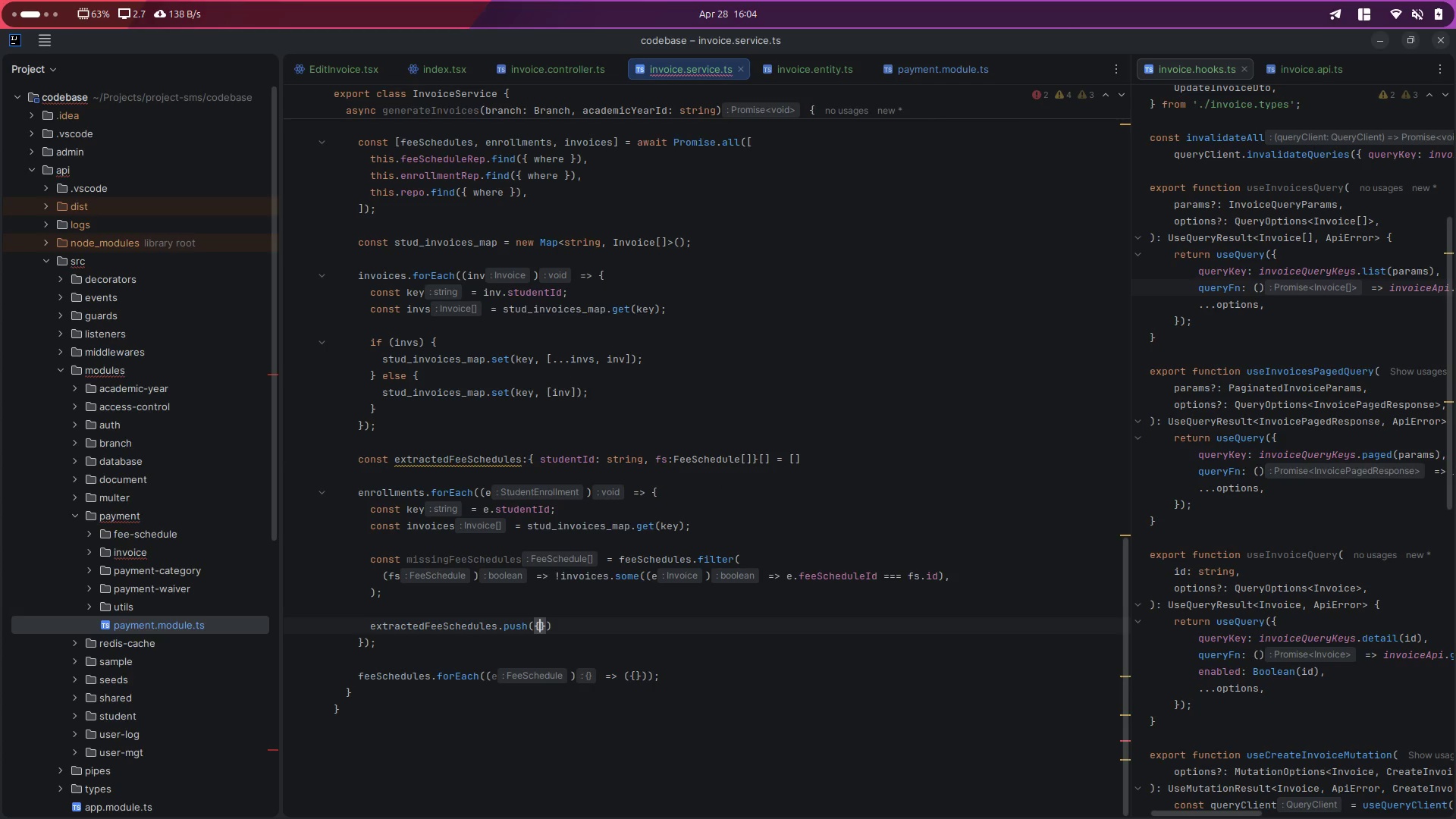 
key(Control+ControlLeft)
 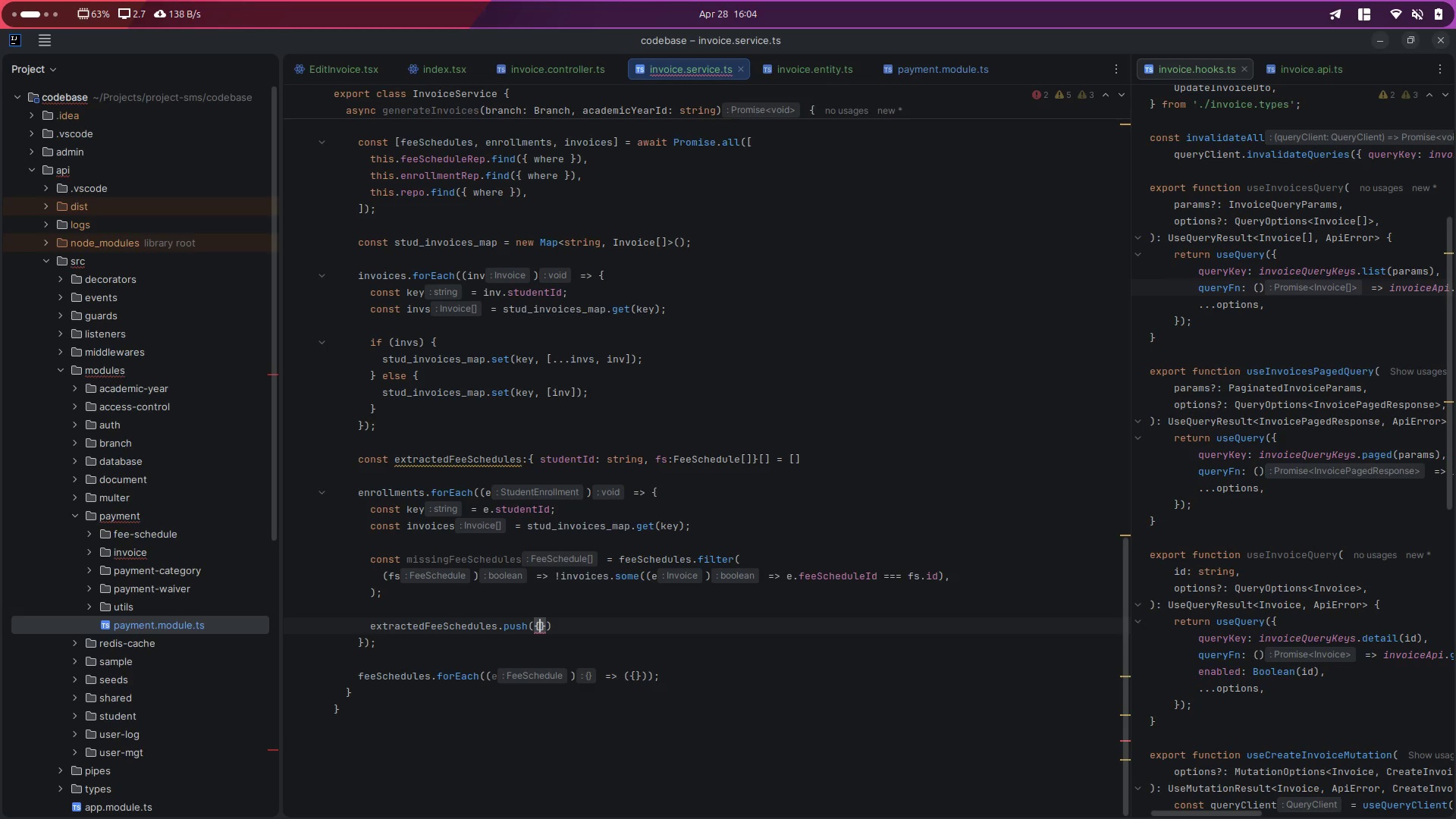 
key(Enter)
 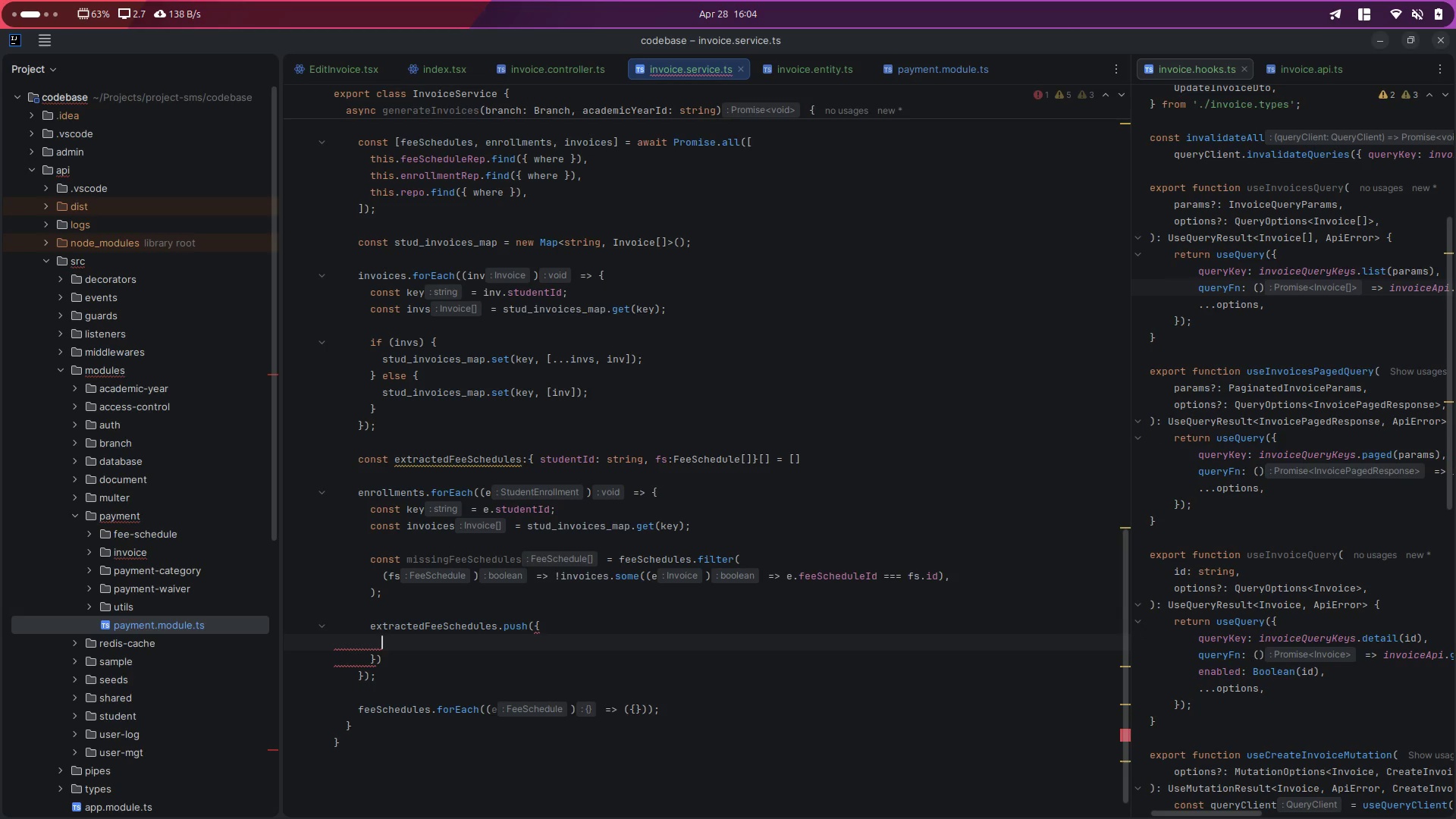 
key(Control+Space)
 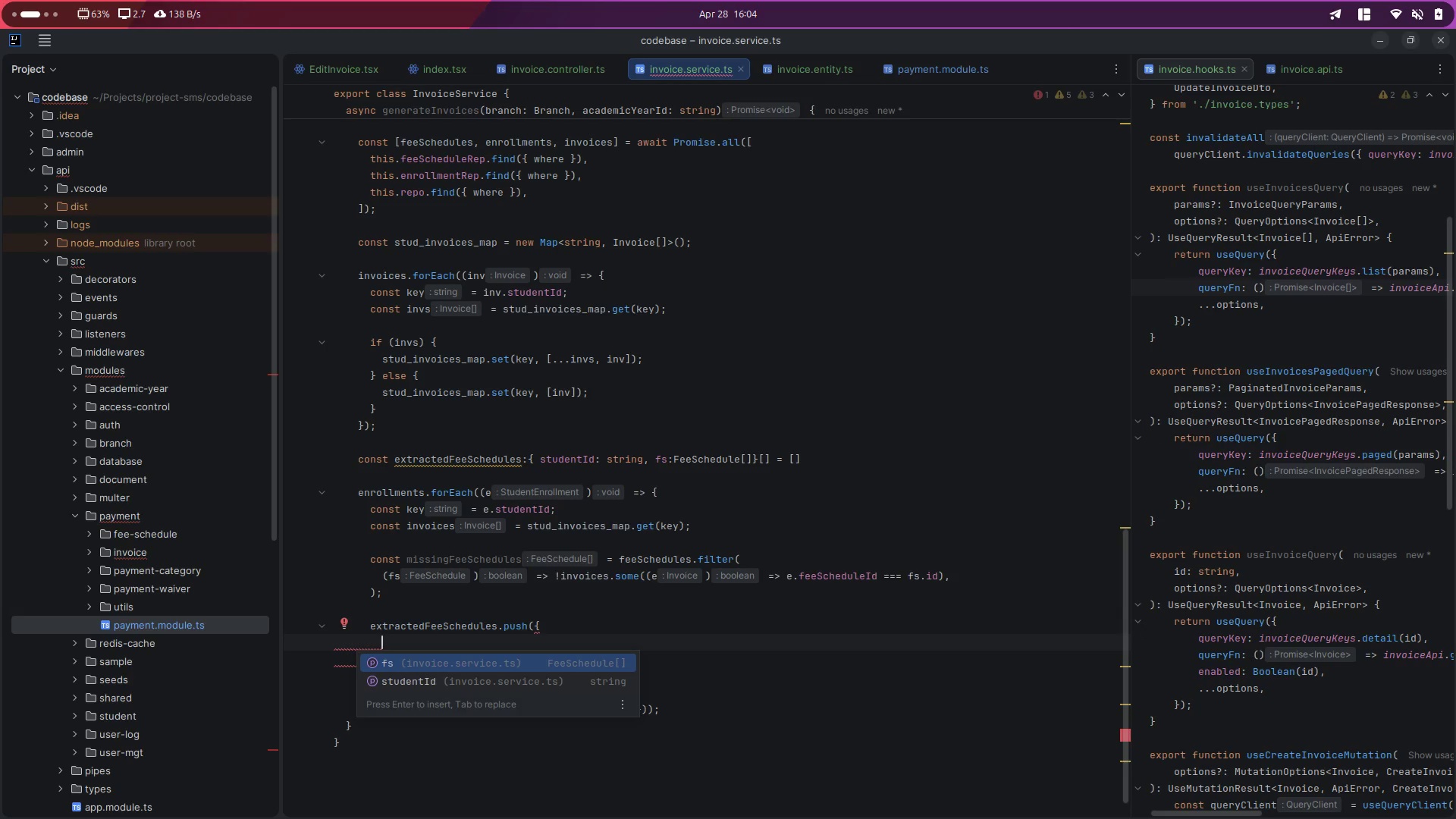 
key(ArrowDown)
 